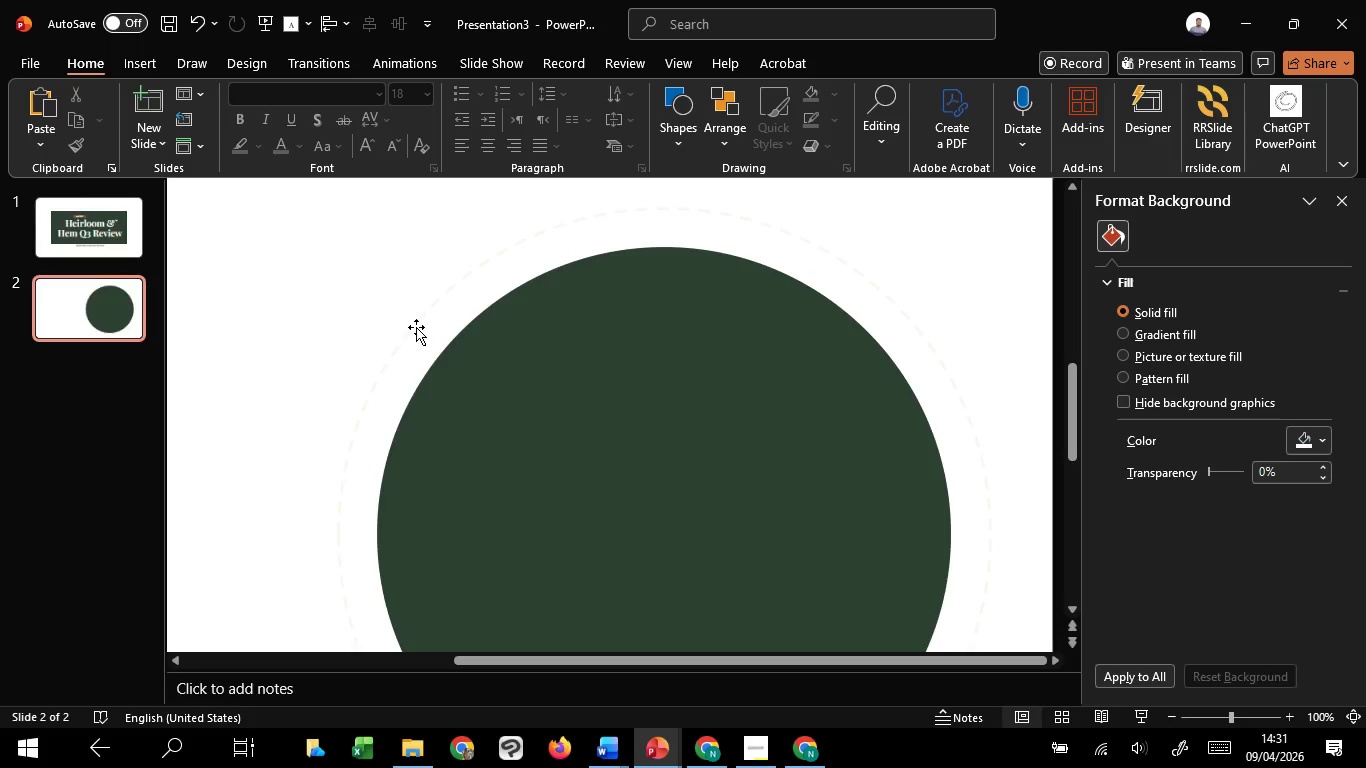 
left_click([416, 326])
 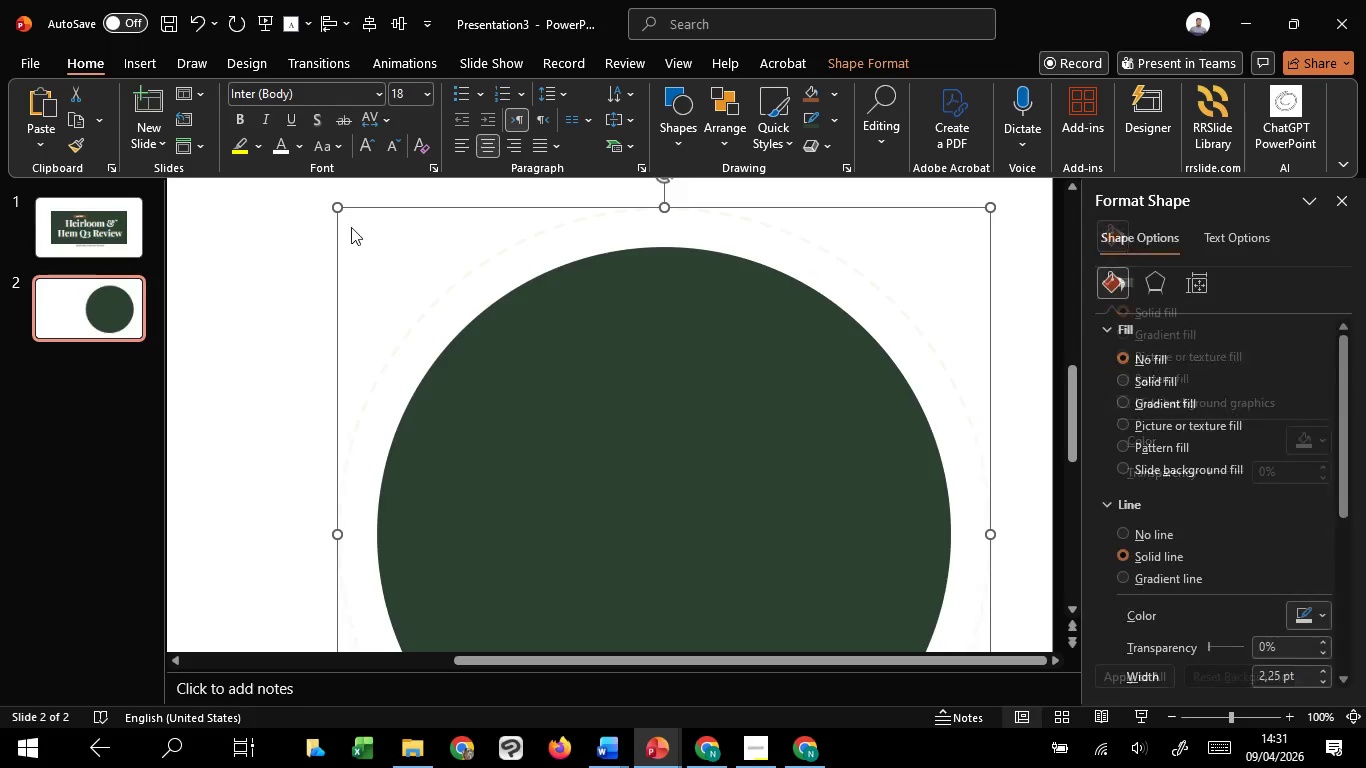 
hold_key(key=ControlLeft, duration=2.45)
hold_key(key=ShiftLeft, duration=1.52)
left_click_drag(start_coordinate=[334, 207], to_coordinate=[345, 219])
 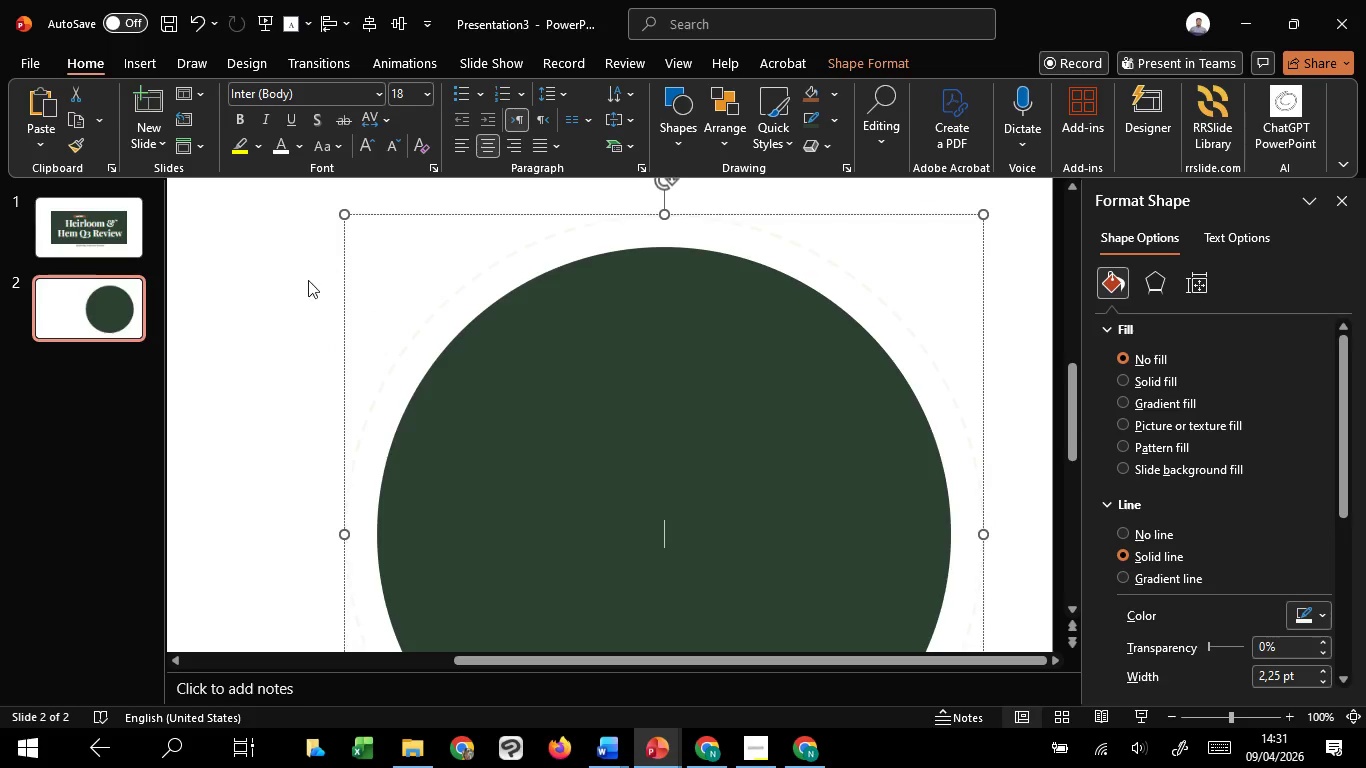 
hold_key(key=ShiftLeft, duration=0.73)
 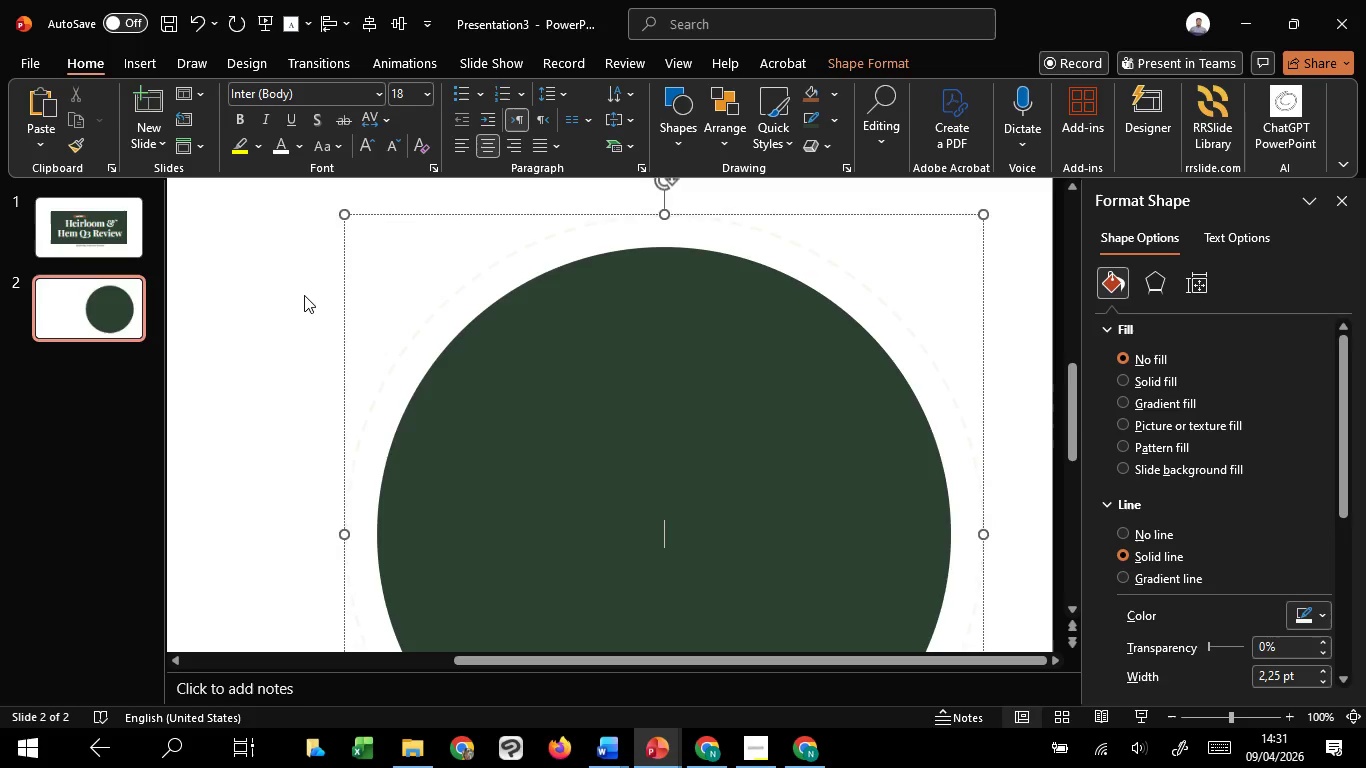 
left_click([304, 295])
 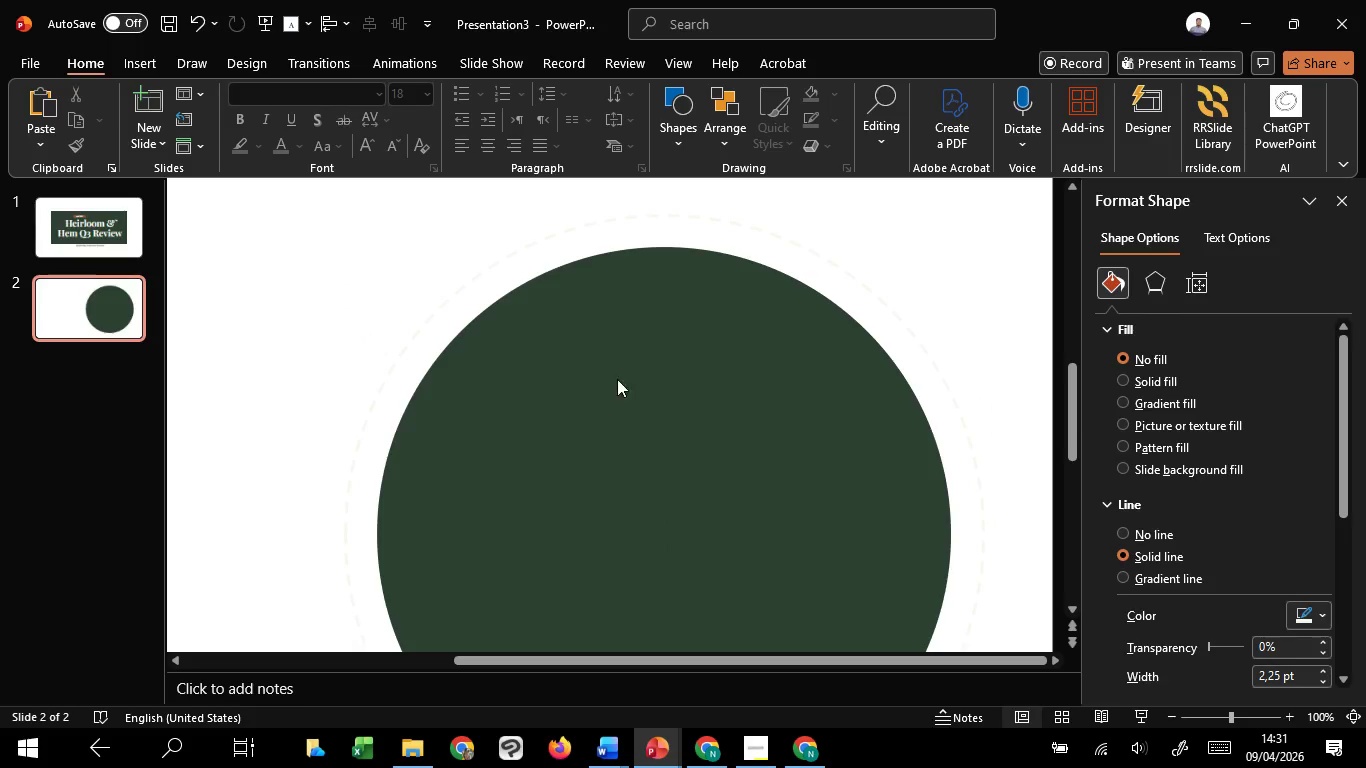 
left_click([617, 379])
 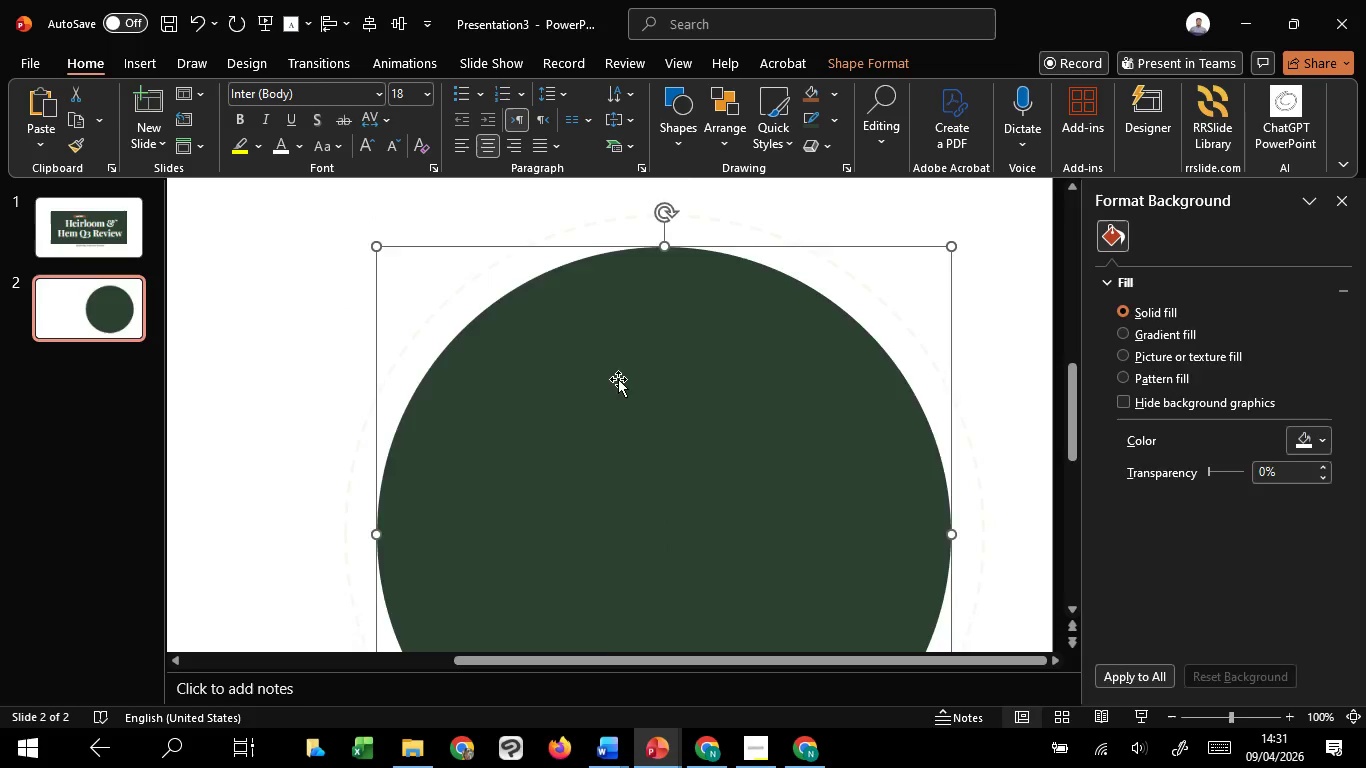 
scroll: coordinate [618, 379], scroll_direction: down, amount: 5.0
 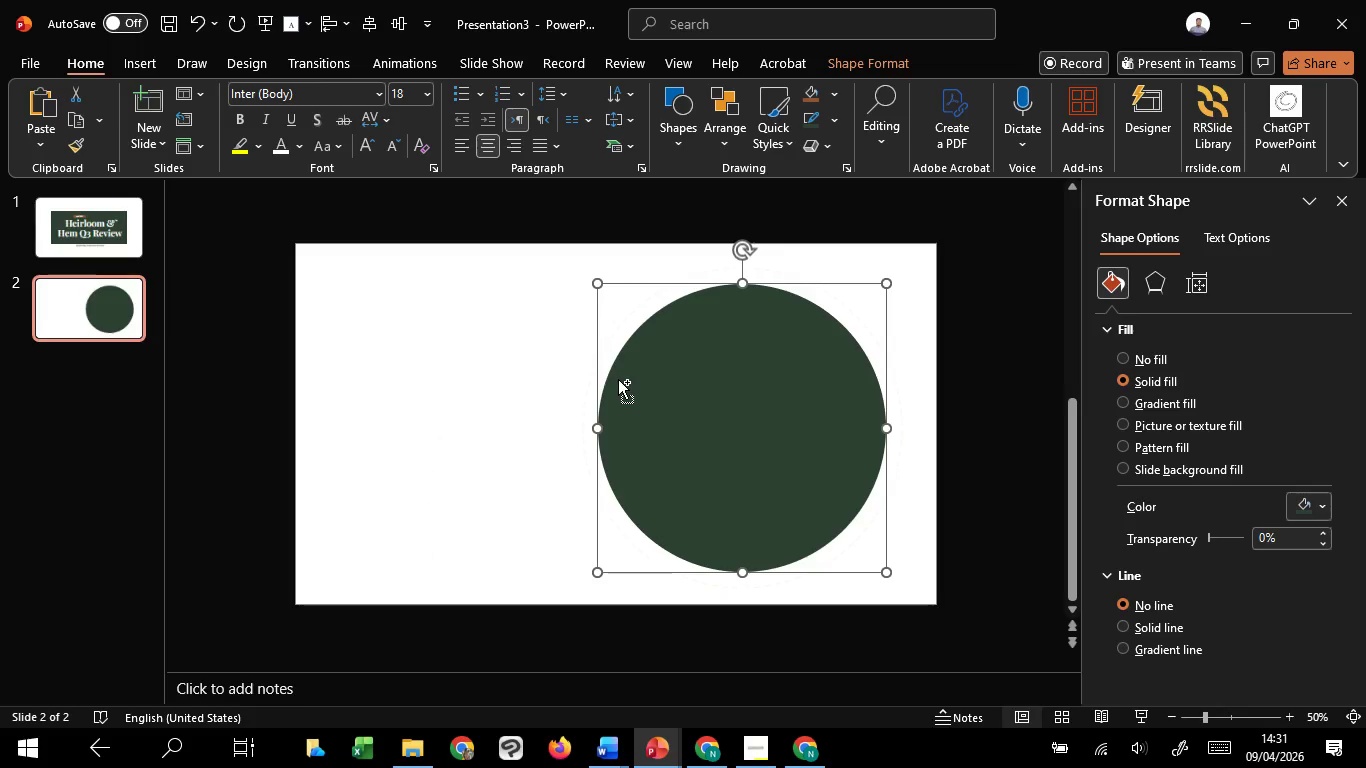 
key(Control+C)
 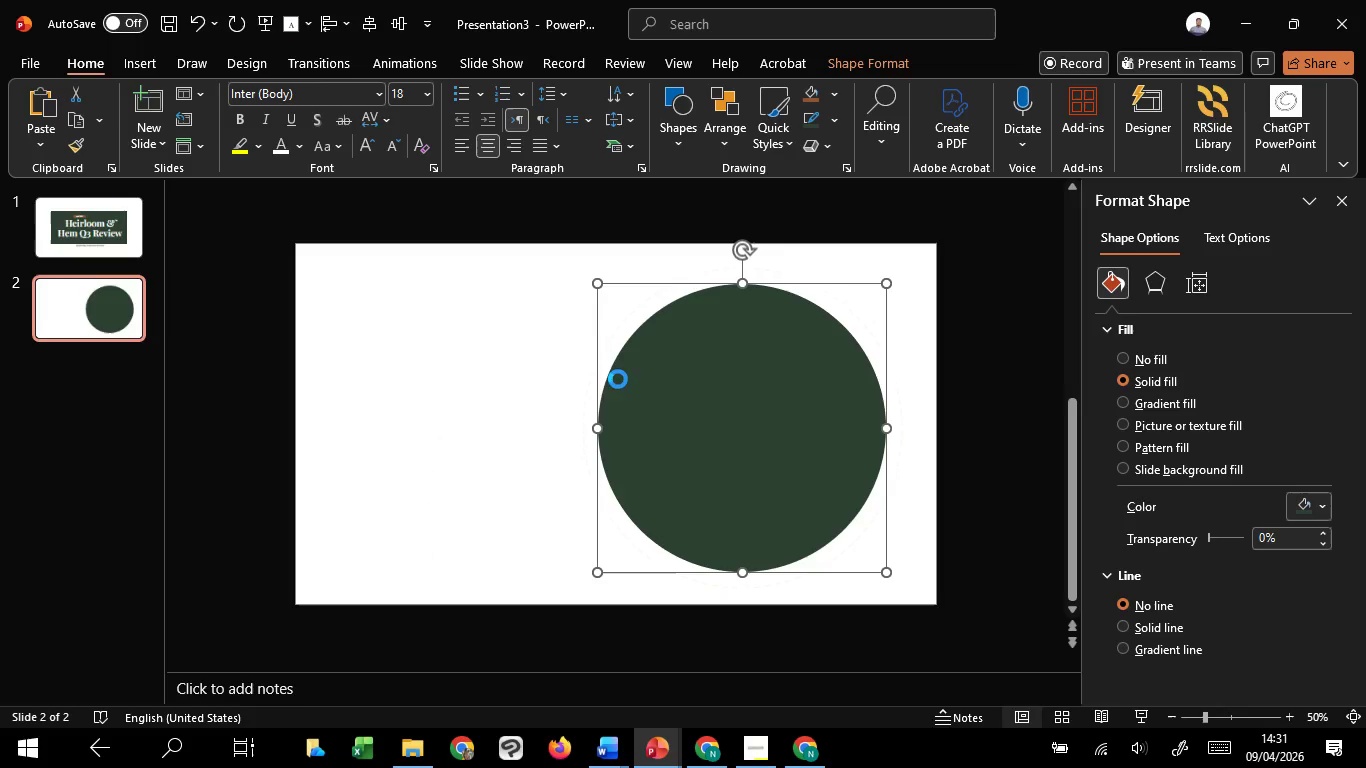 
key(Control+C)
 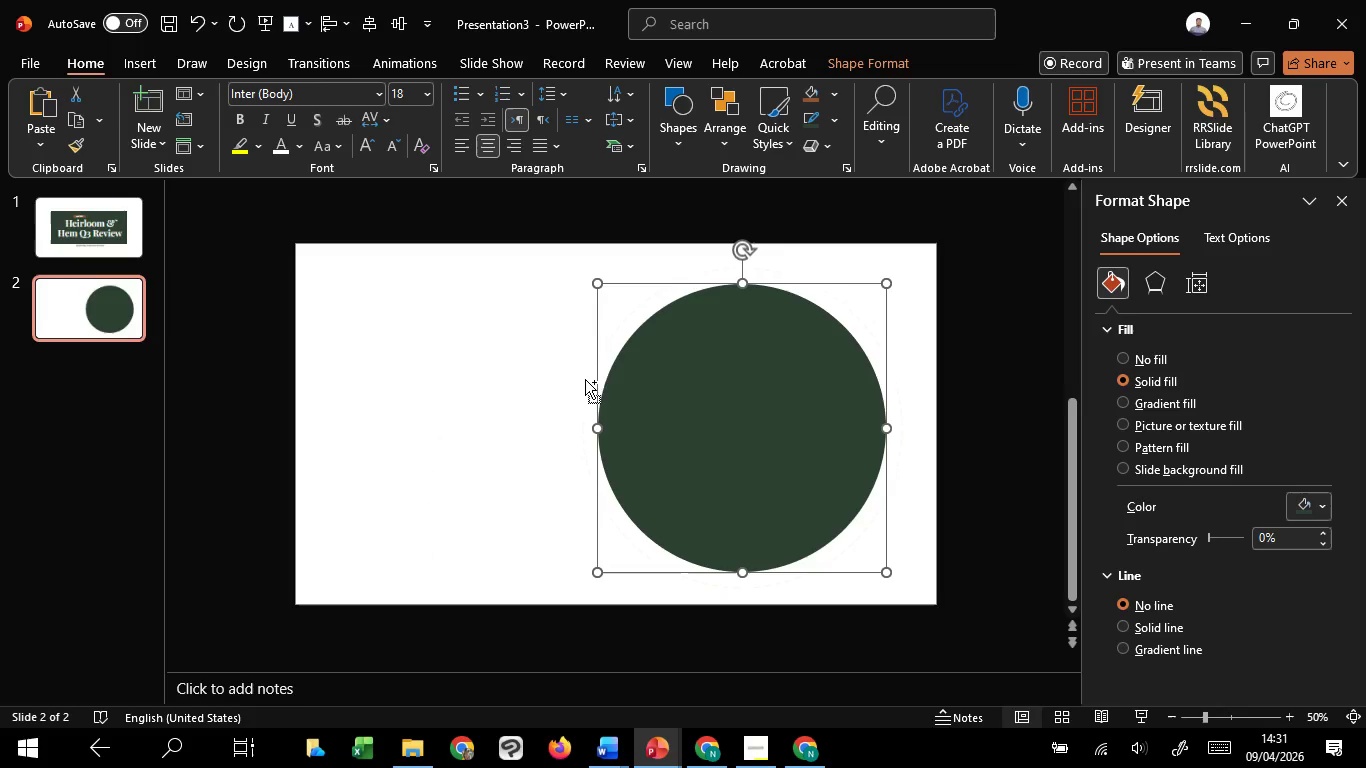 
key(Control+C)
 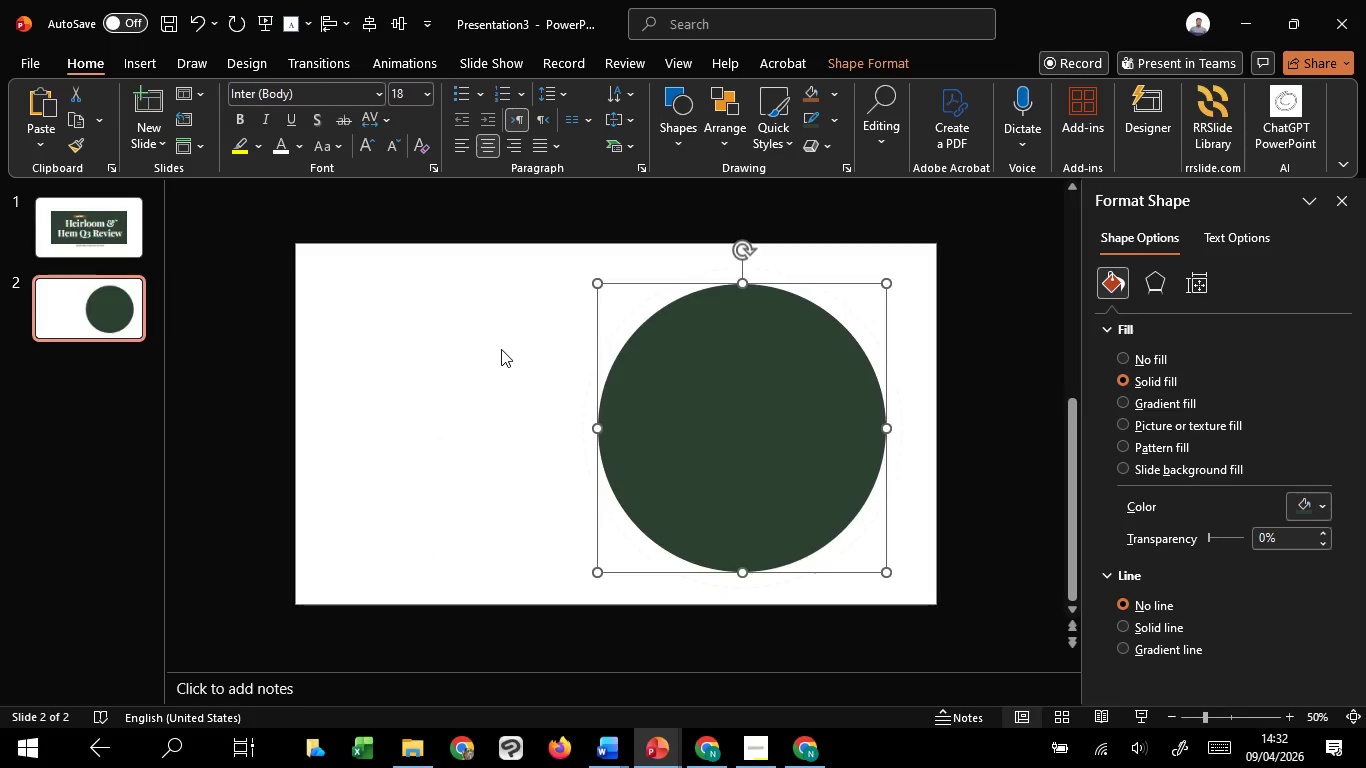 
left_click([501, 349])
 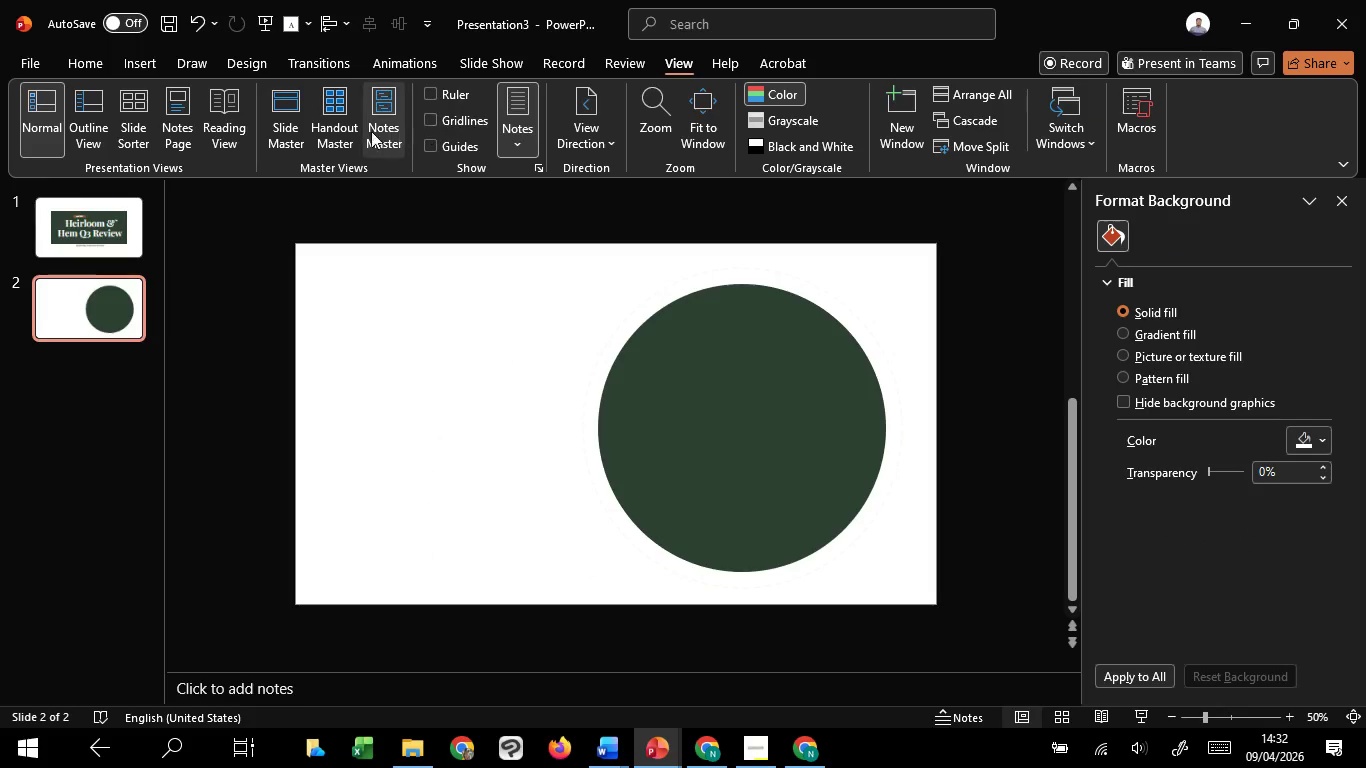 
left_click([299, 115])
 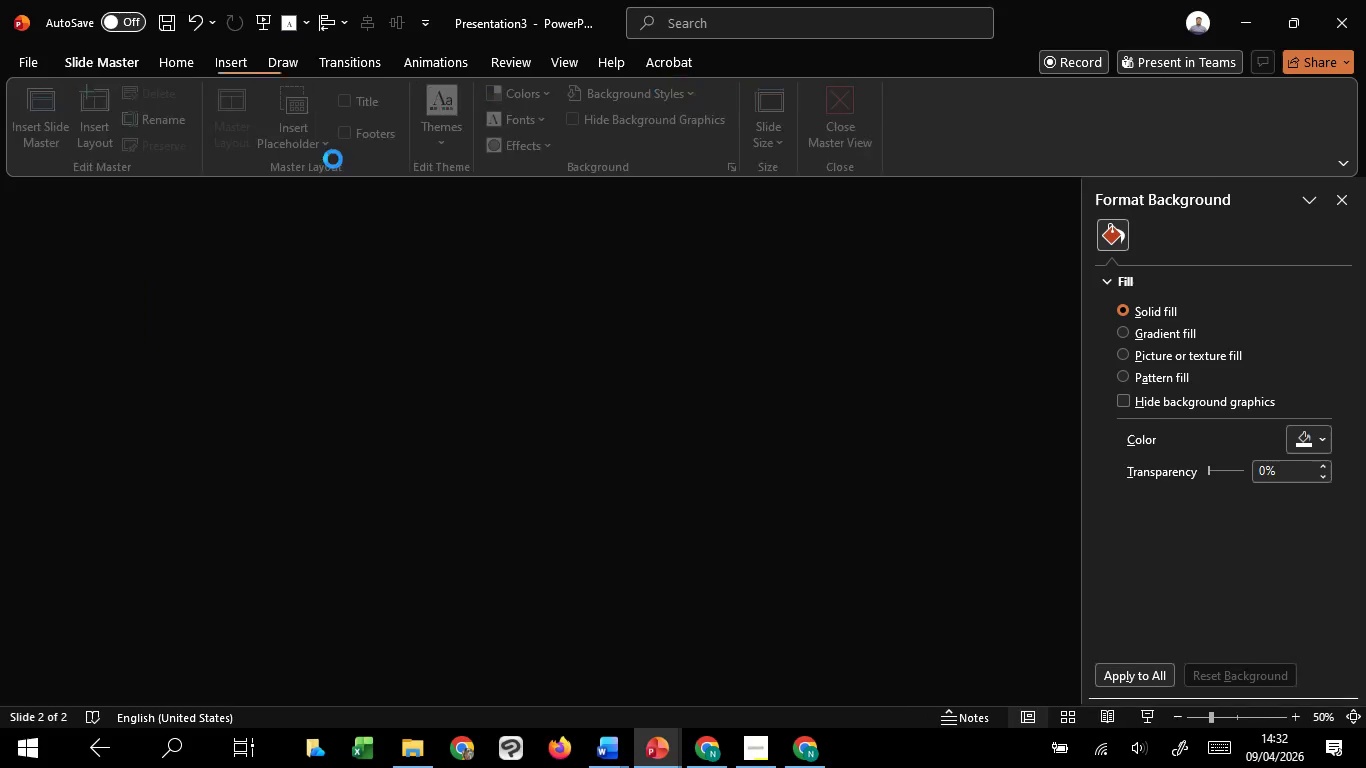 
key(Control+C)
 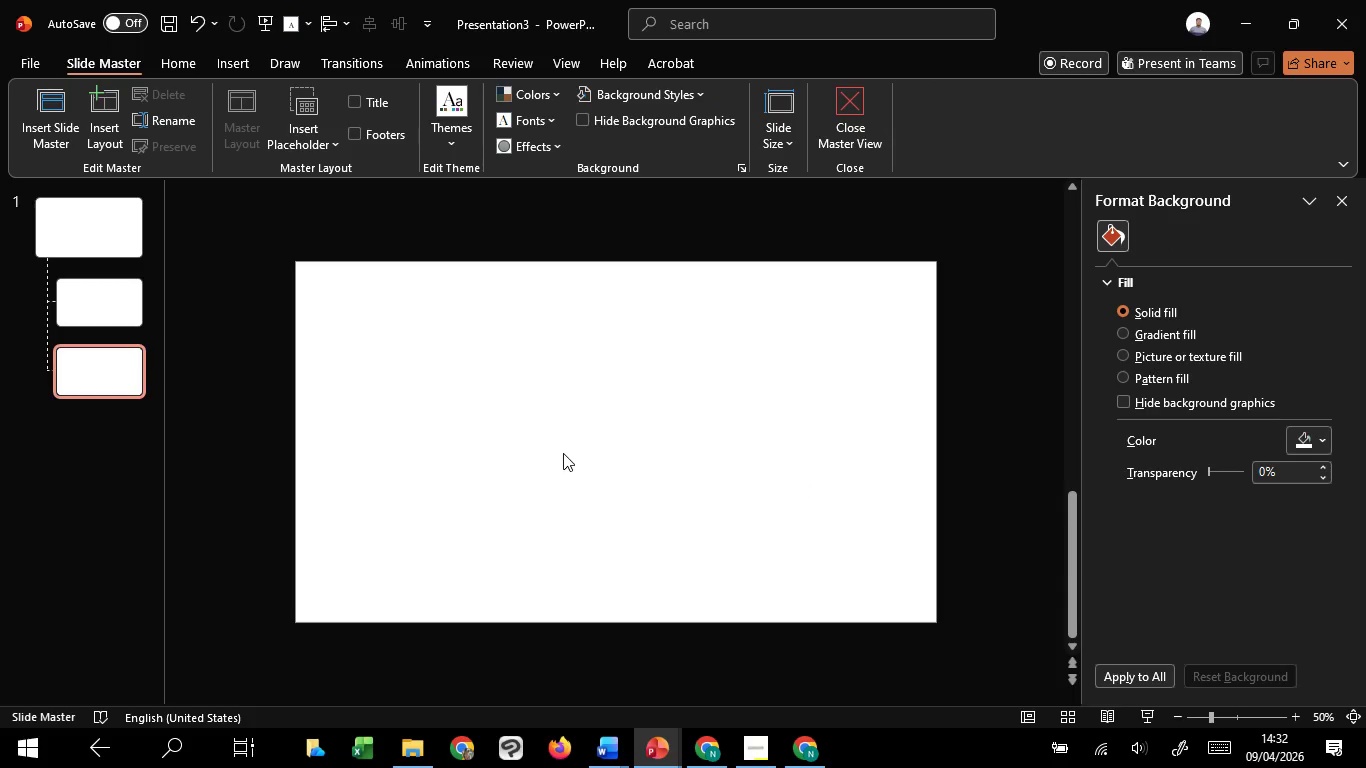 
key(Control+V)
 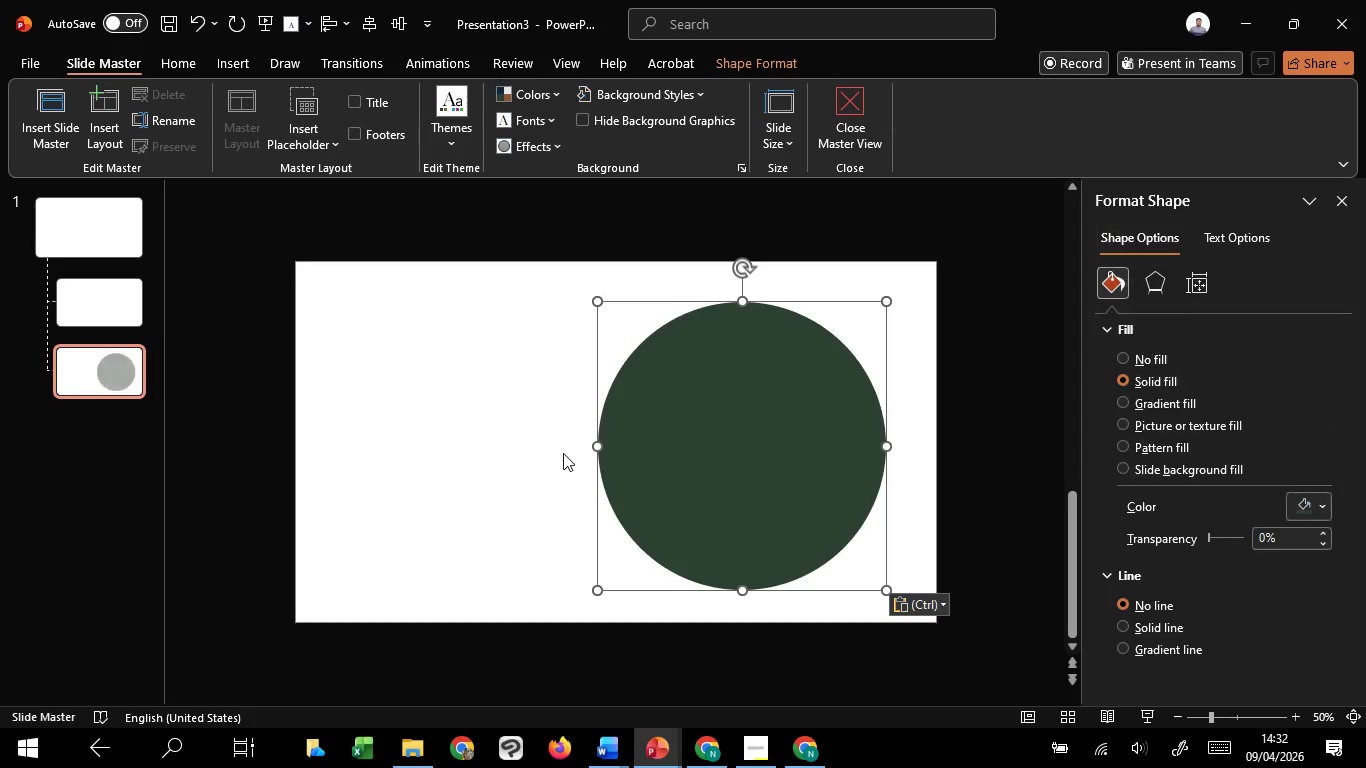 
left_click([563, 453])
 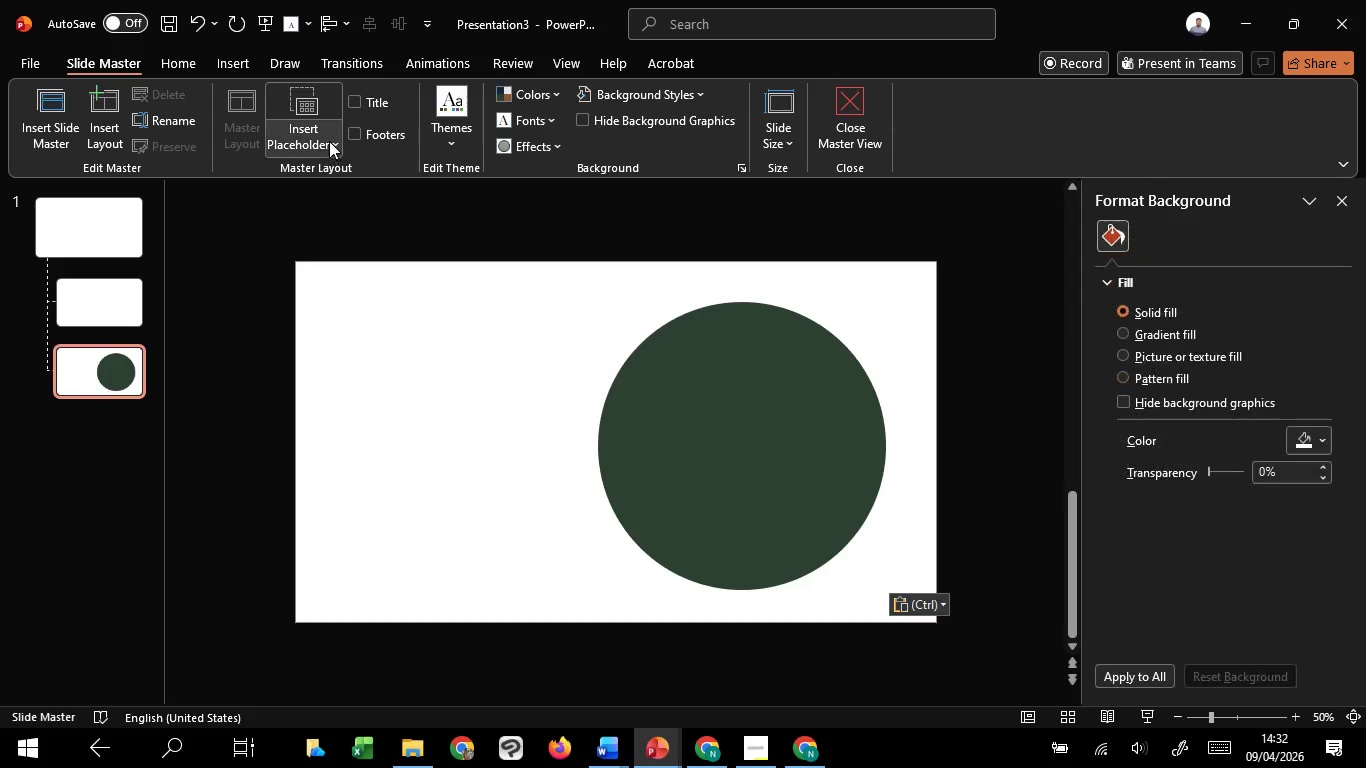 
left_click([329, 141])
 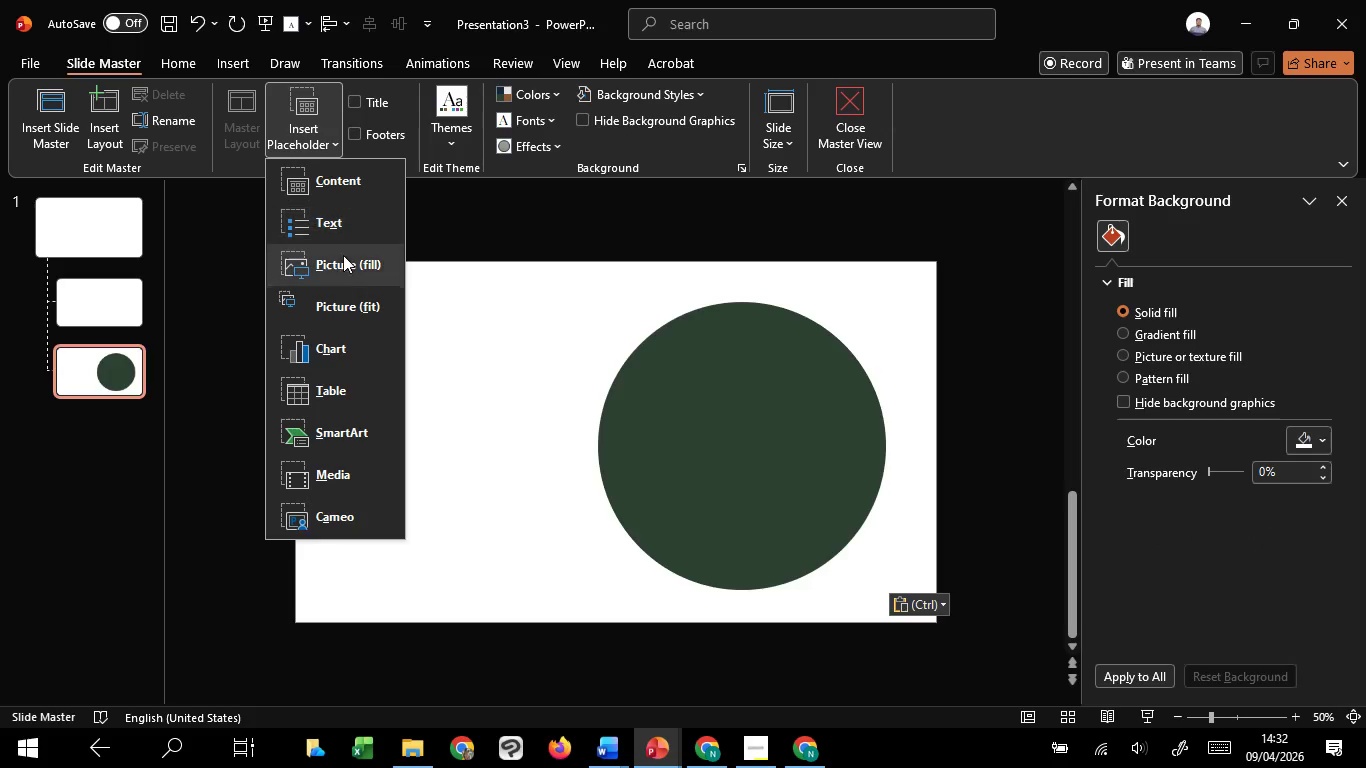 
left_click([343, 261])
 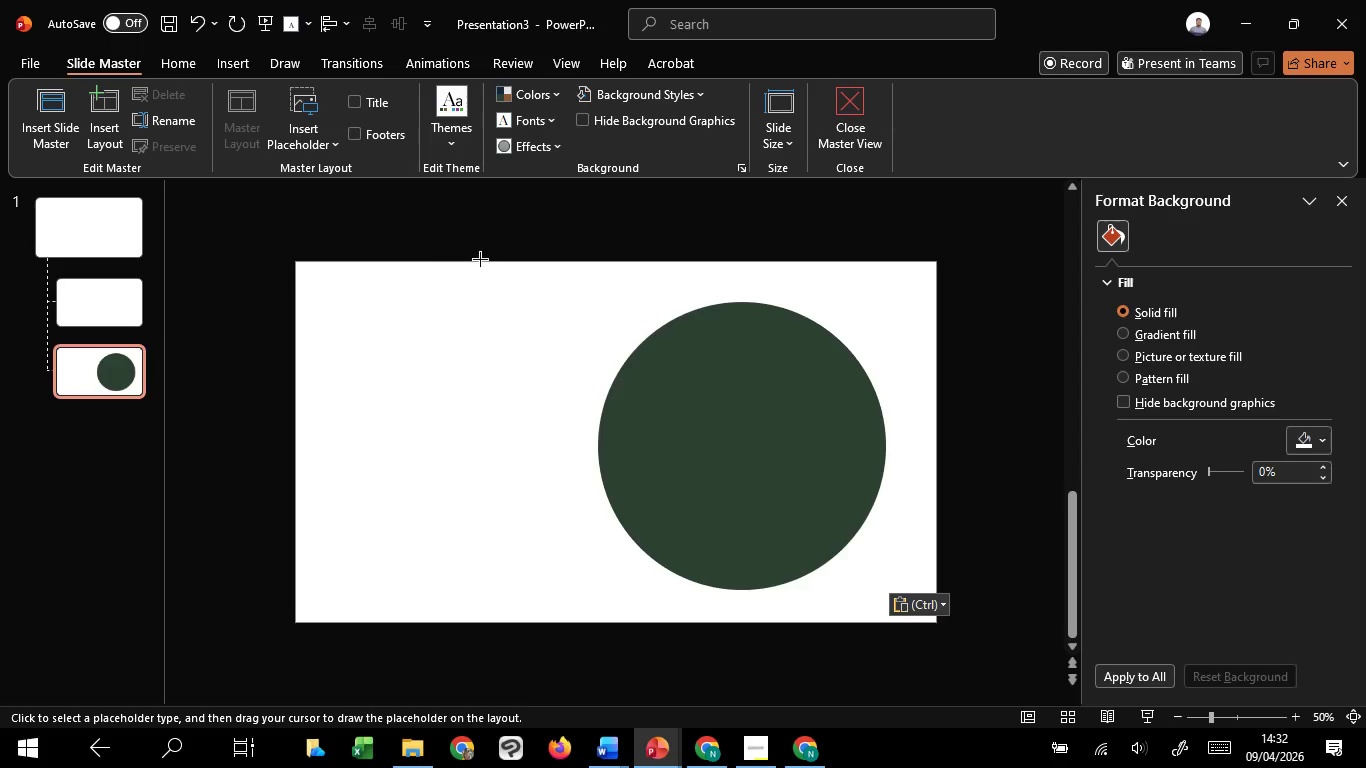 
left_click_drag(start_coordinate=[480, 258], to_coordinate=[919, 615])
 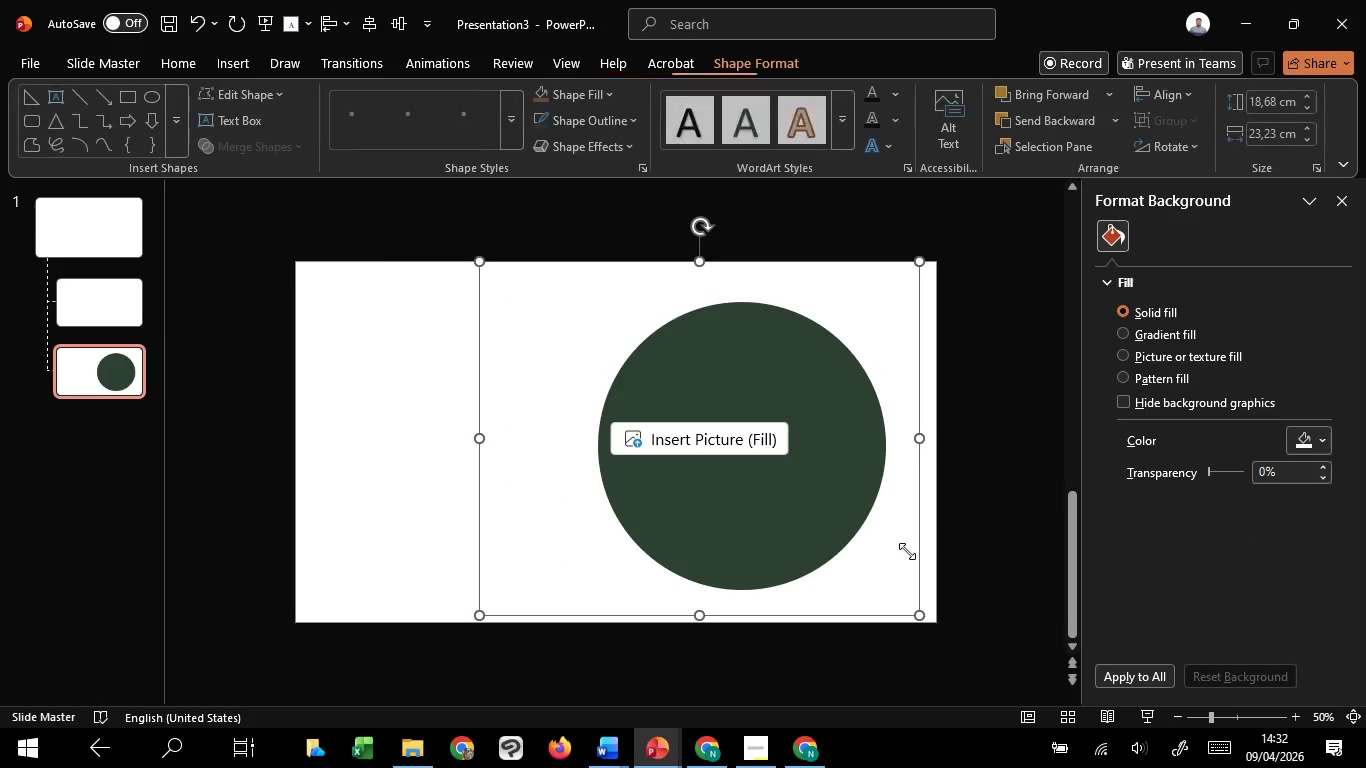 
right_click([907, 551])
 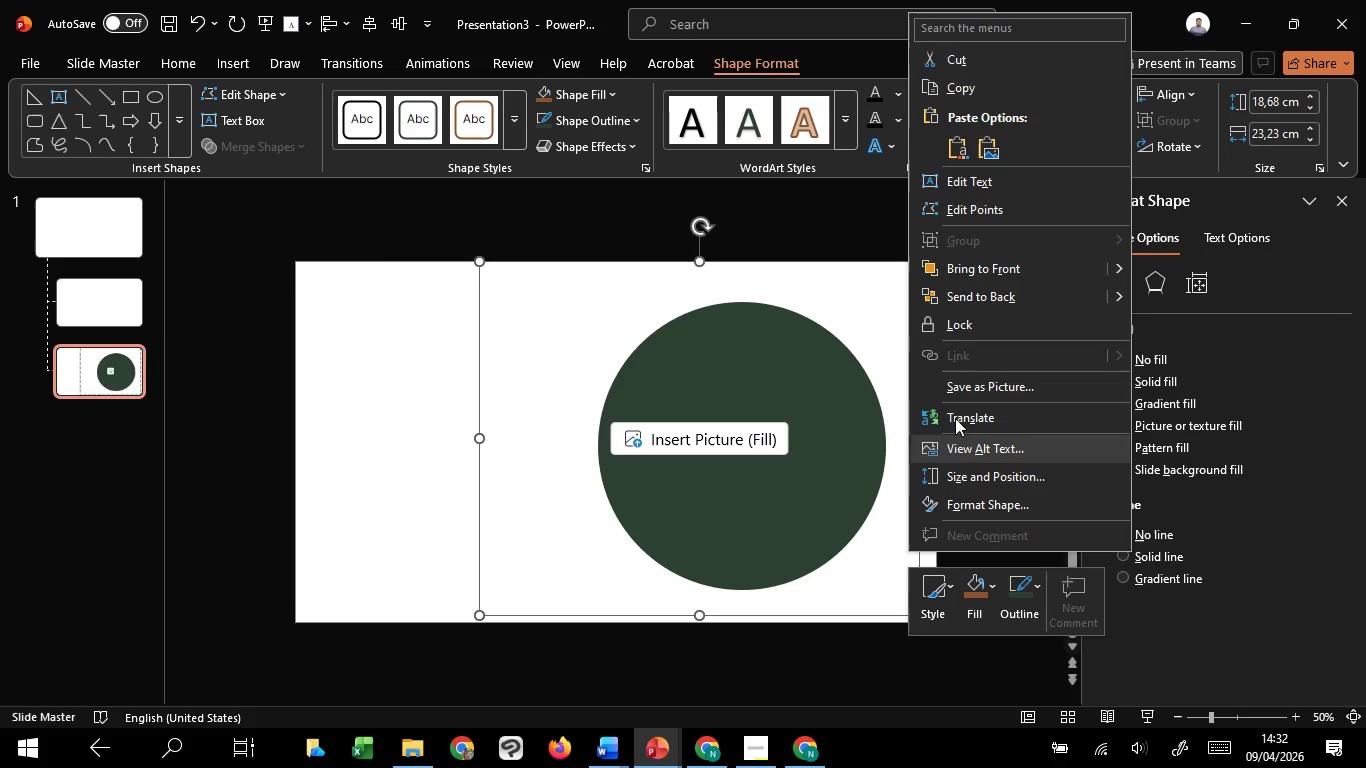 
left_click([952, 303])
 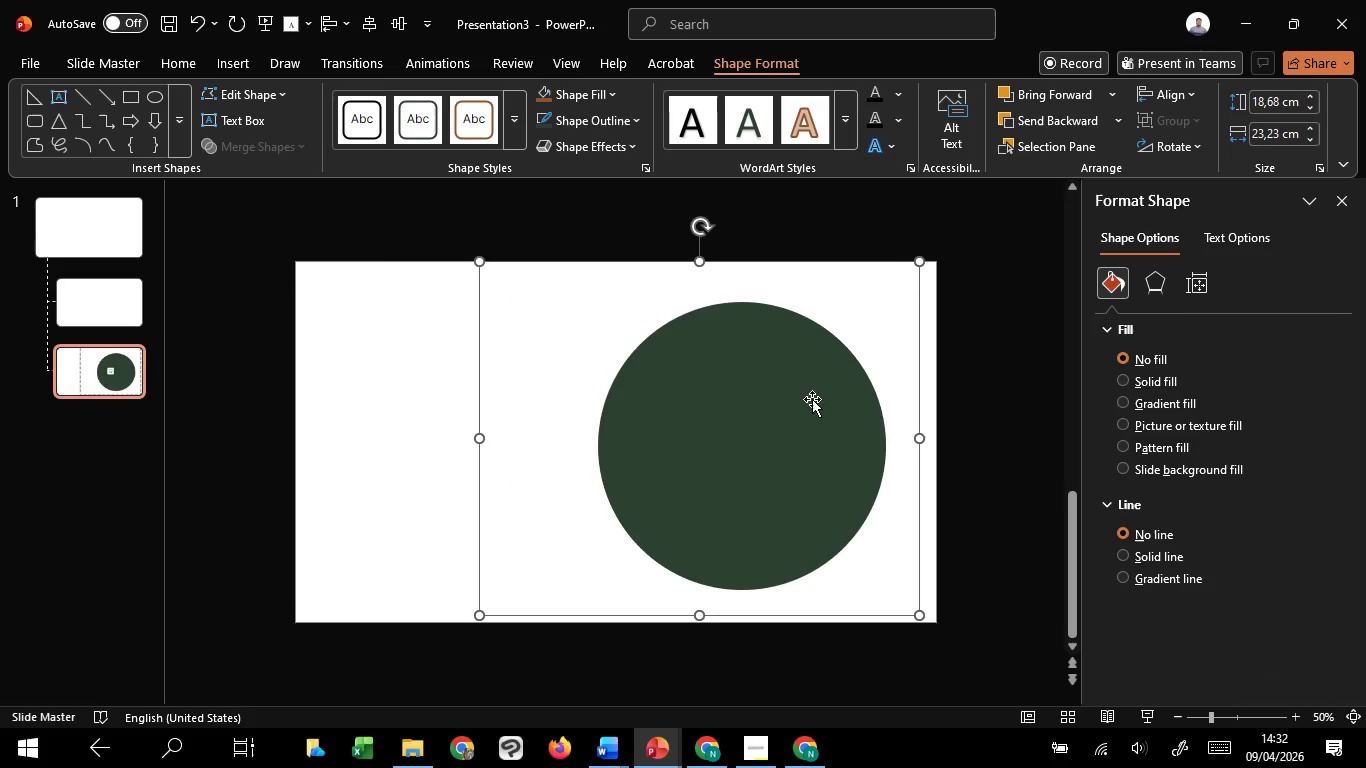 
hold_key(key=ShiftLeft, duration=0.92)
left_click([792, 414])
 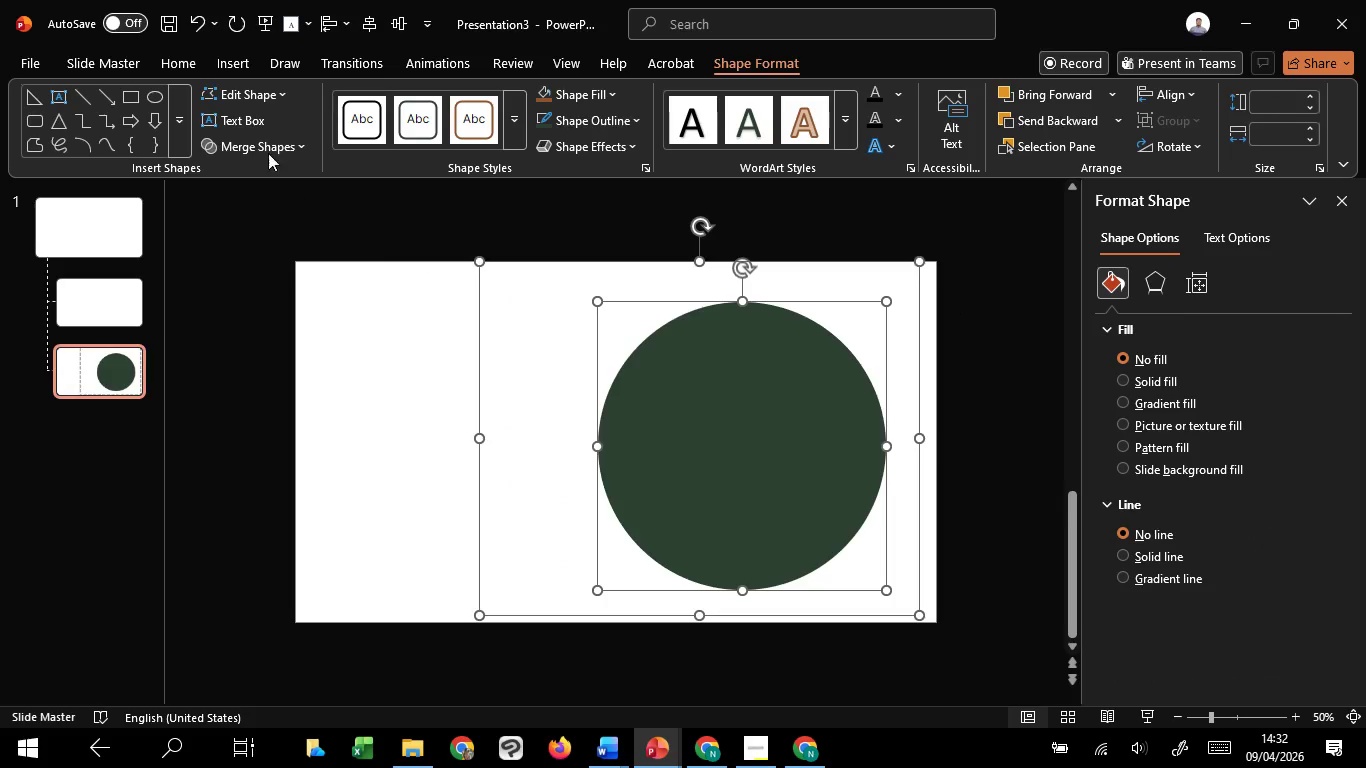 
left_click([265, 146])
 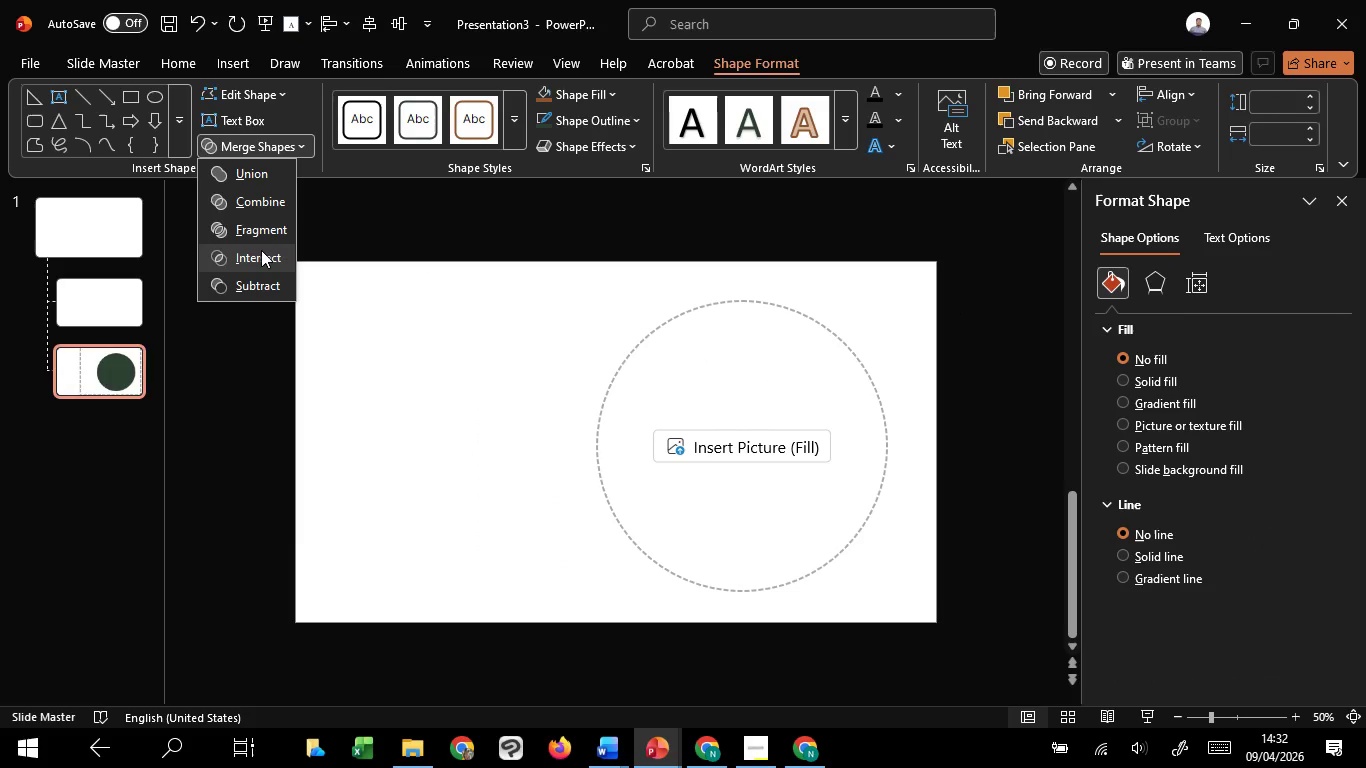 
left_click([261, 252])
 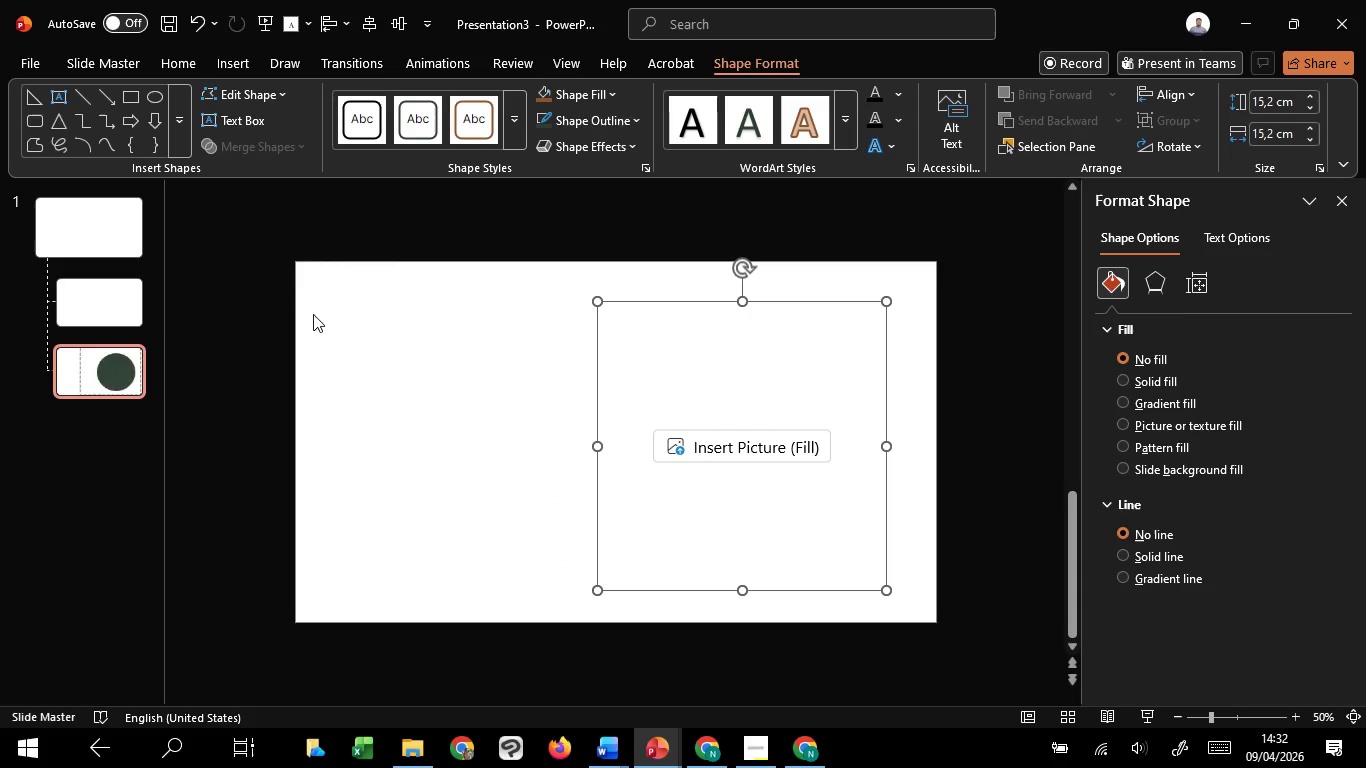 
key(Control+C)
 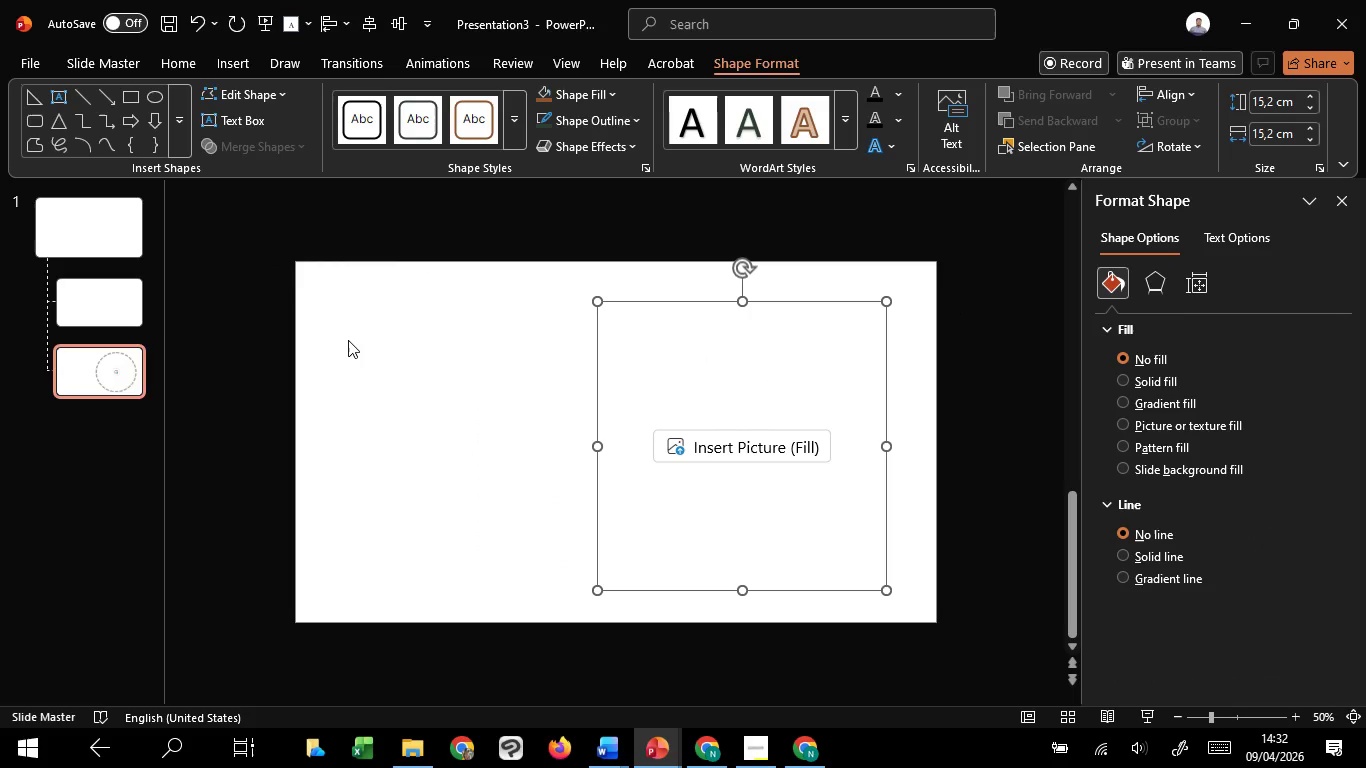 
key(Control+C)
 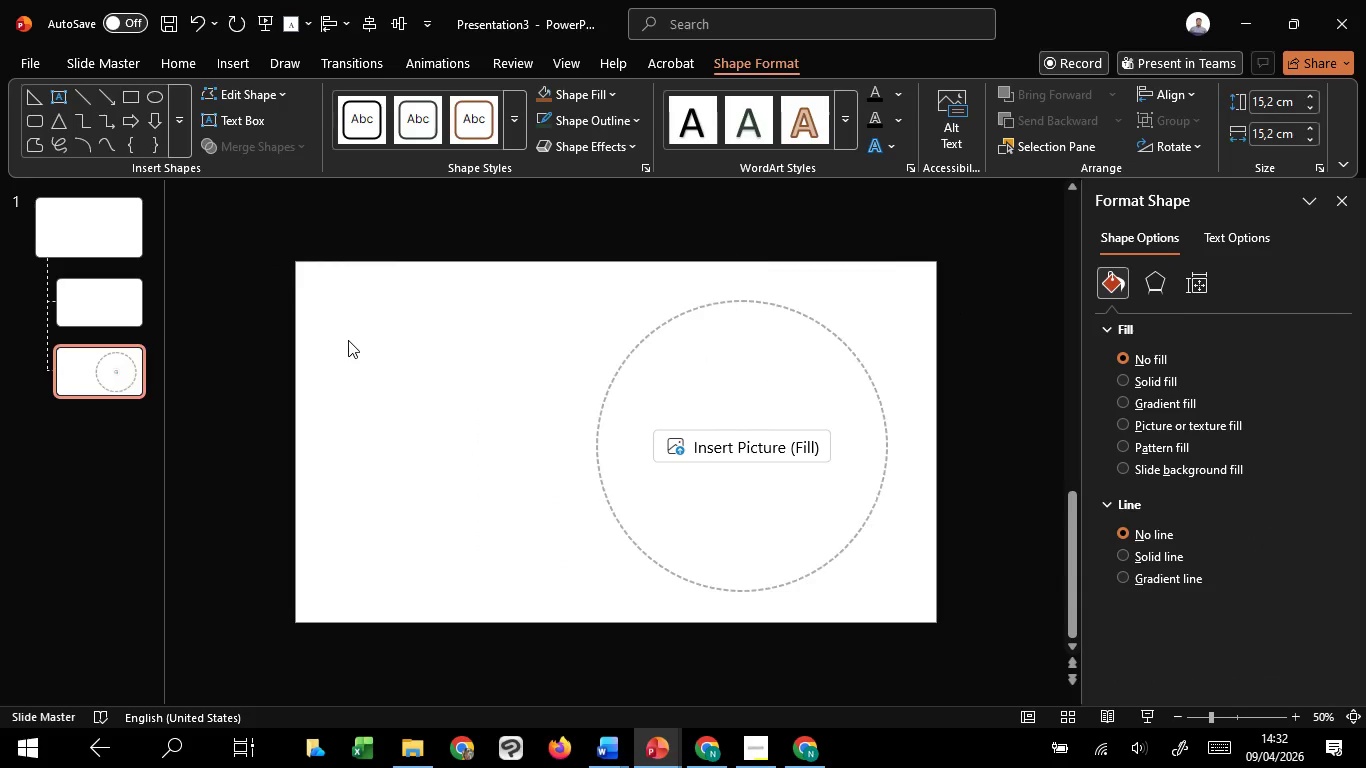 
left_click([348, 340])
 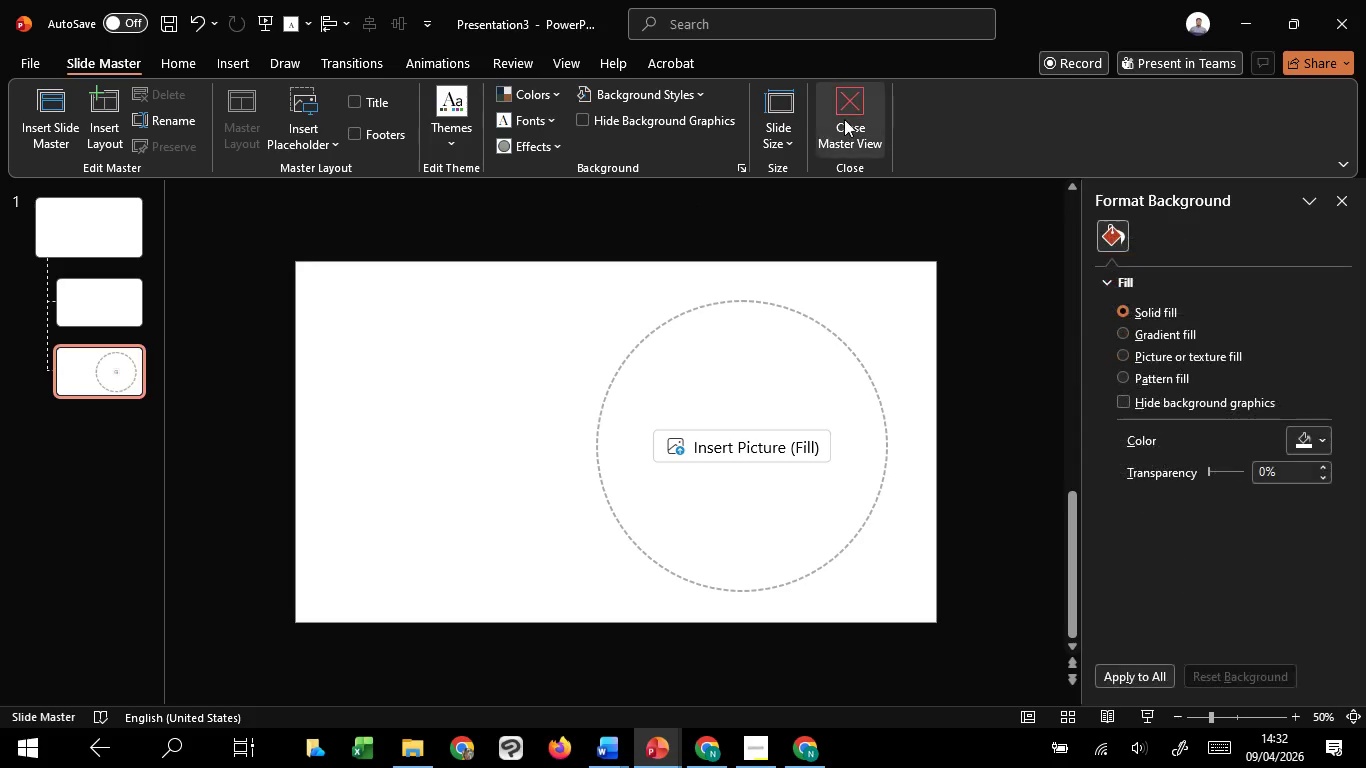 
left_click([844, 119])
 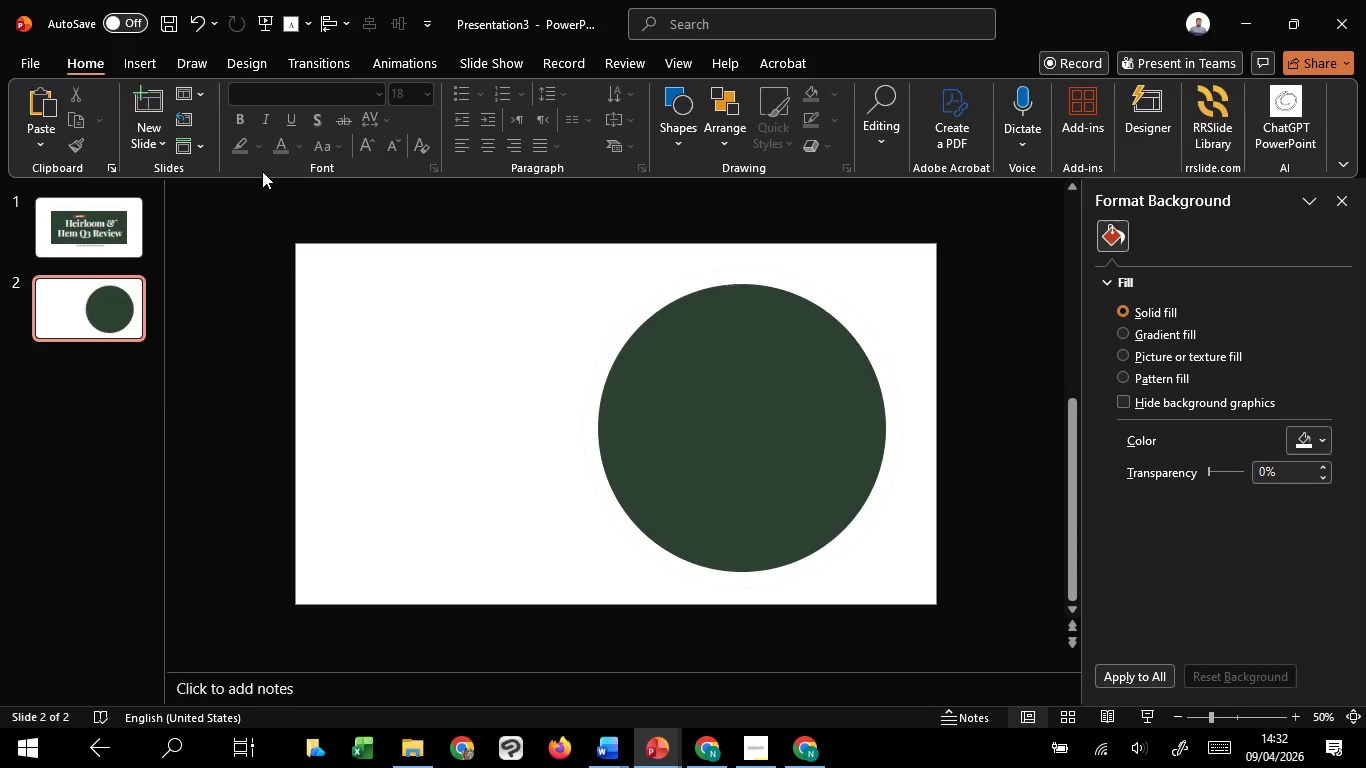 
hold_key(key=ControlLeft, duration=0.91)
 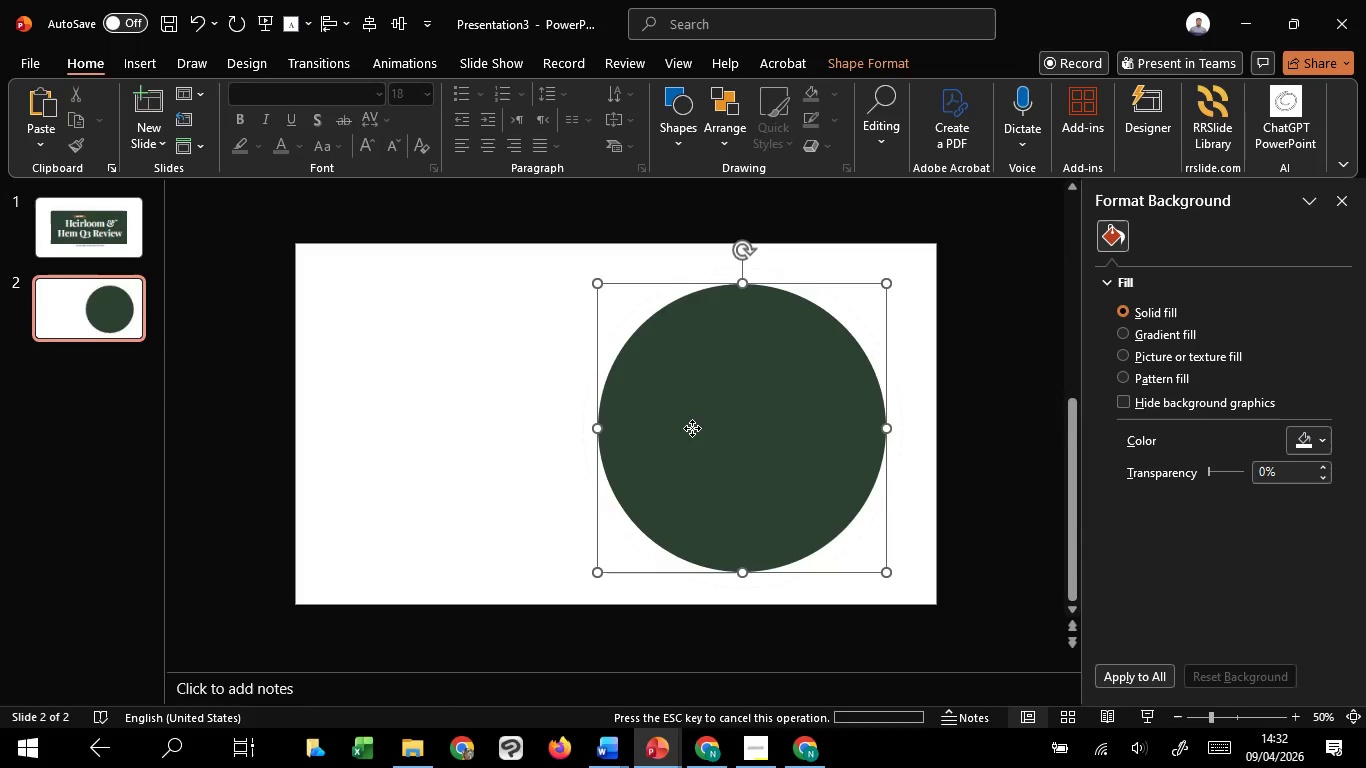 
left_click([692, 428])
 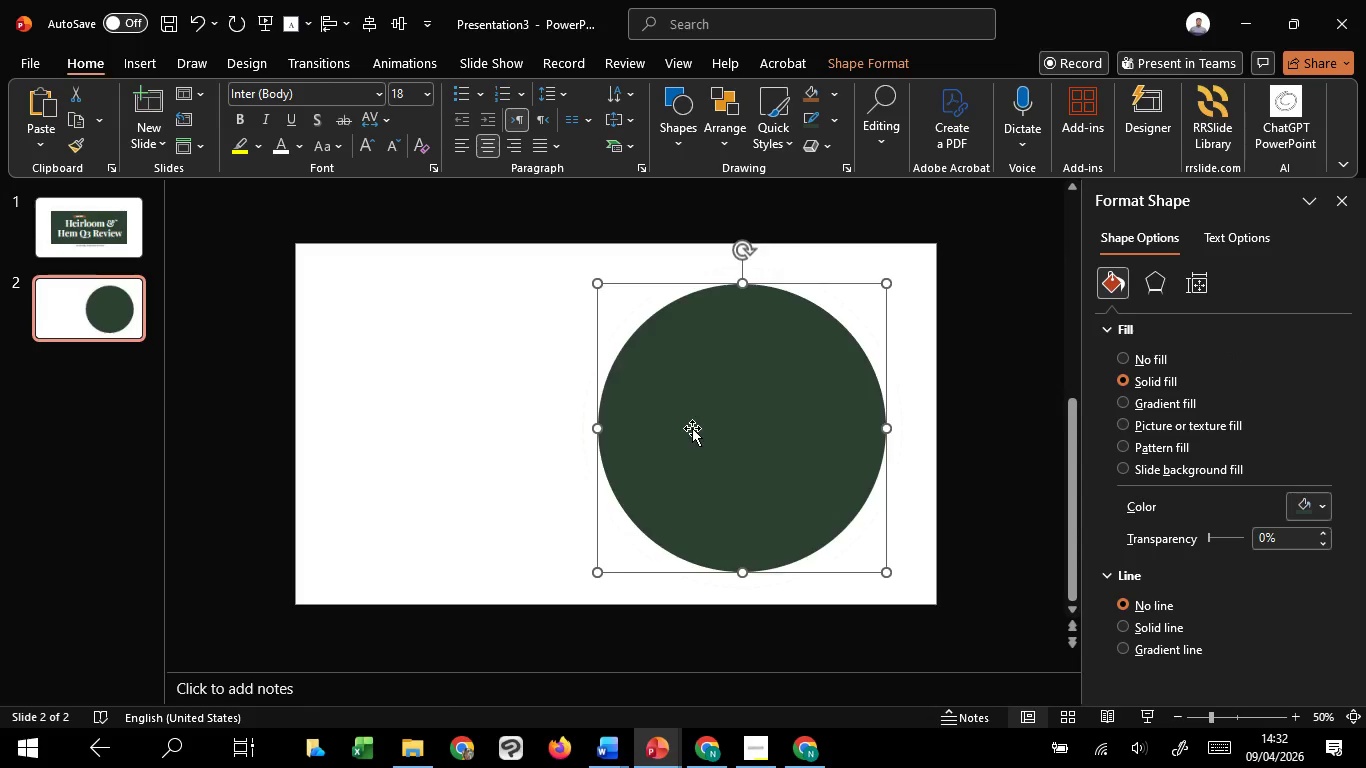 
key(Delete)
 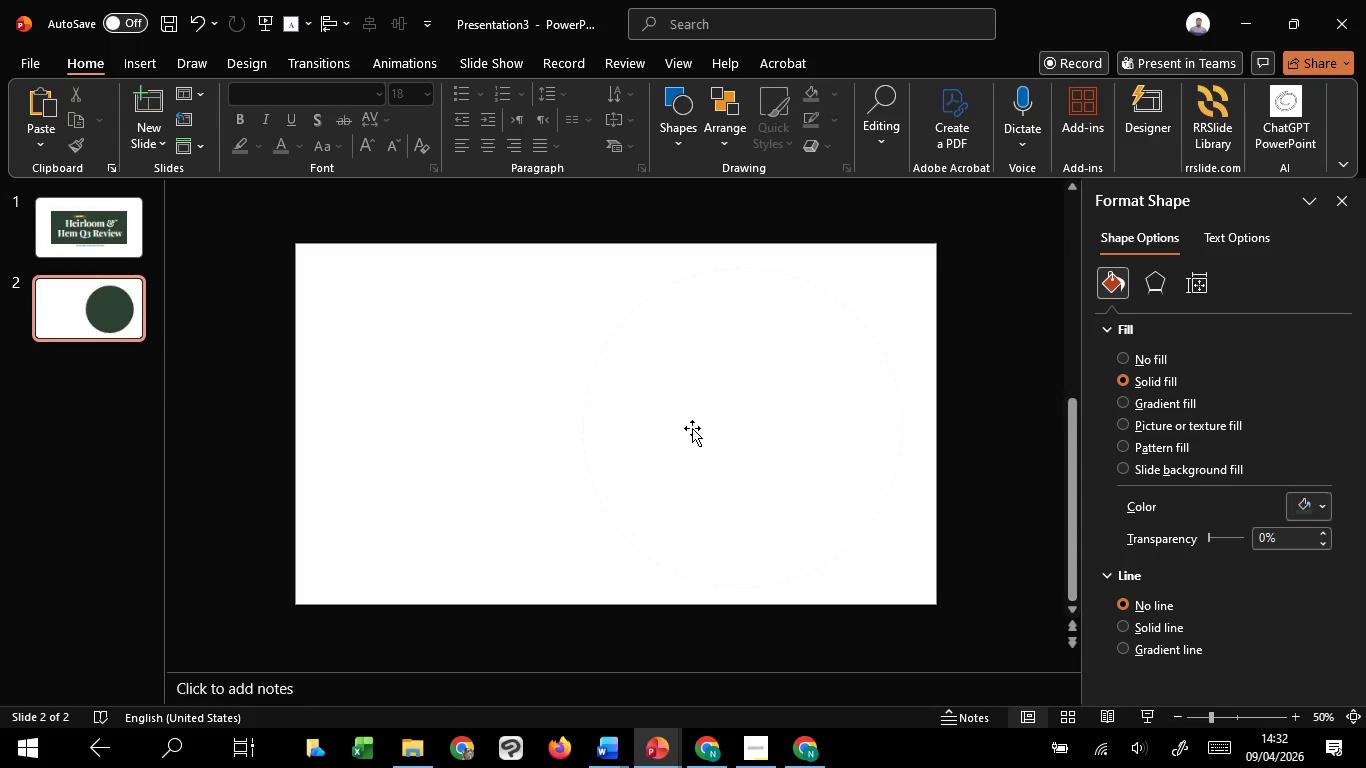 
hold_key(key=ControlLeft, duration=0.53)
 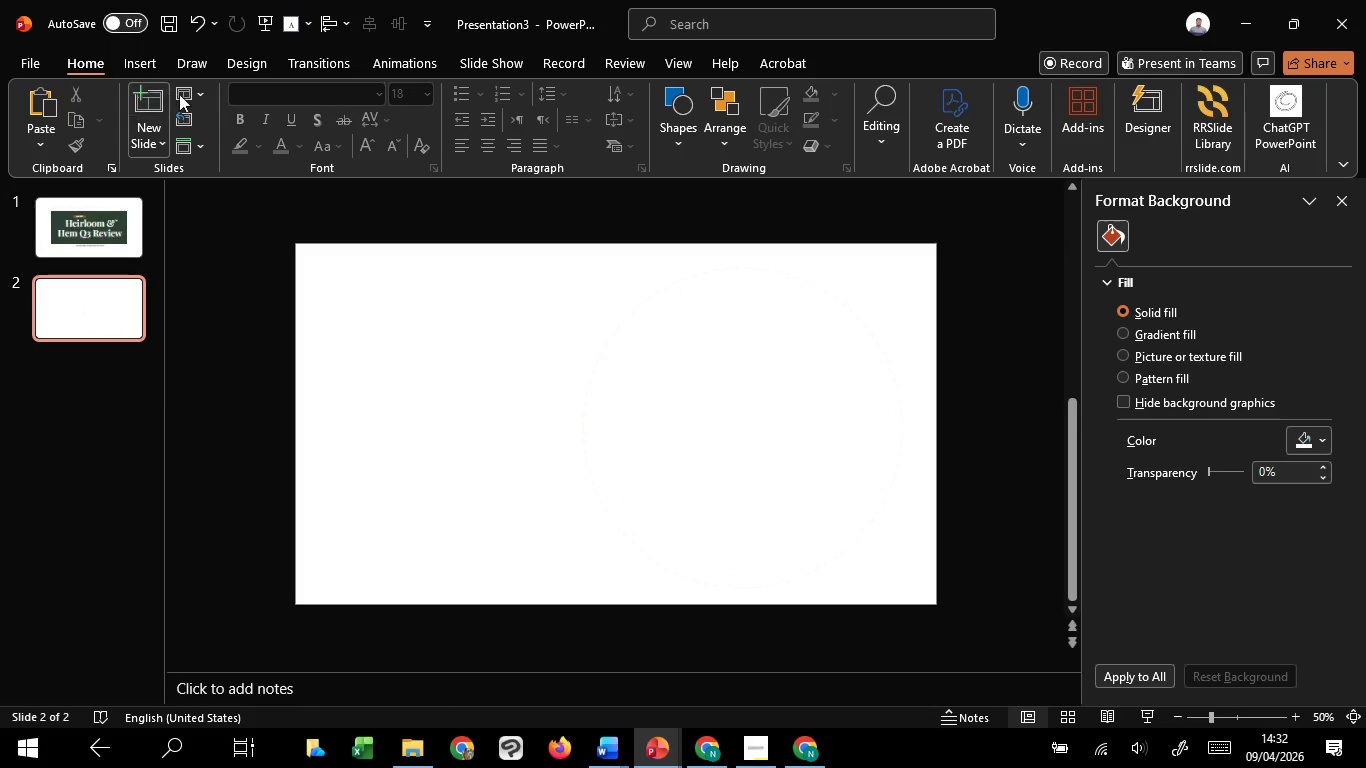 
left_click([188, 94])
 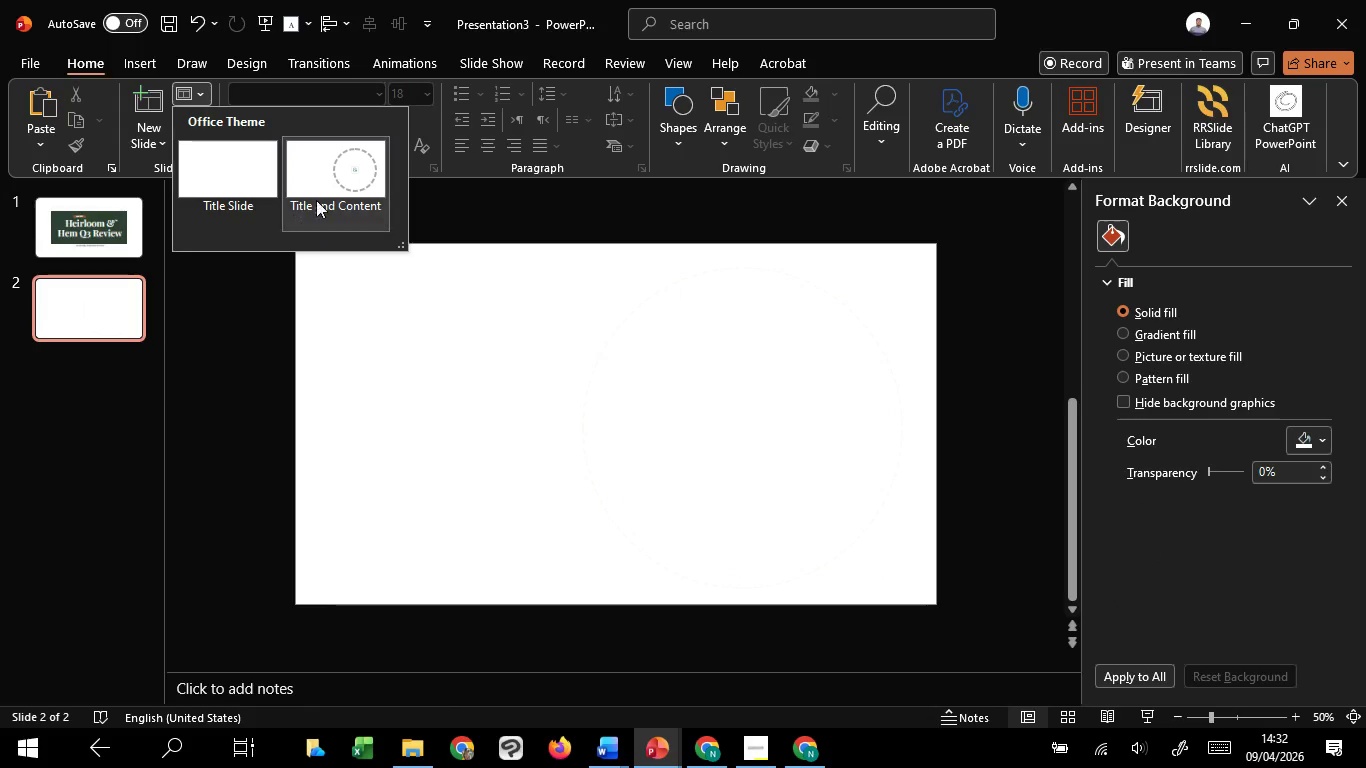 
left_click([328, 191])
 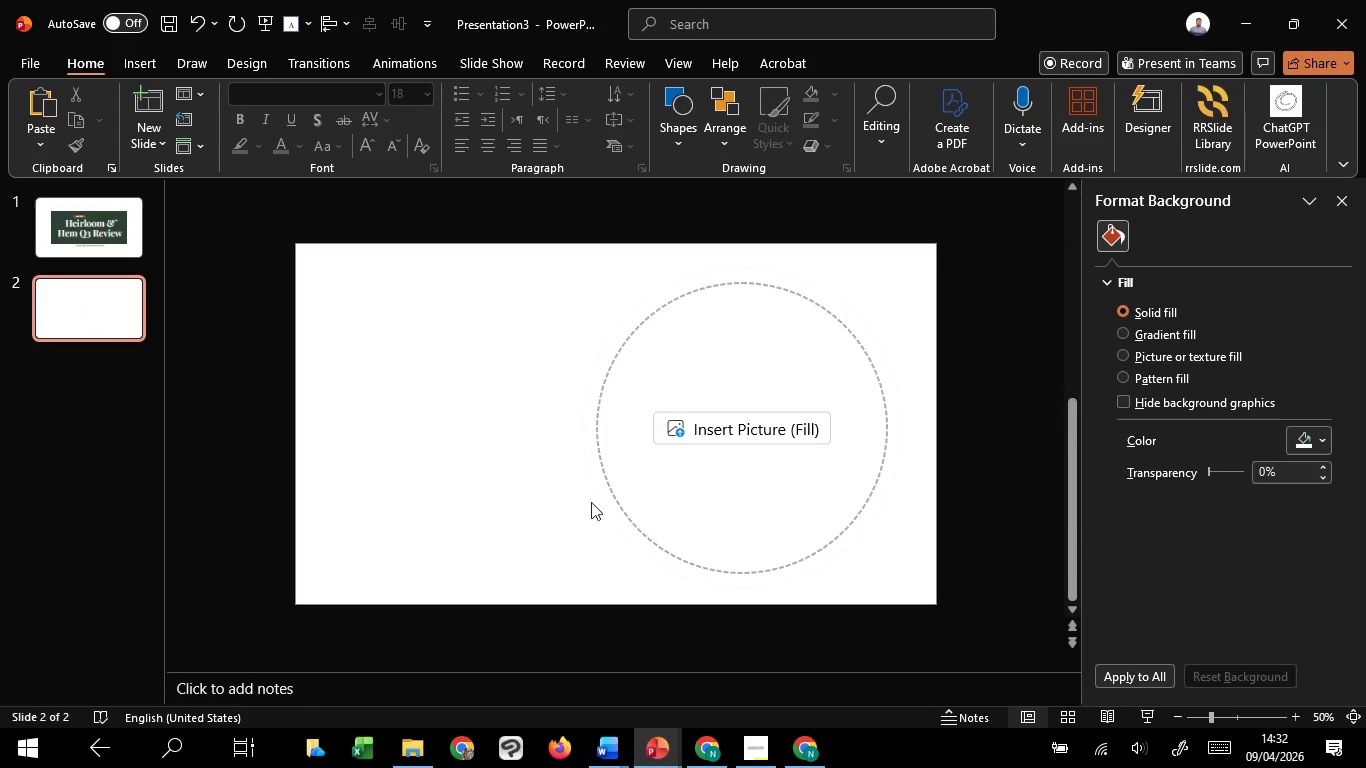 
double_click([614, 501])
 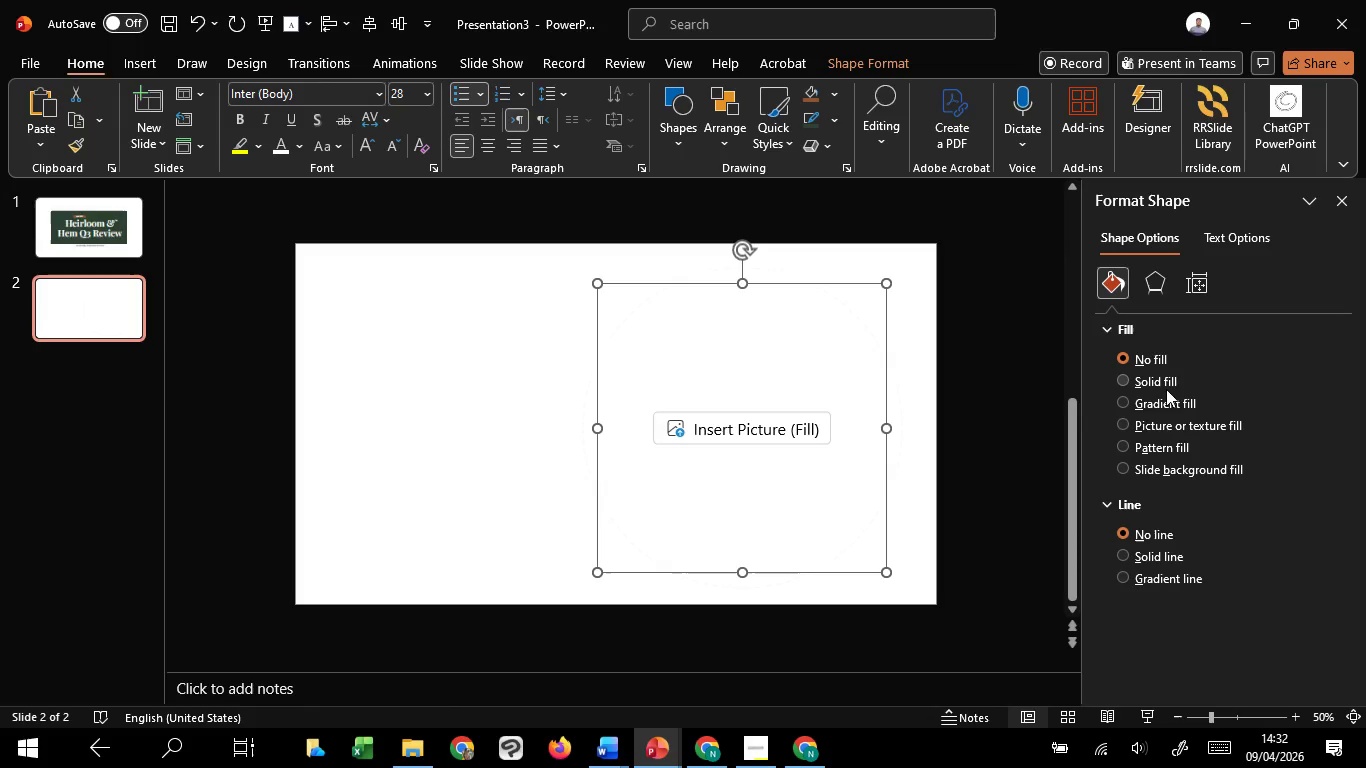 
left_click([1163, 391])
 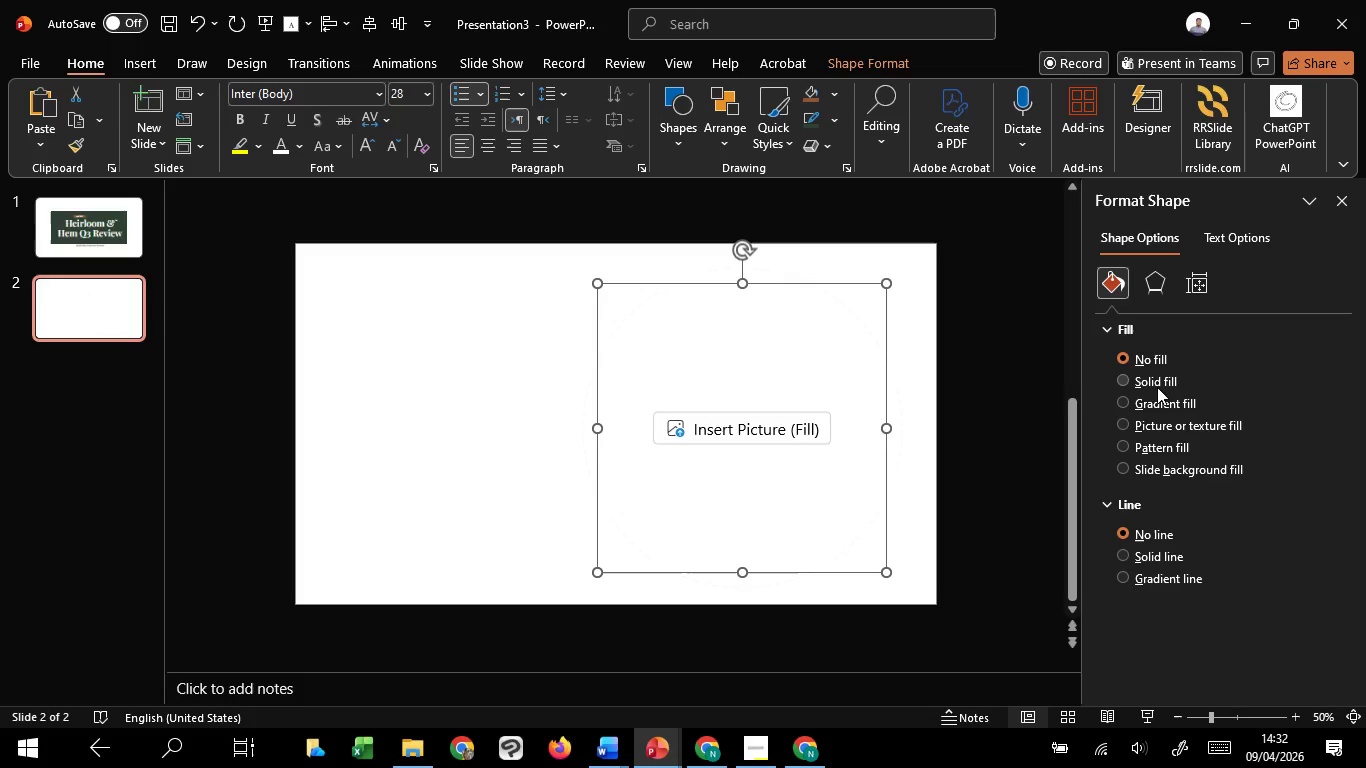 
left_click([1156, 384])
 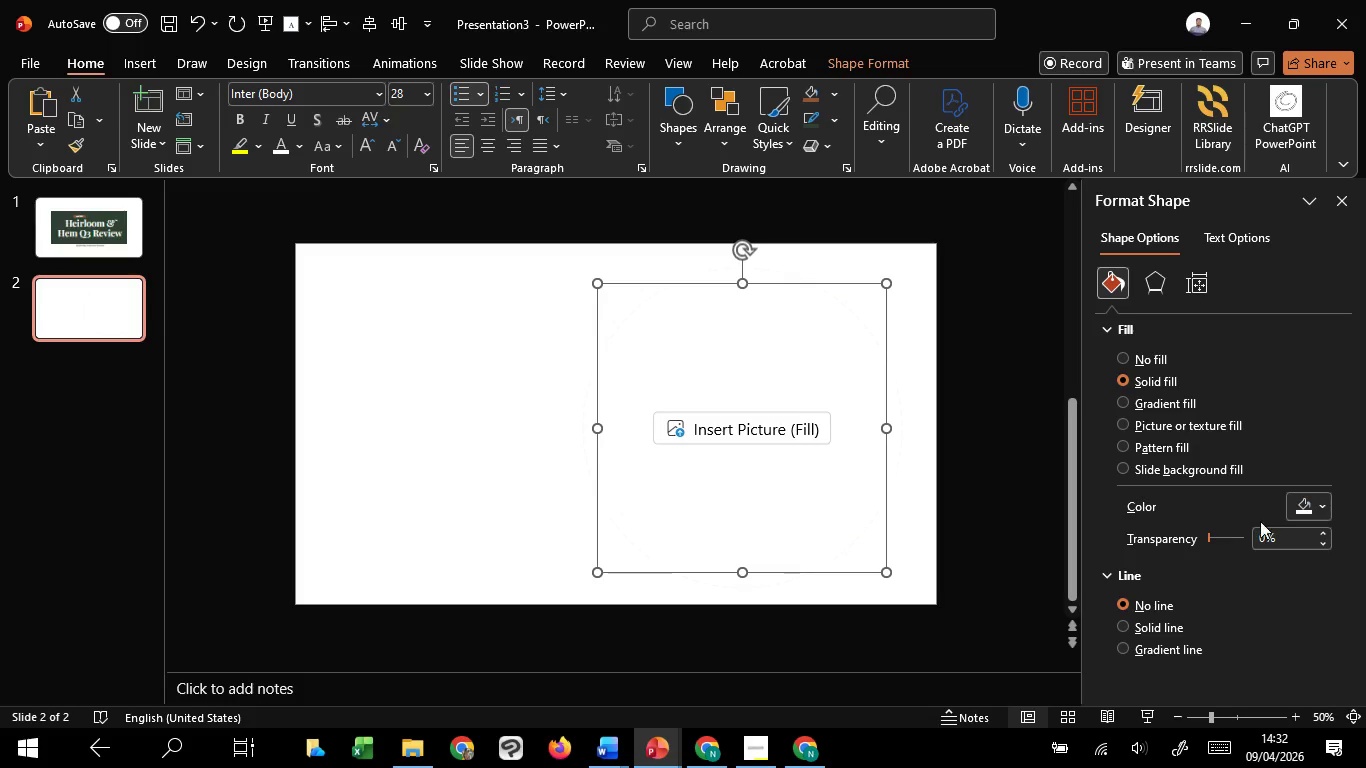 
left_click([1305, 510])
 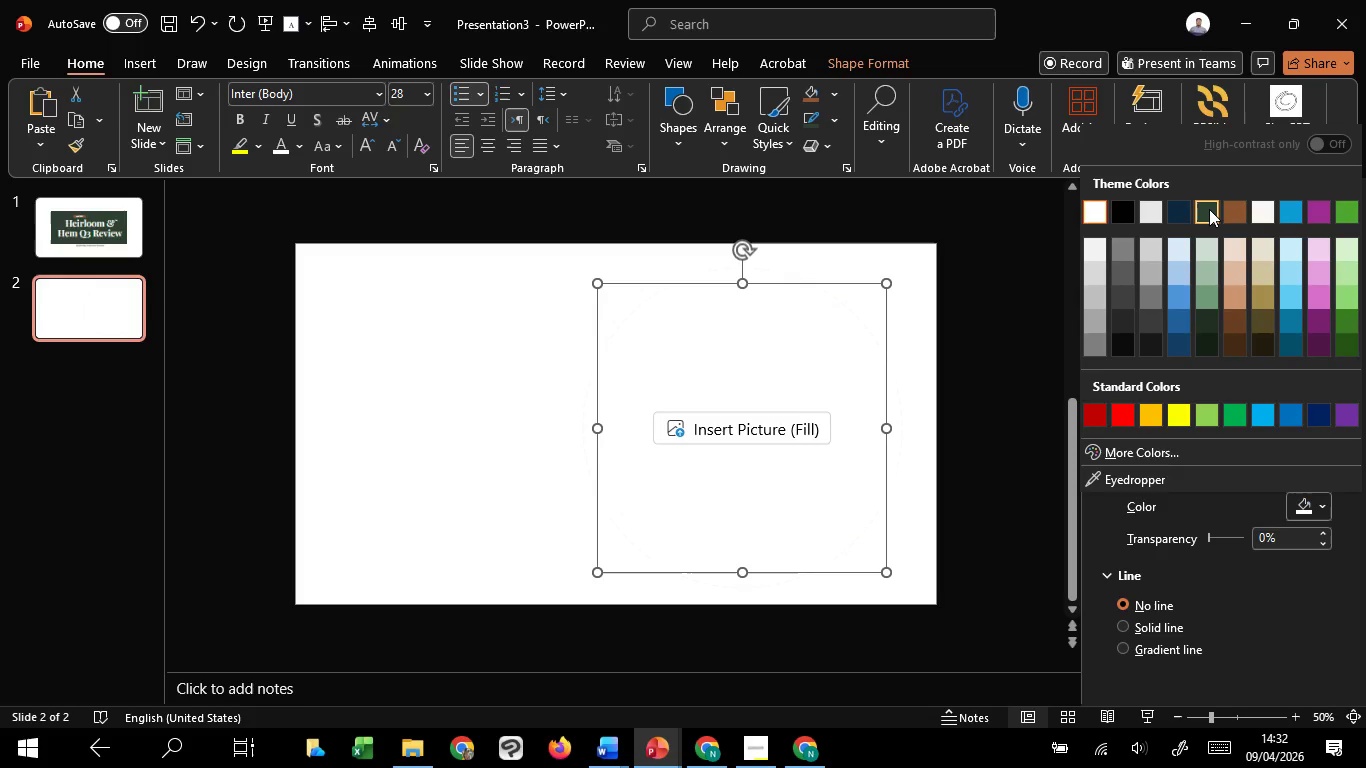 
left_click([1209, 209])
 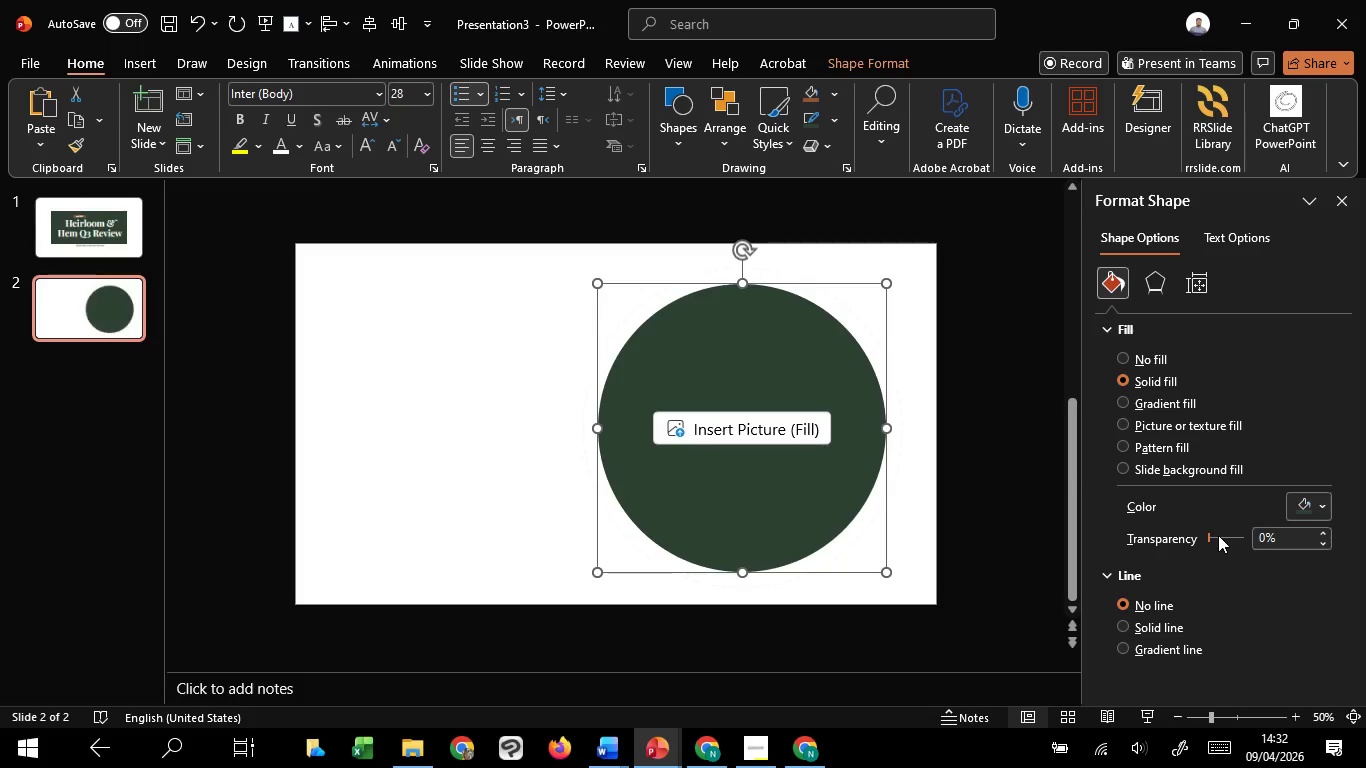 
scroll: coordinate [1218, 535], scroll_direction: up, amount: 98.0
 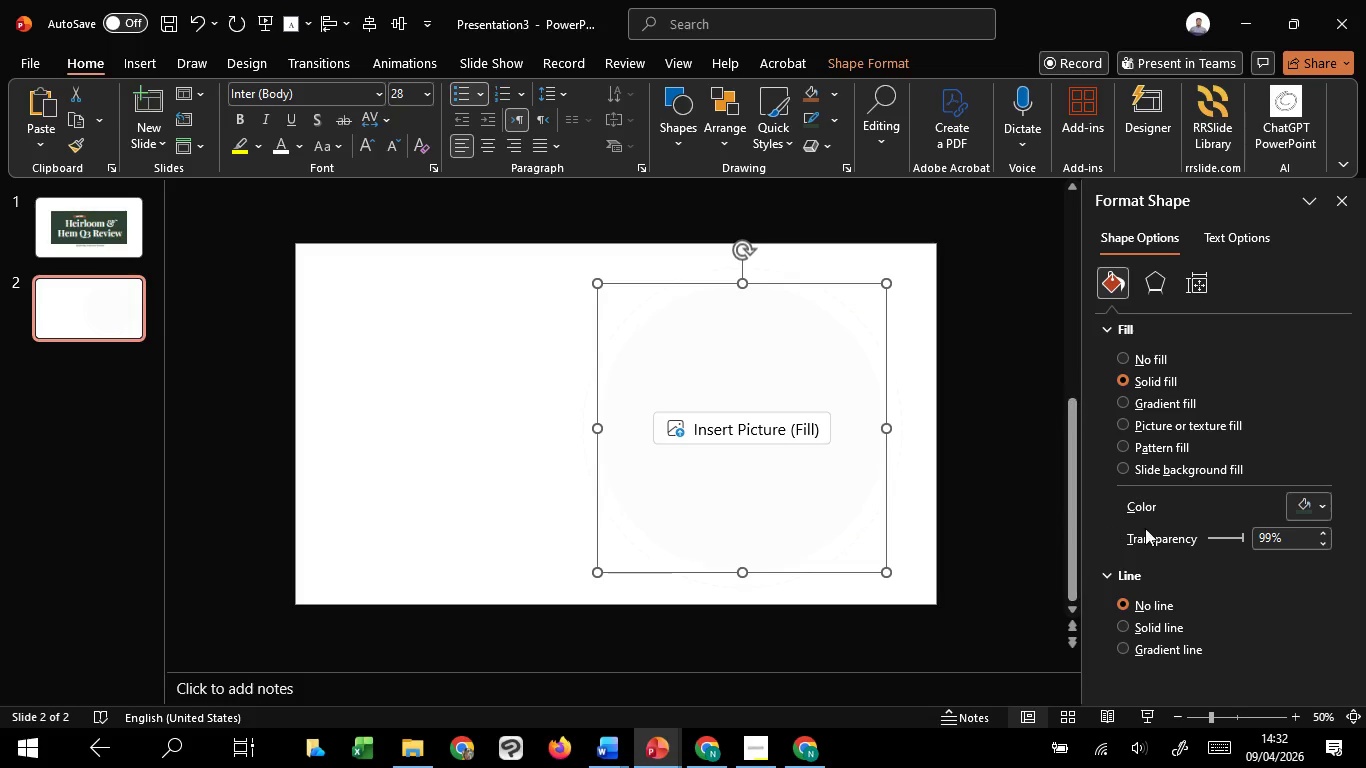 
scroll: coordinate [1234, 536], scroll_direction: down, amount: 2.0
 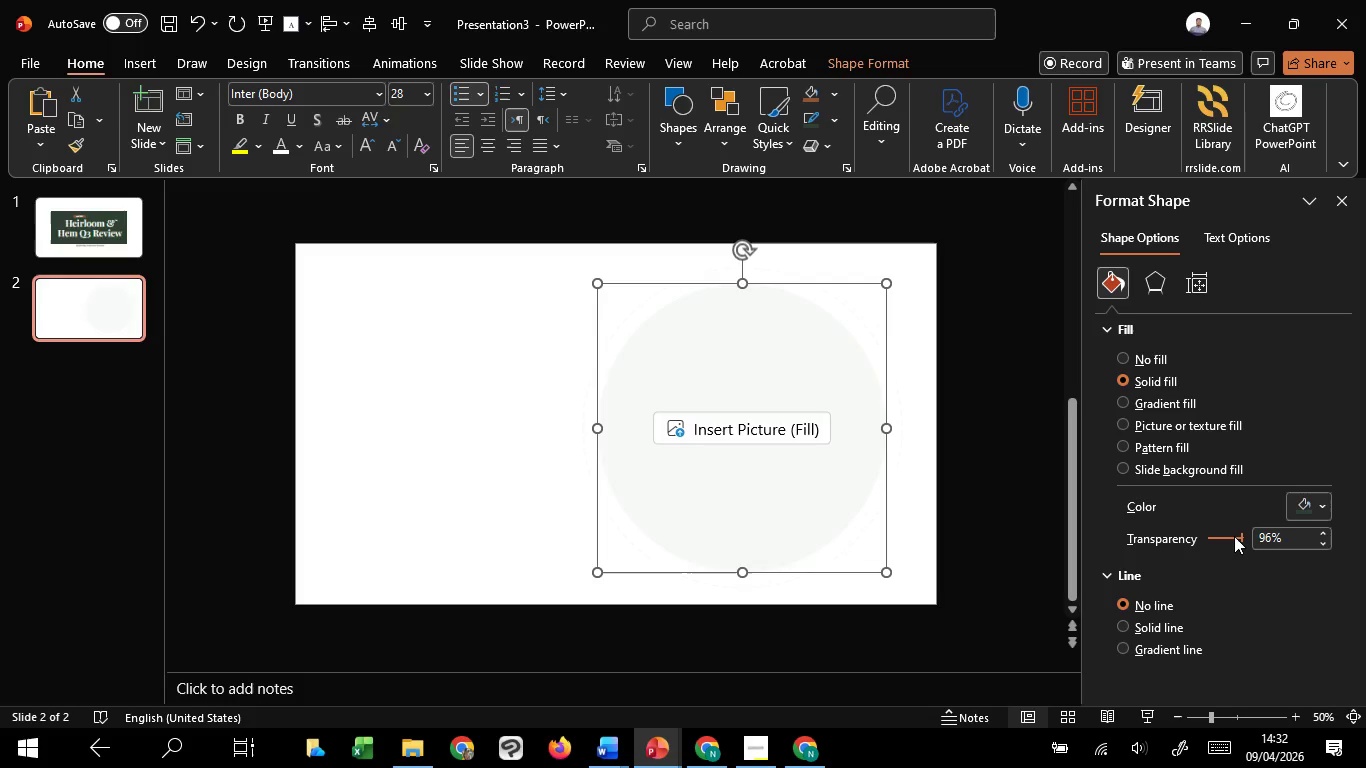 
scroll: coordinate [1234, 536], scroll_direction: up, amount: 1.0
 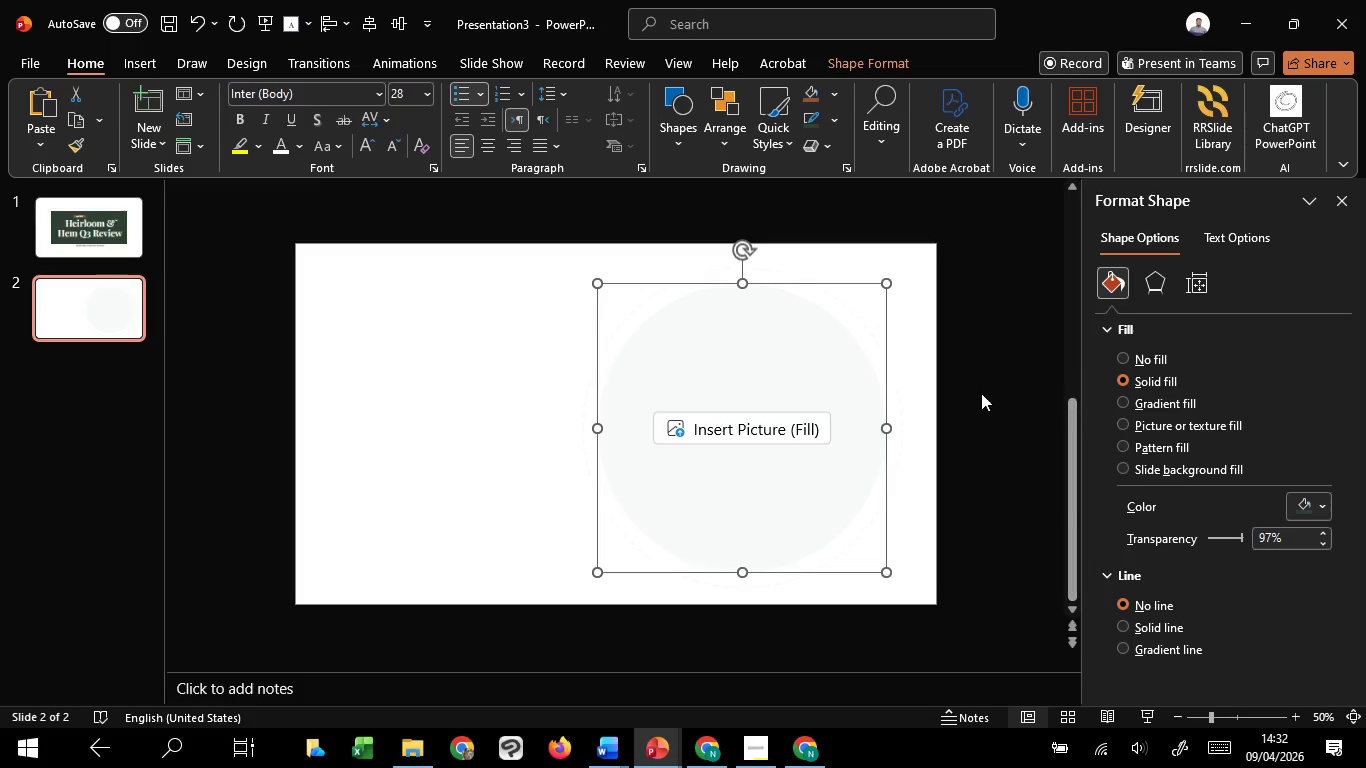 
left_click([981, 393])
 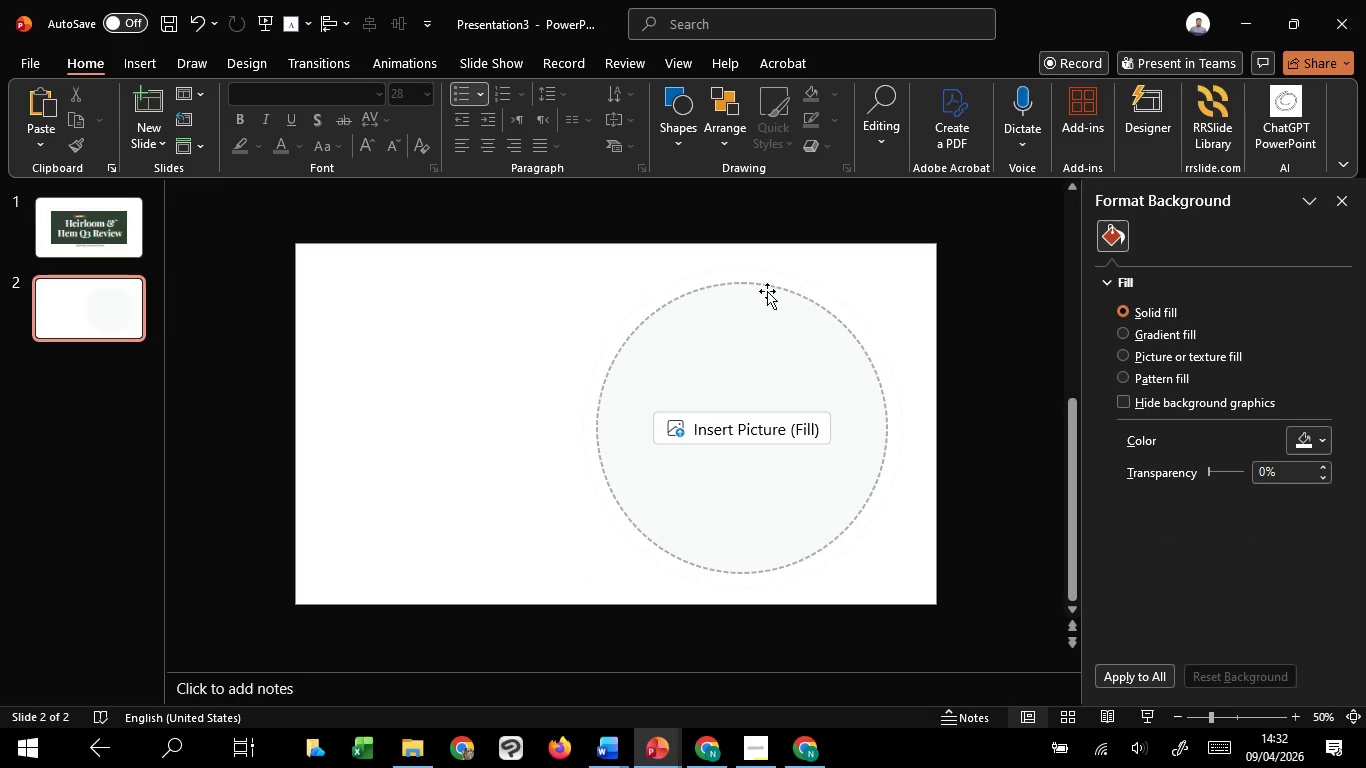 
left_click([670, 125])
 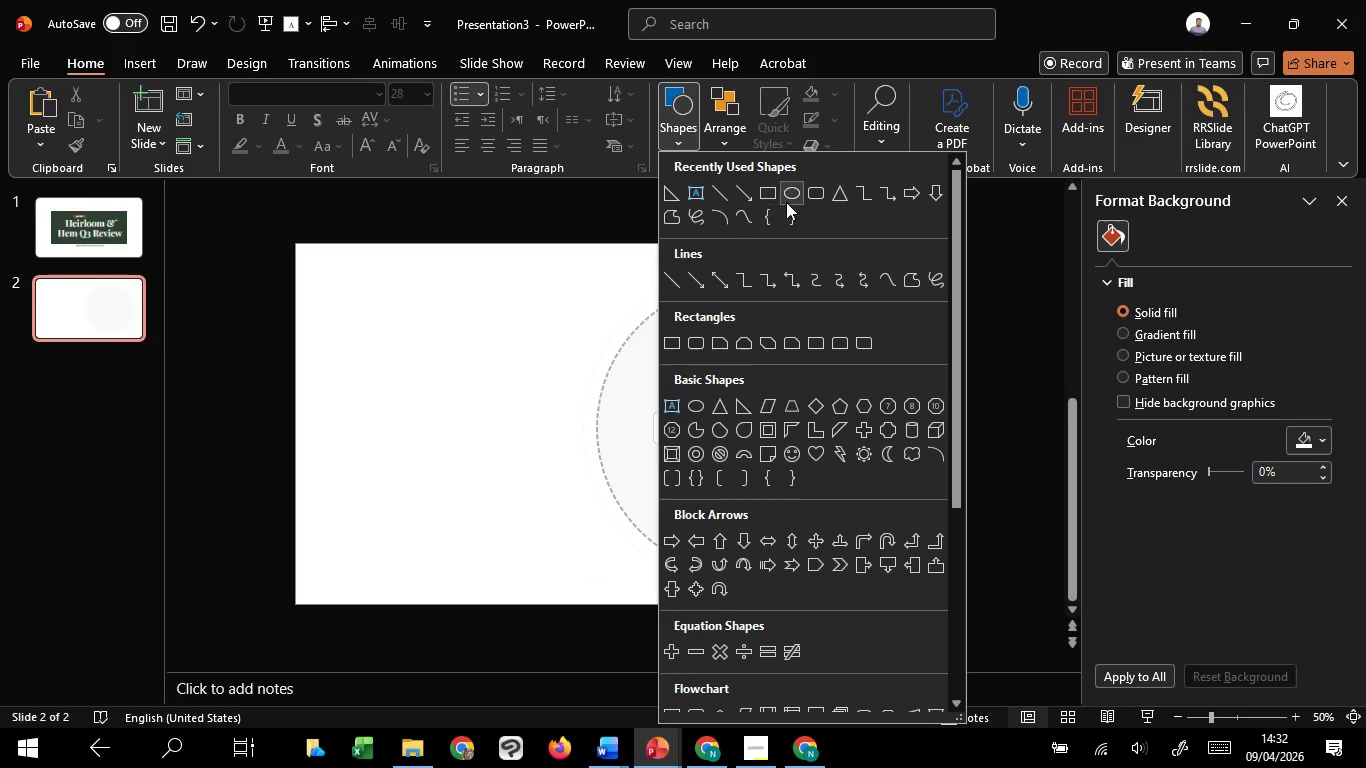 
left_click([792, 201])
 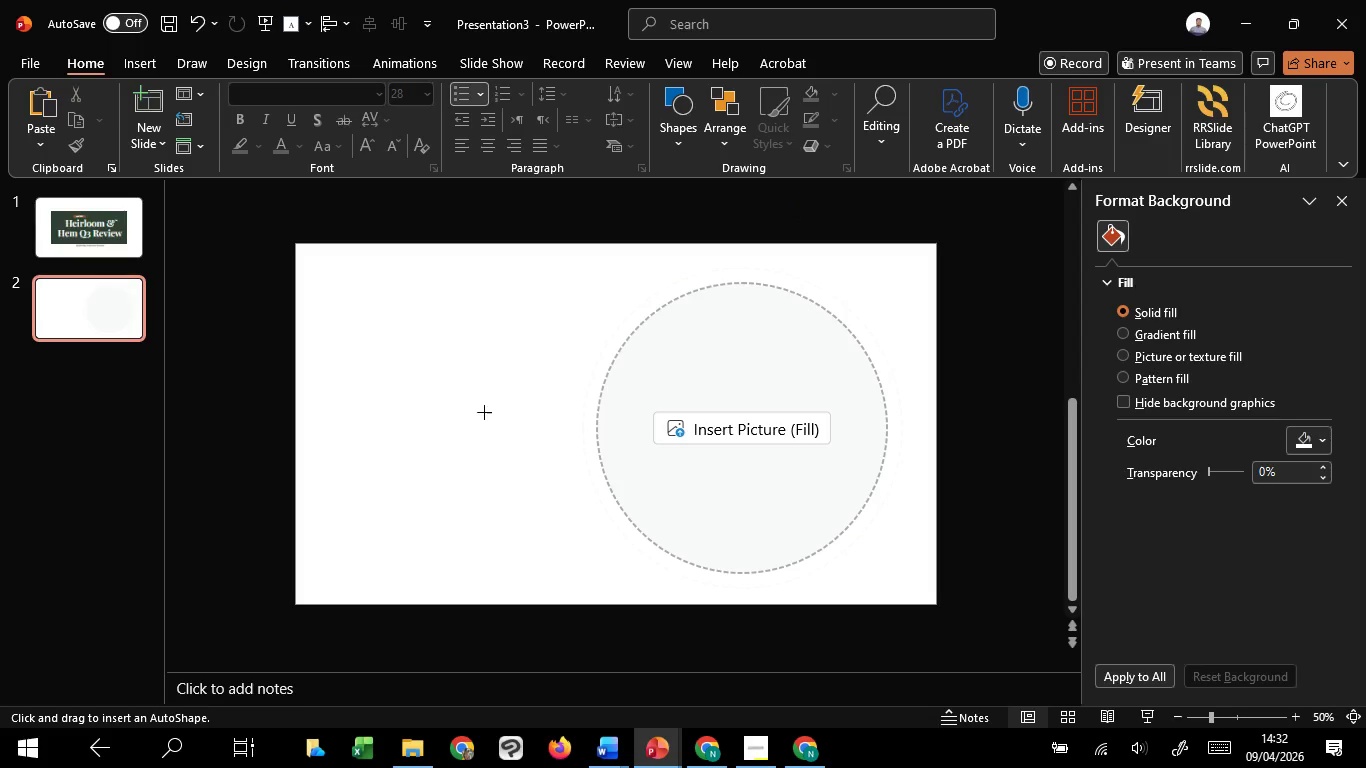 
hold_key(key=ControlLeft, duration=4.05)
hold_key(key=ShiftLeft, duration=1.52)
left_click_drag(start_coordinate=[463, 415], to_coordinate=[488, 464])
 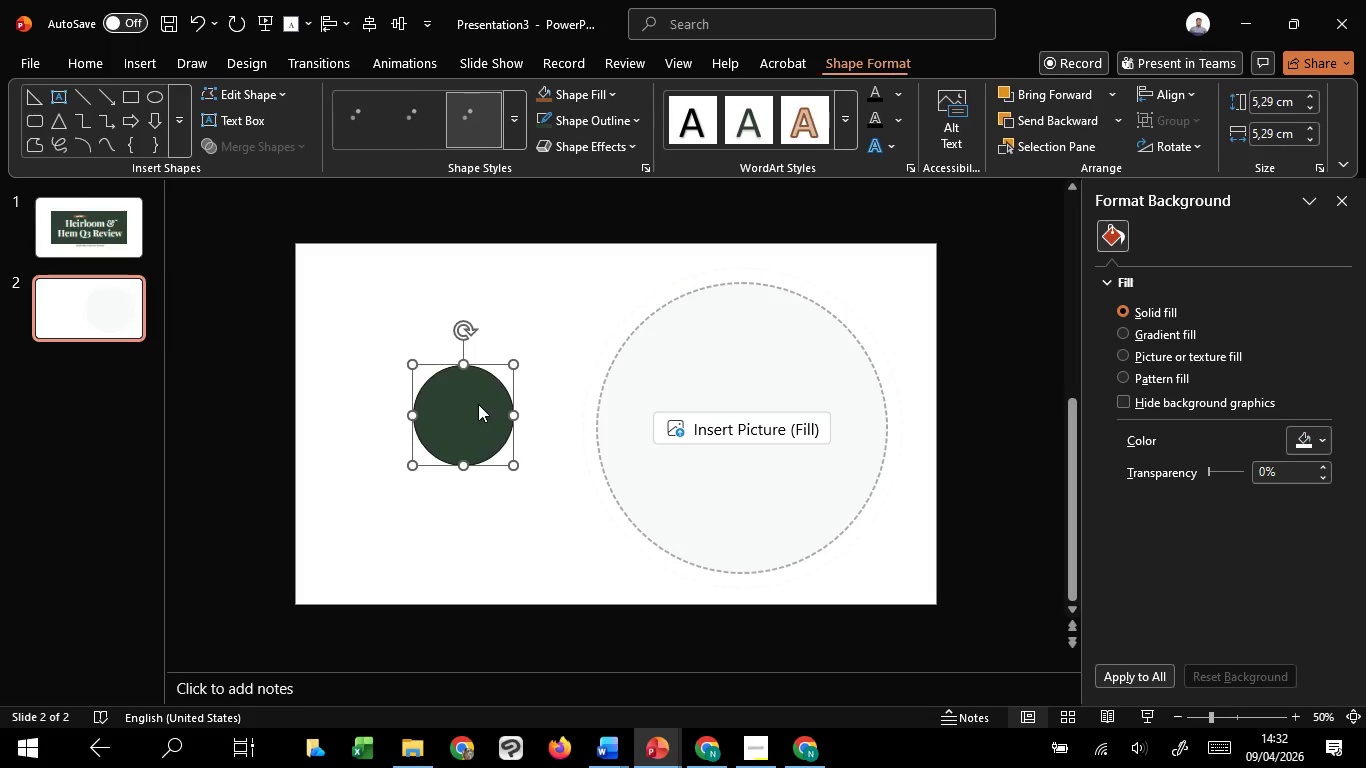 
hold_key(key=ShiftLeft, duration=1.5)
 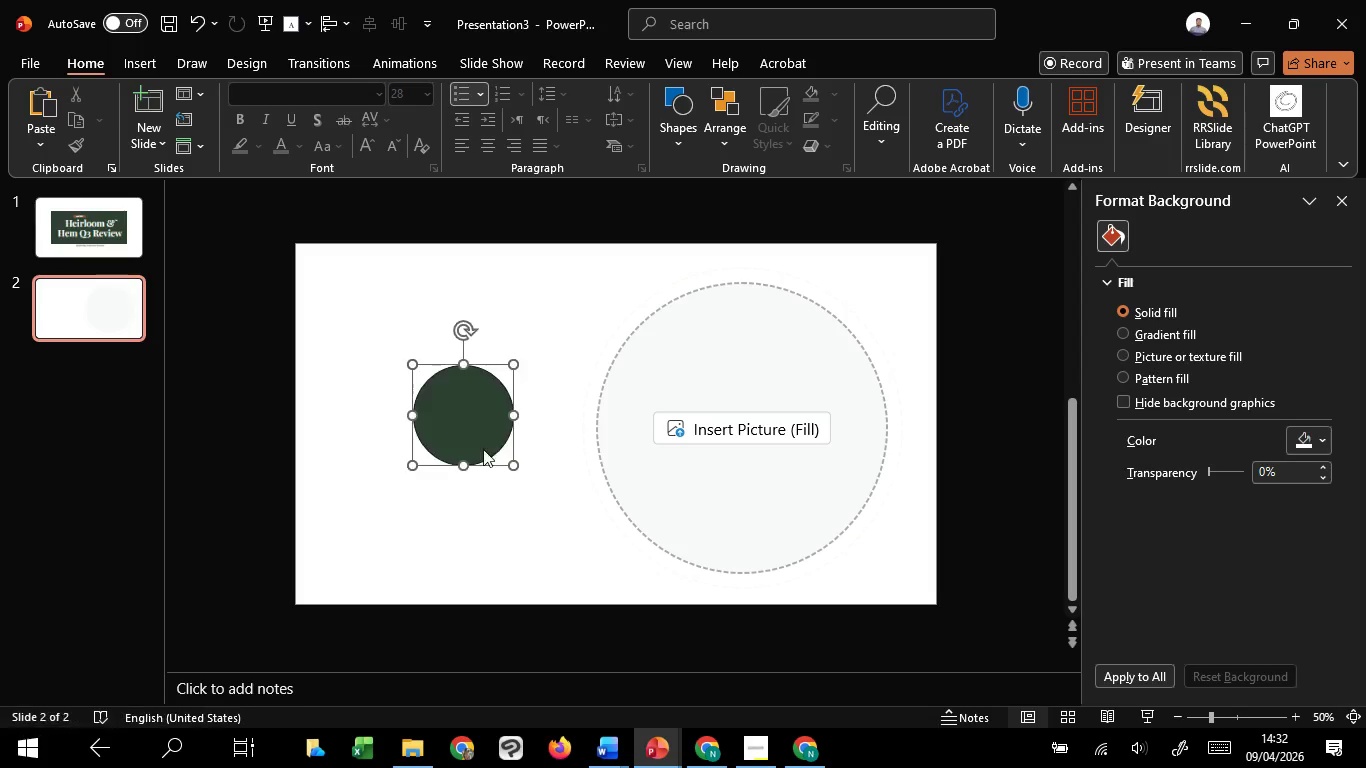 
hold_key(key=ShiftLeft, duration=0.67)
 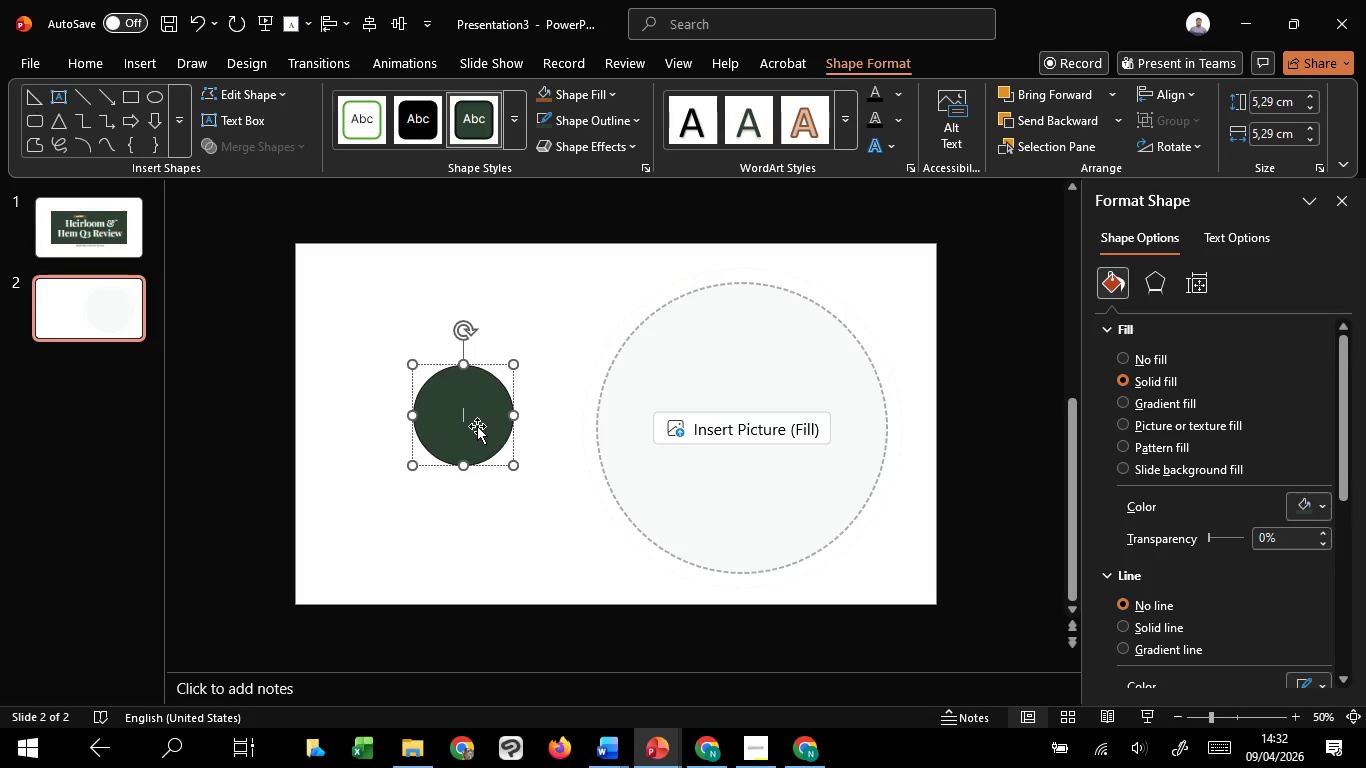 
left_click_drag(start_coordinate=[477, 426], to_coordinate=[863, 330])
 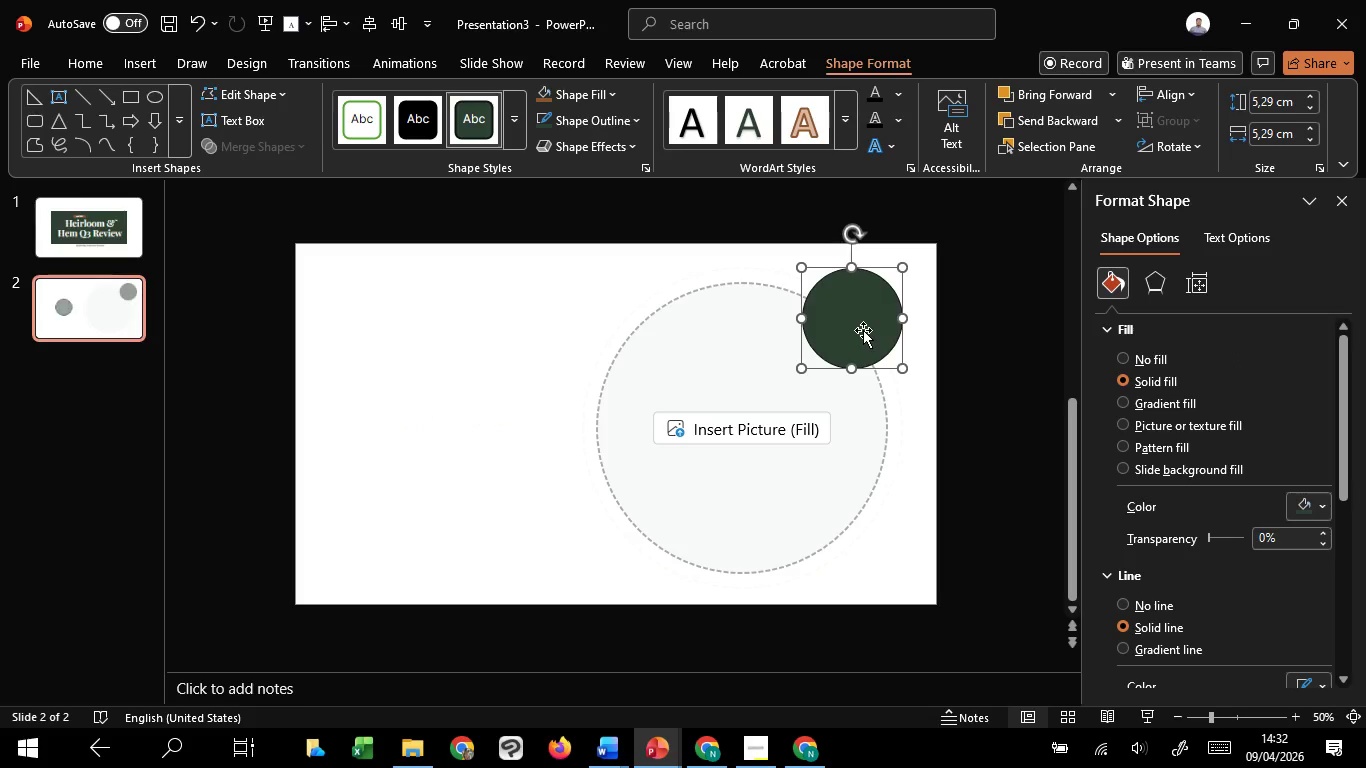 
left_click_drag(start_coordinate=[863, 330], to_coordinate=[842, 519])
 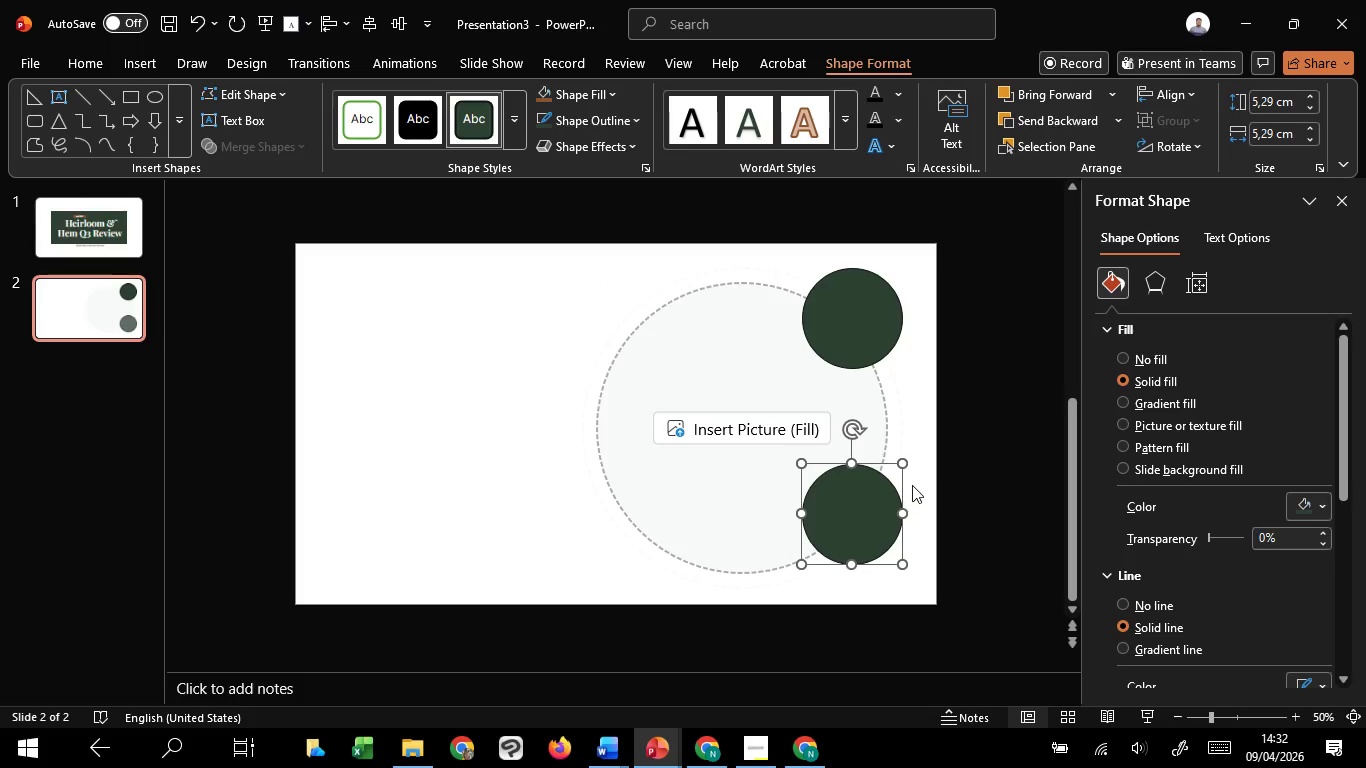 
hold_key(key=C, duration=1.52)
 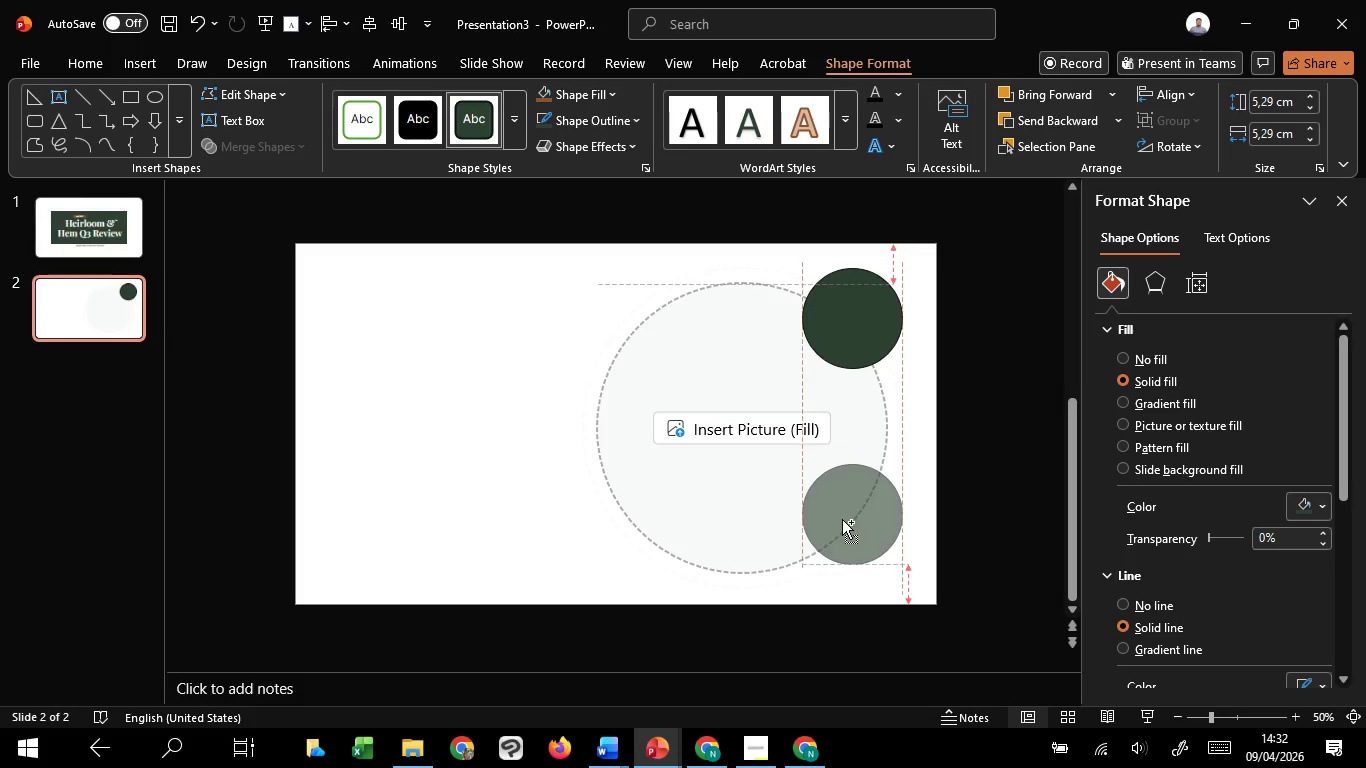 
key(Control+Shift+C)
 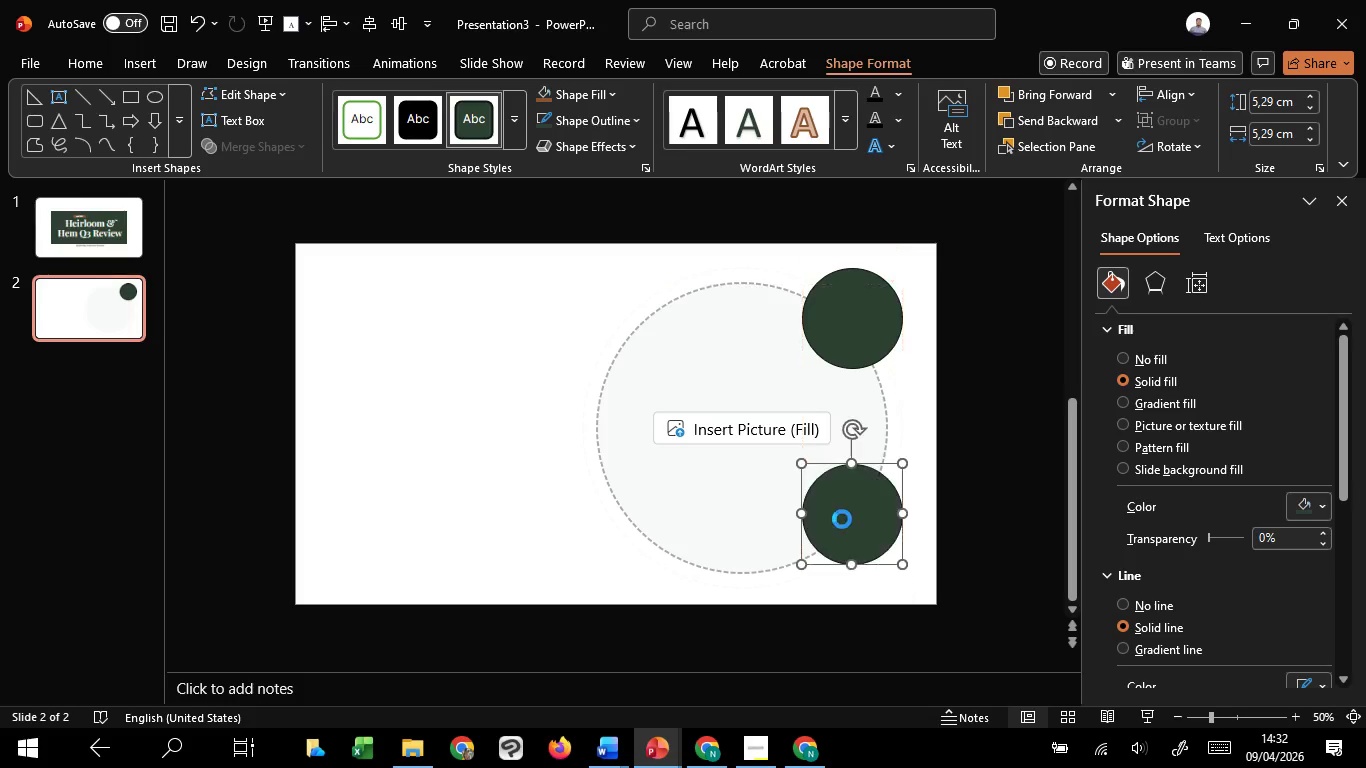 
key(Control+Shift+C)
 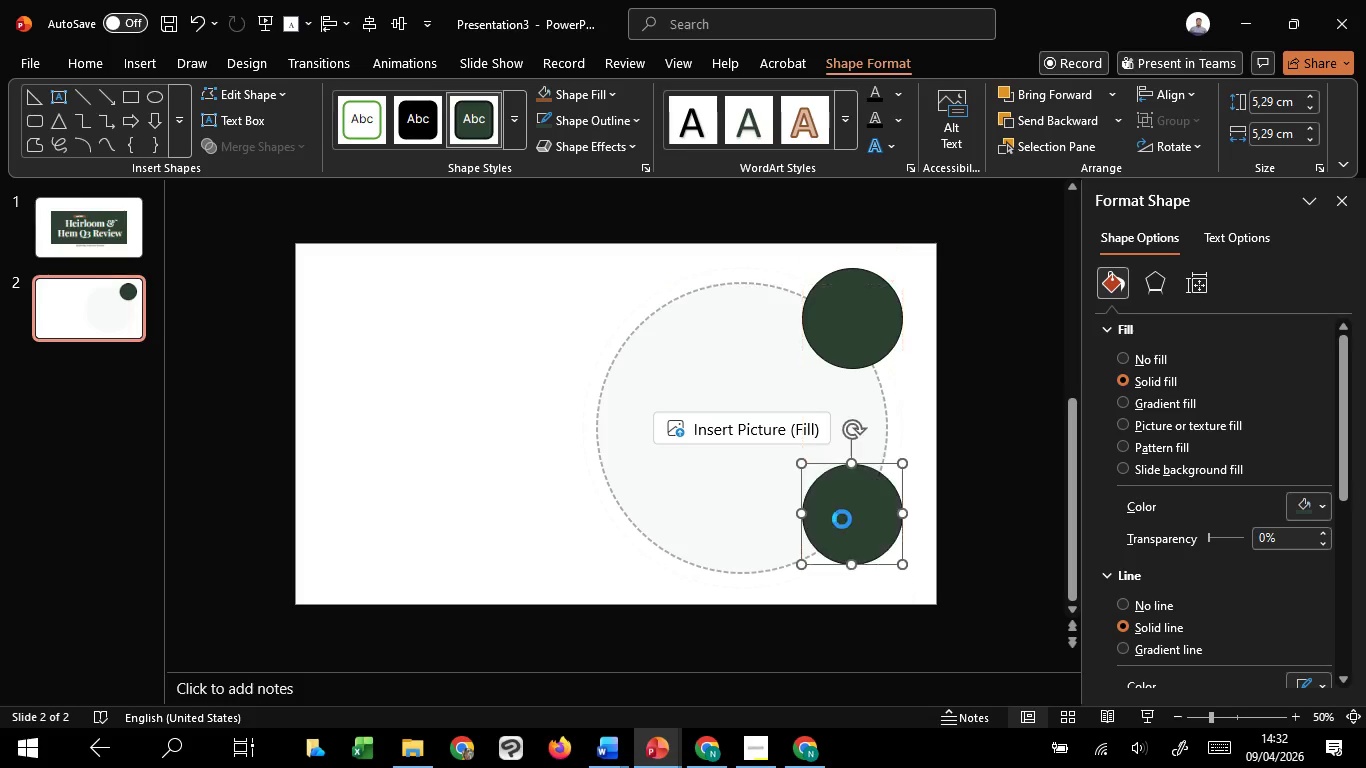 
key(Control+Shift+C)
 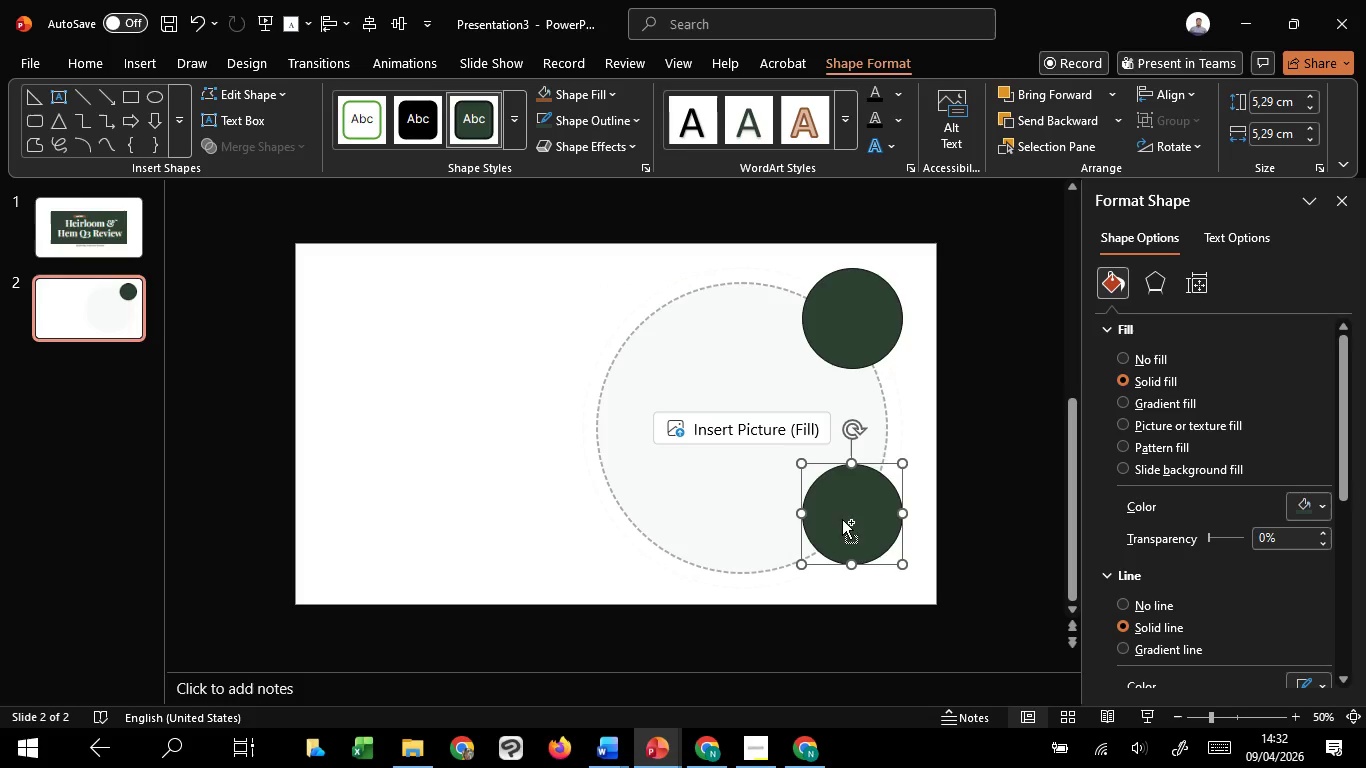 
key(Control+C)
 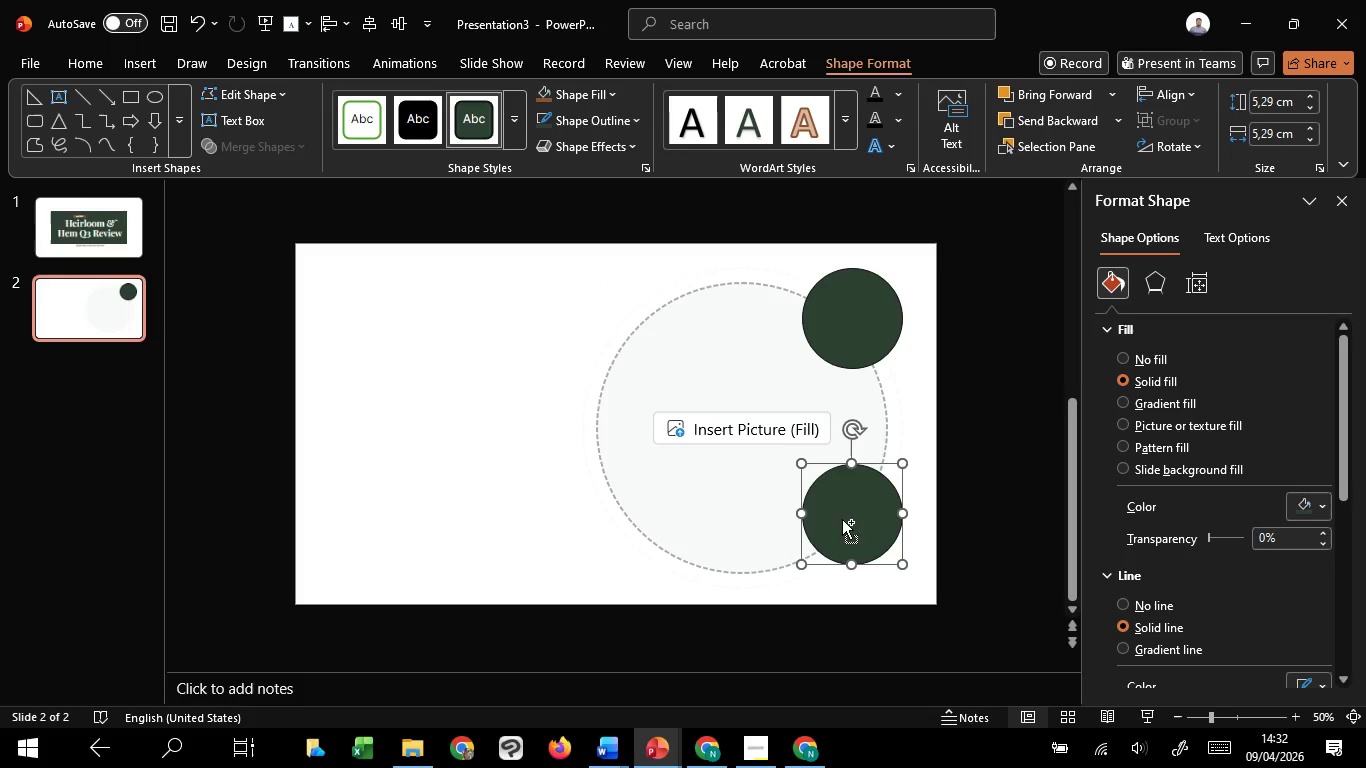 
key(Control+C)
 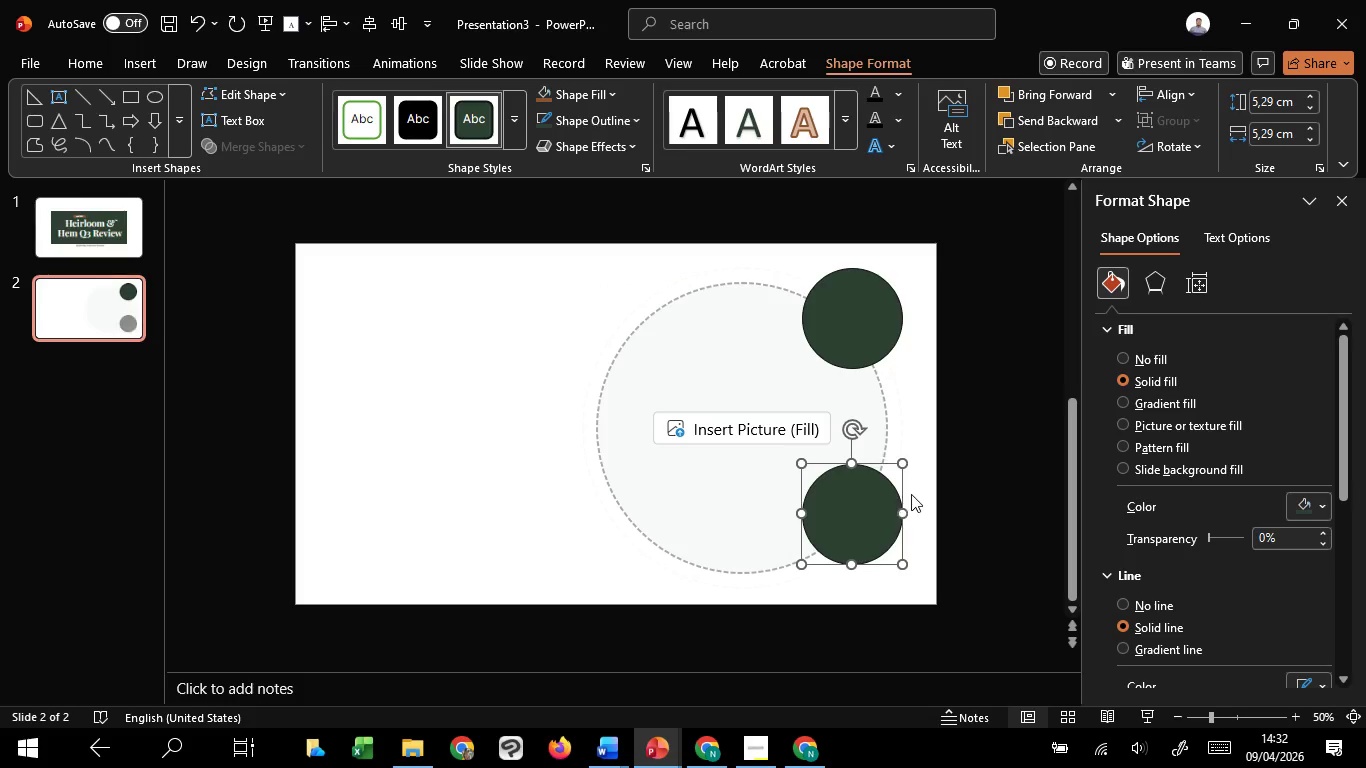 
hold_key(key=ControlLeft, duration=2.44)
hold_key(key=ShiftLeft, duration=1.52)
left_click_drag(start_coordinate=[909, 462], to_coordinate=[886, 477])
 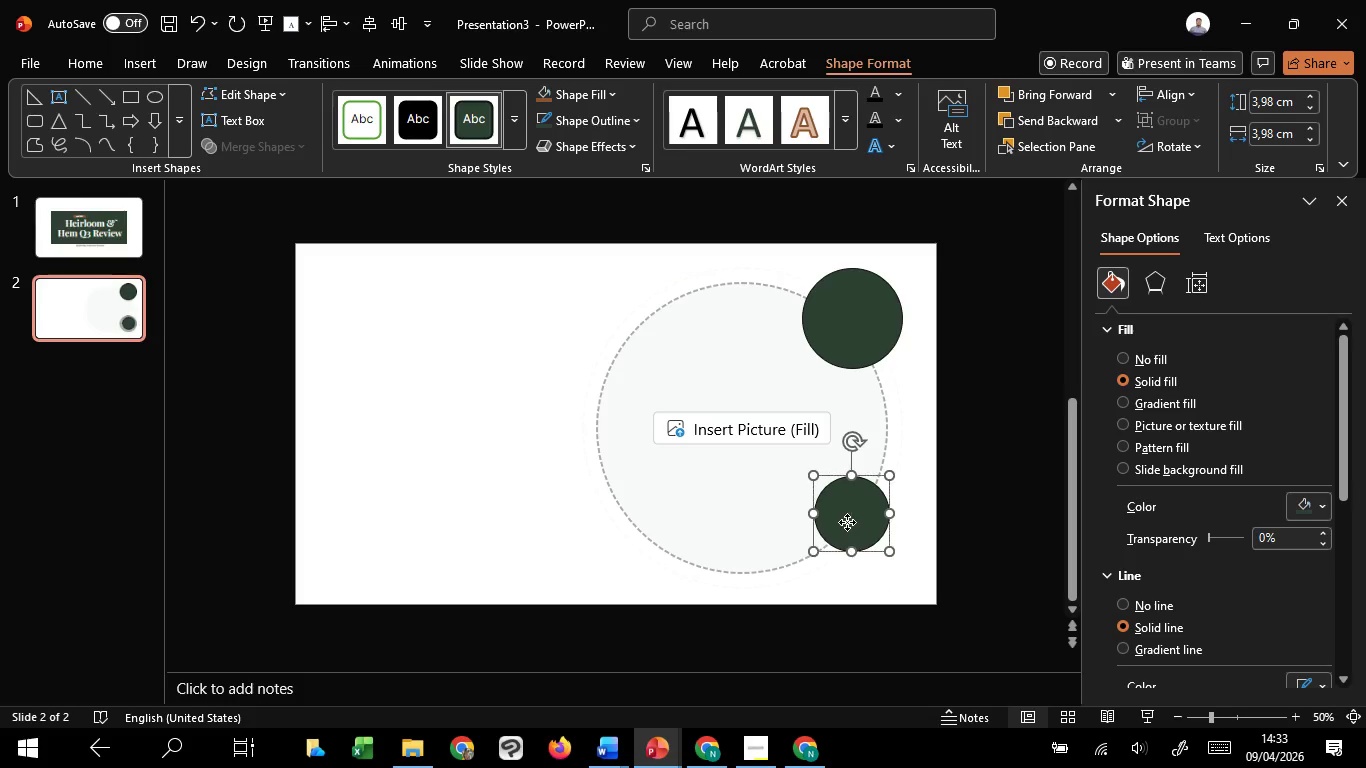 
hold_key(key=ShiftLeft, duration=0.7)
 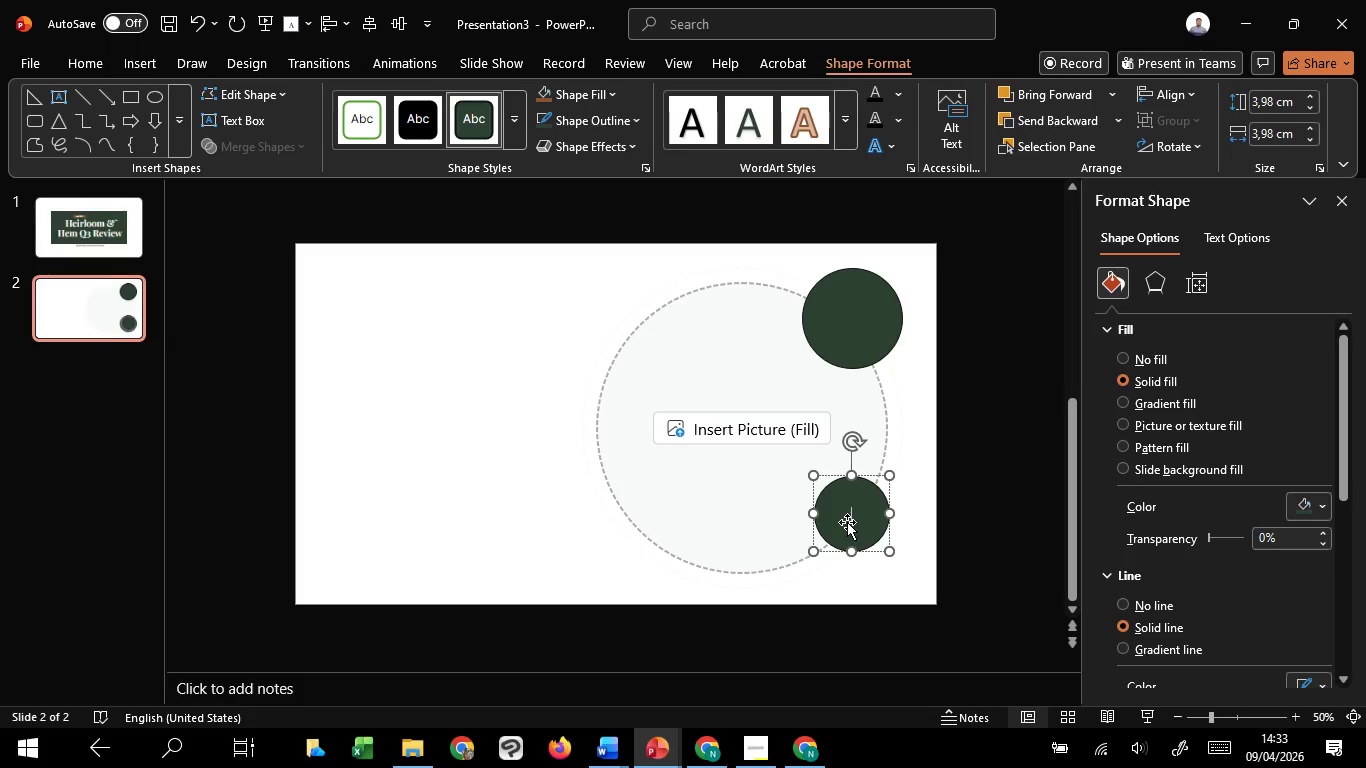 
left_click_drag(start_coordinate=[847, 522], to_coordinate=[624, 542])
 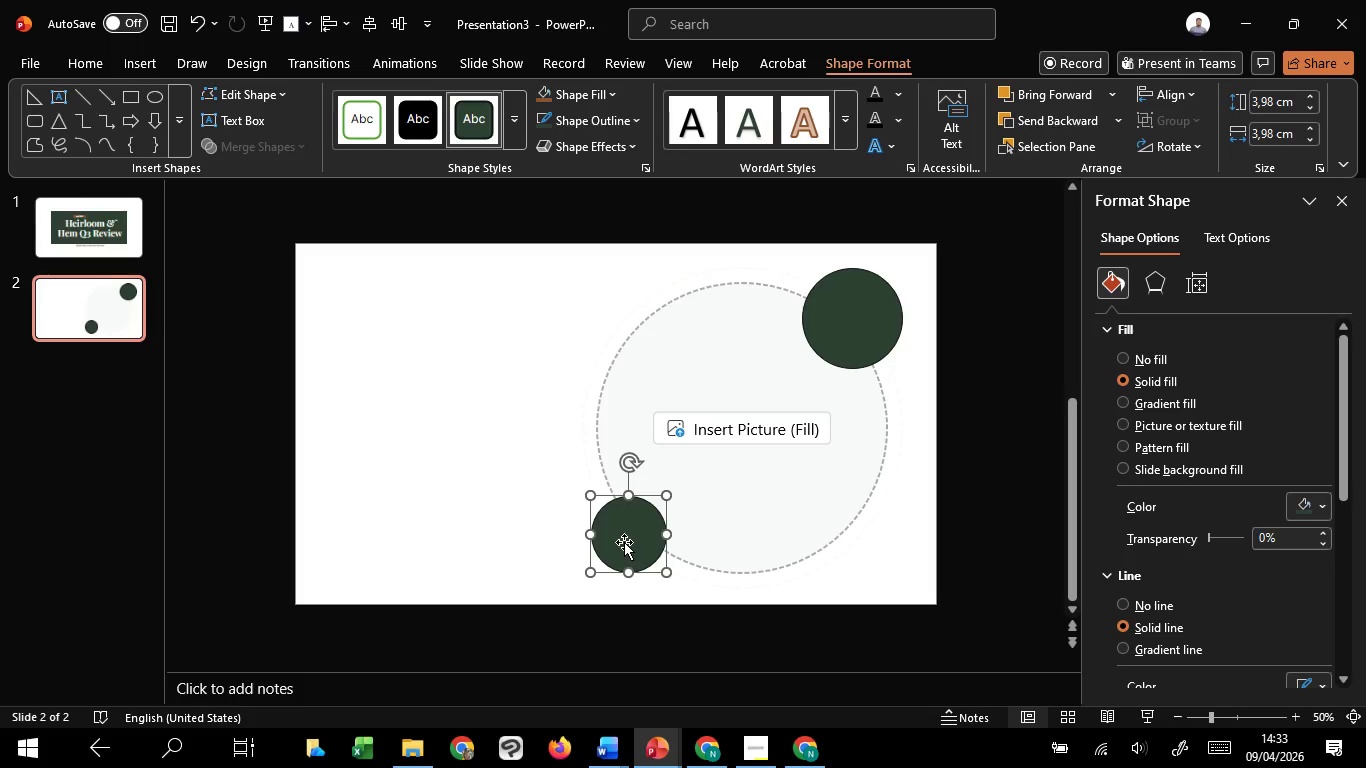 
scroll: coordinate [624, 542], scroll_direction: up, amount: 1.0
 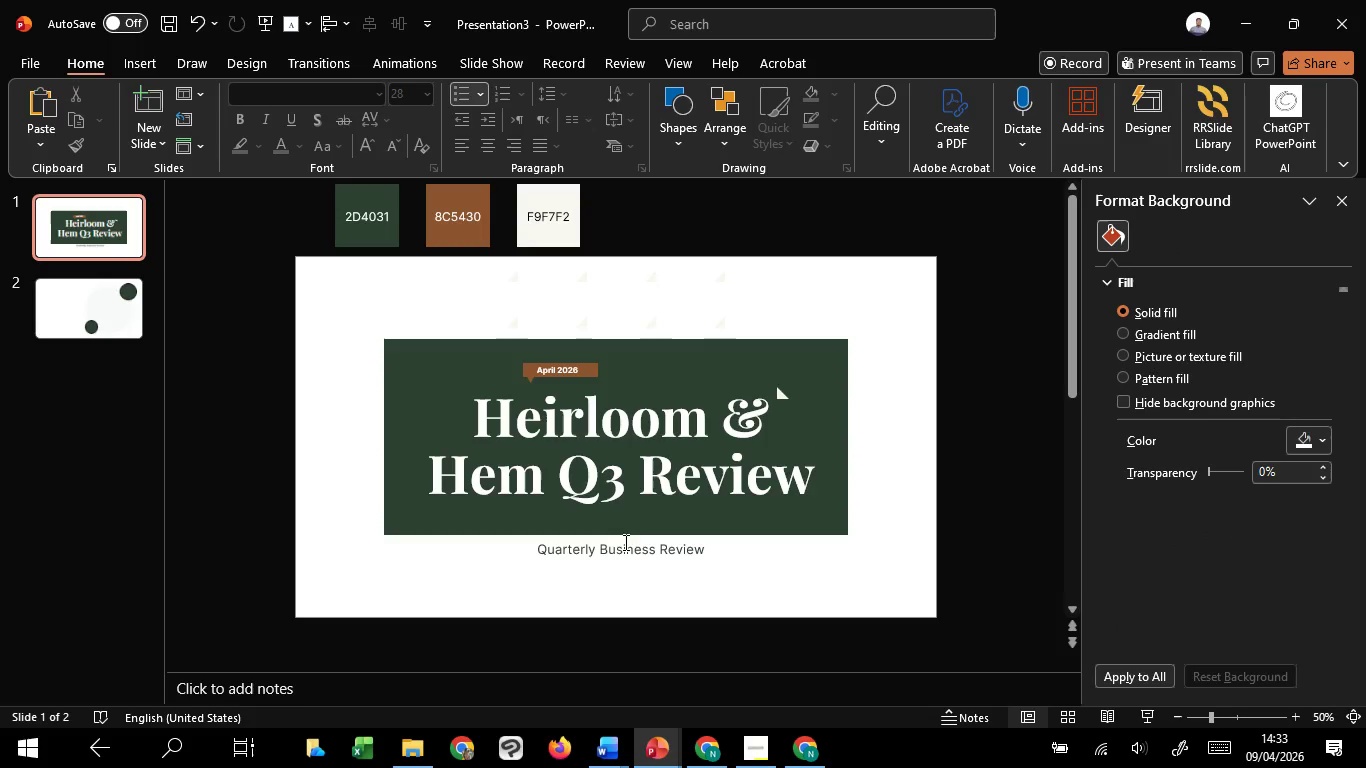 
scroll: coordinate [624, 542], scroll_direction: down, amount: 1.0
 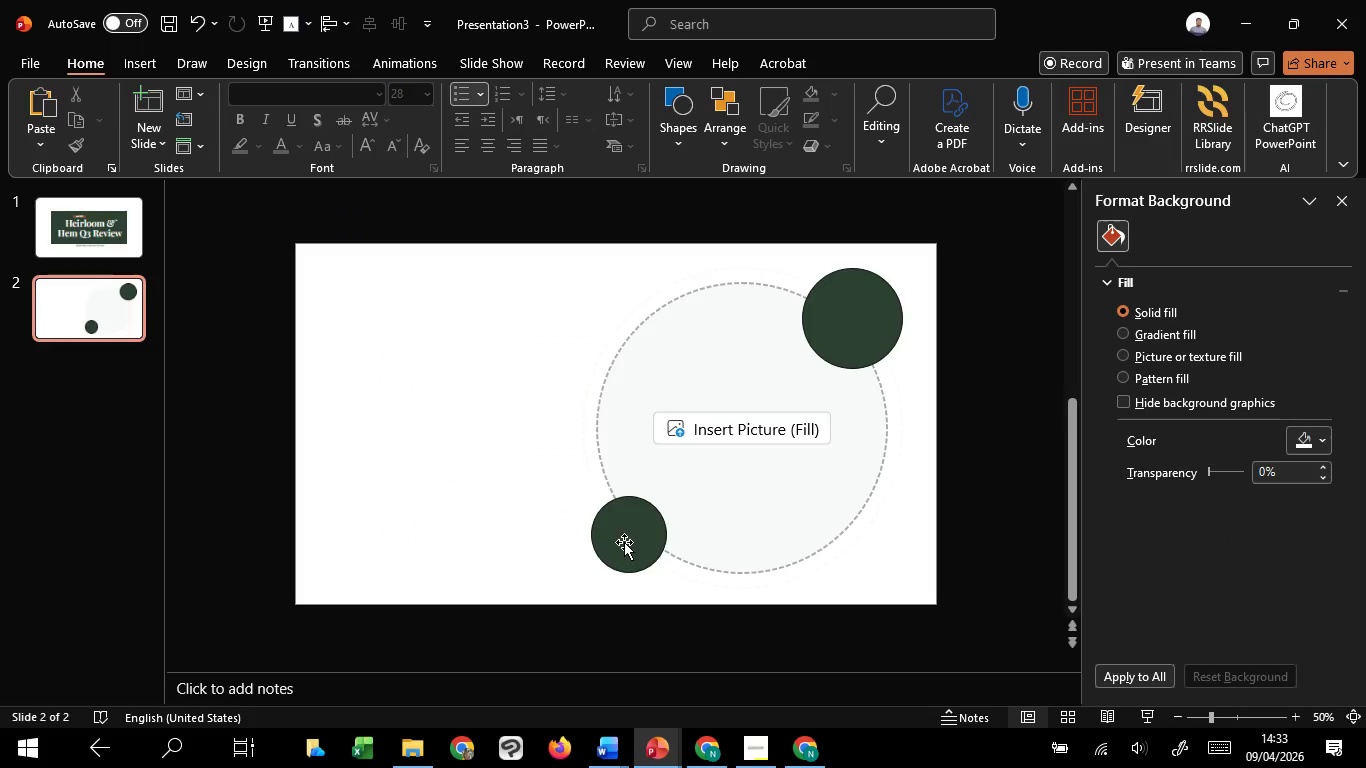 
left_click([624, 542])
 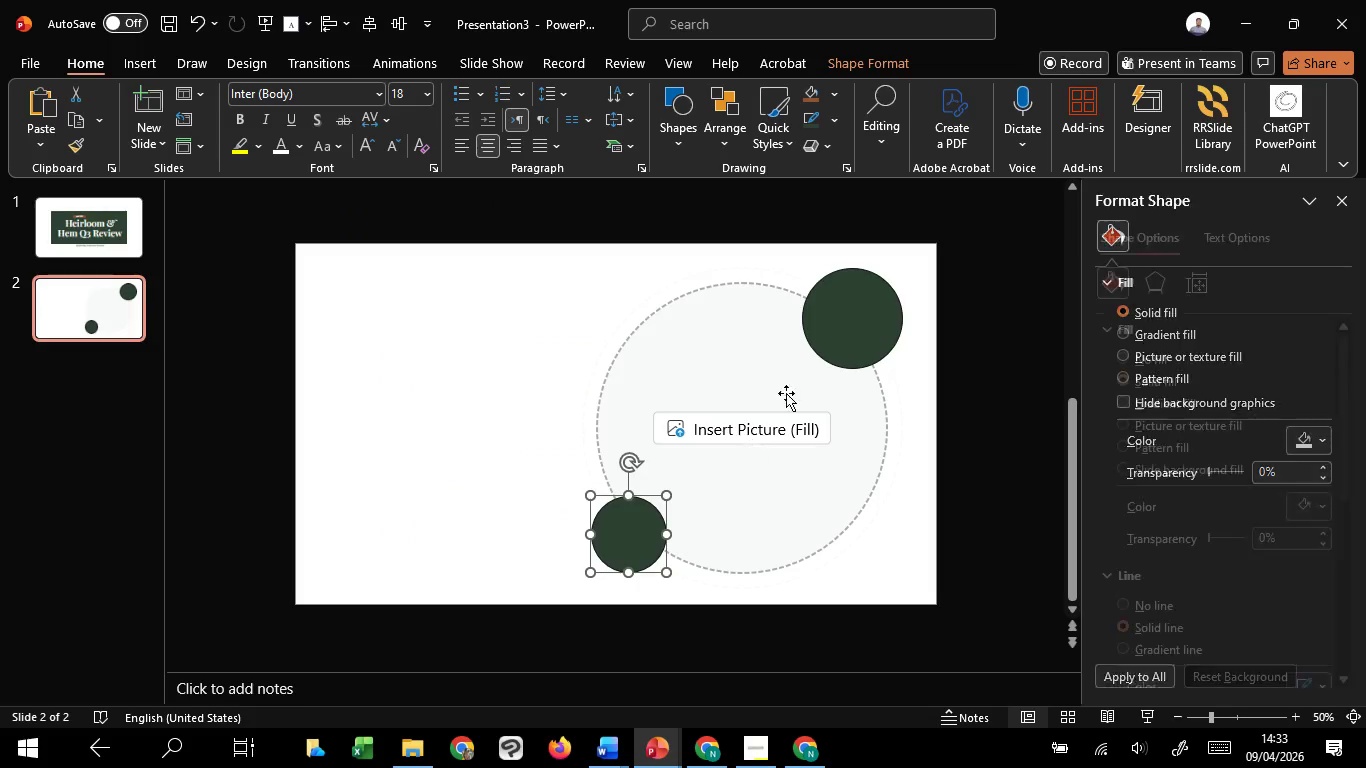 
hold_key(key=ShiftLeft, duration=0.61)
 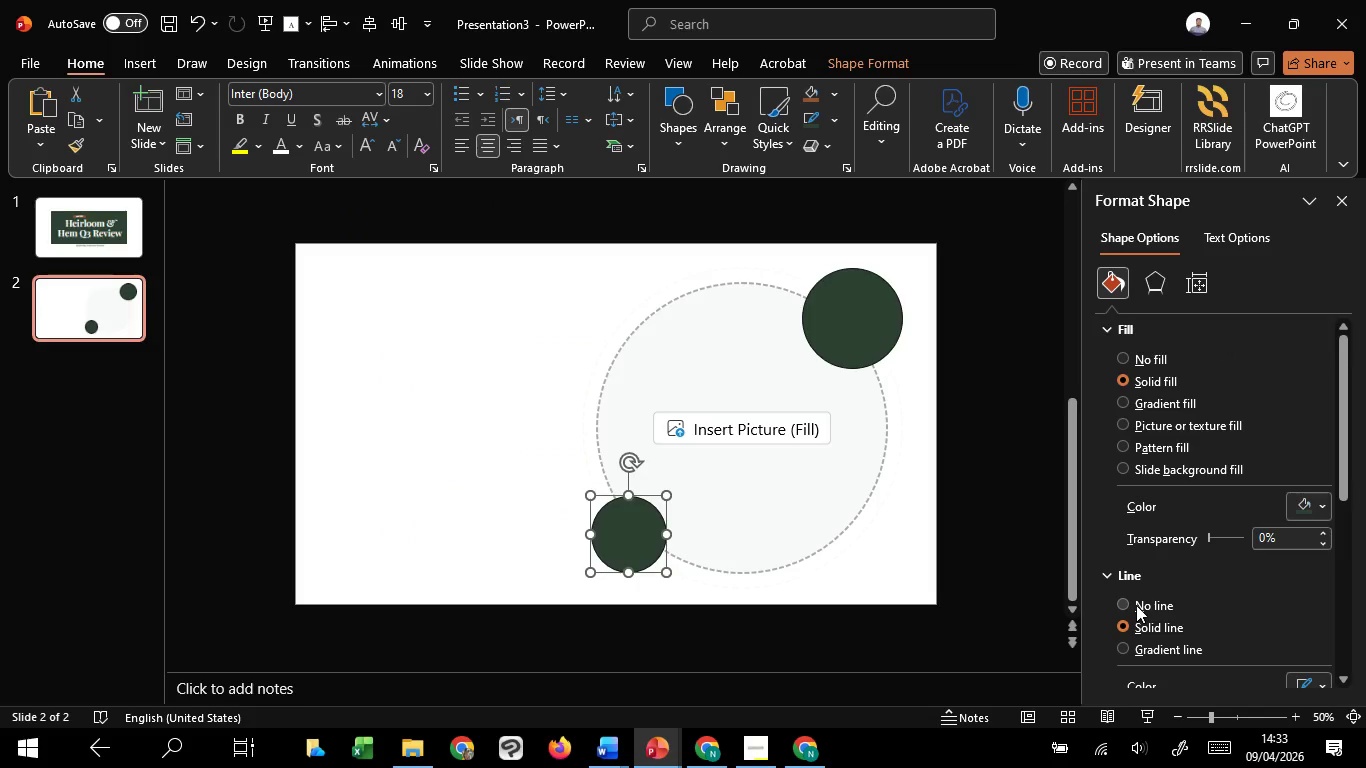 
left_click([1136, 605])
 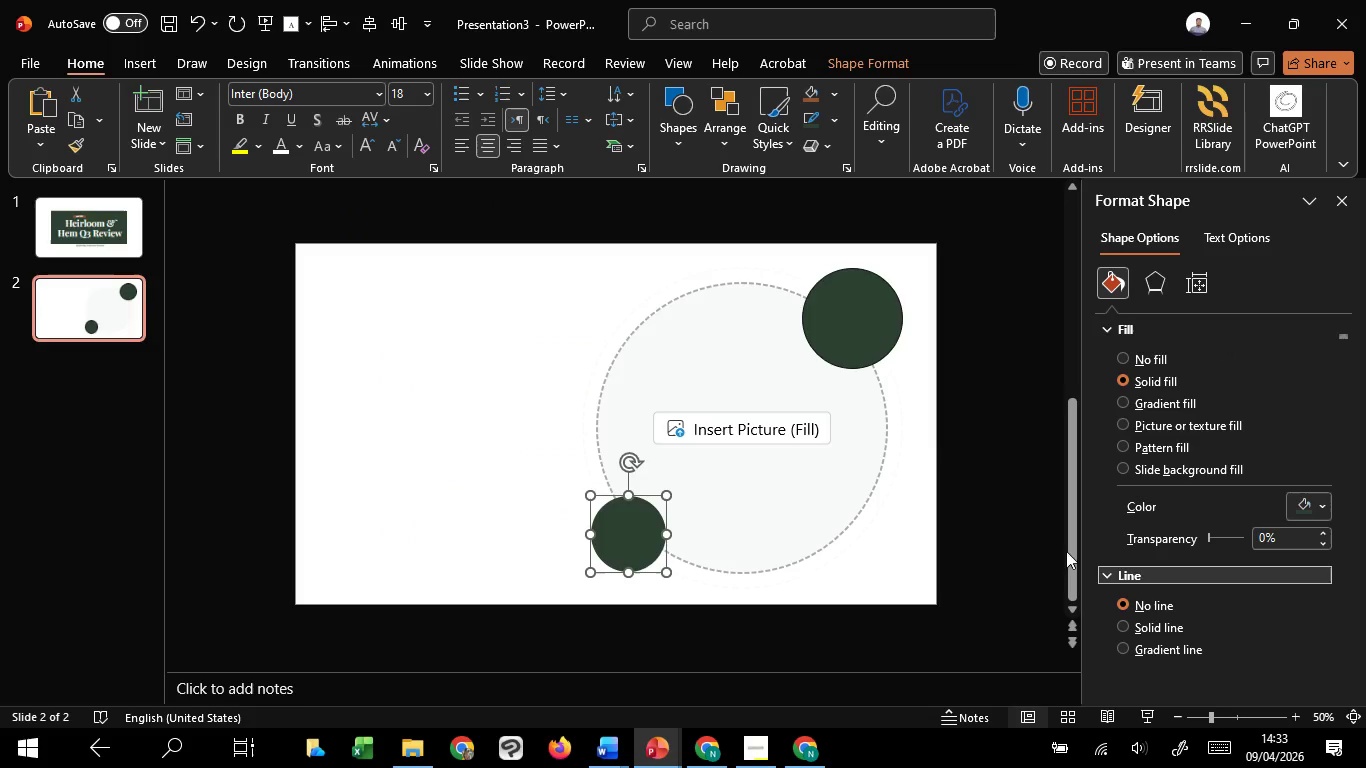 
key(Shift+ShiftLeft)
 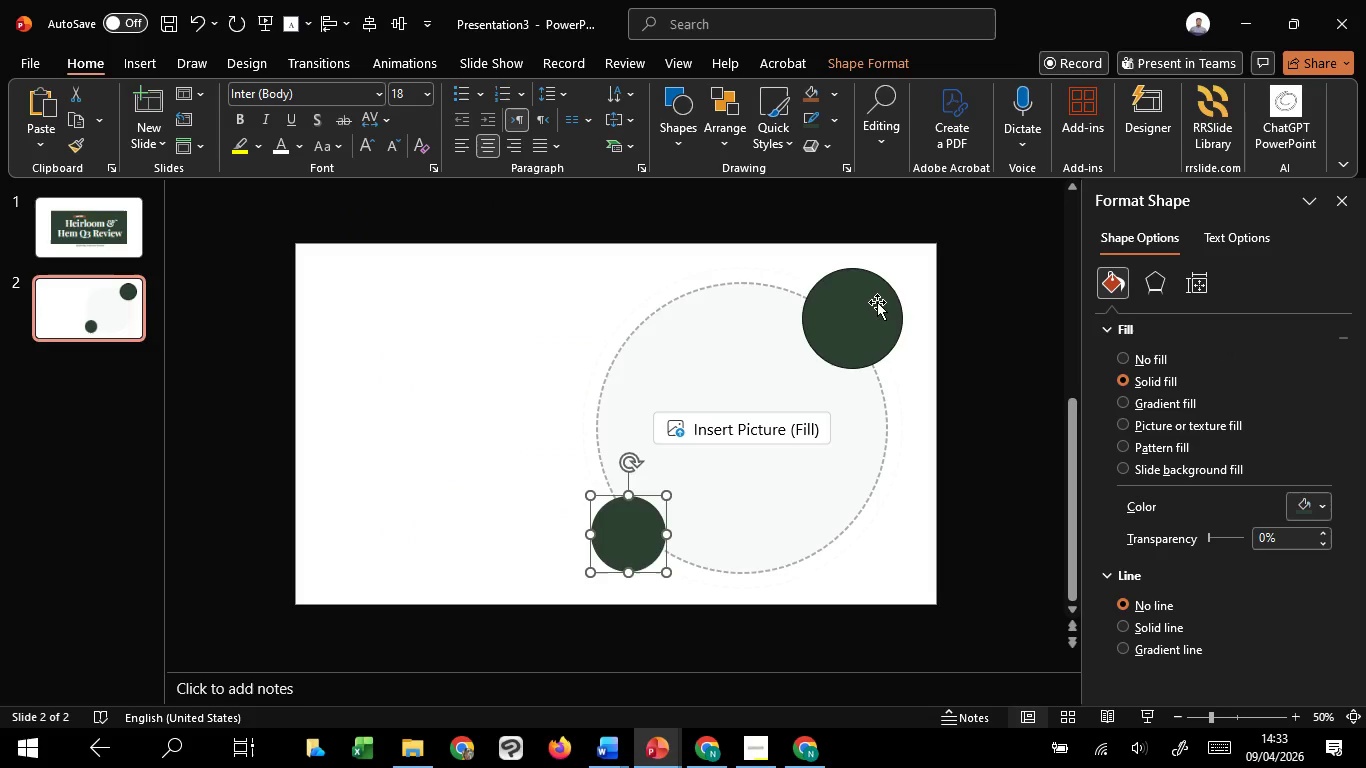 
left_click([877, 302])
 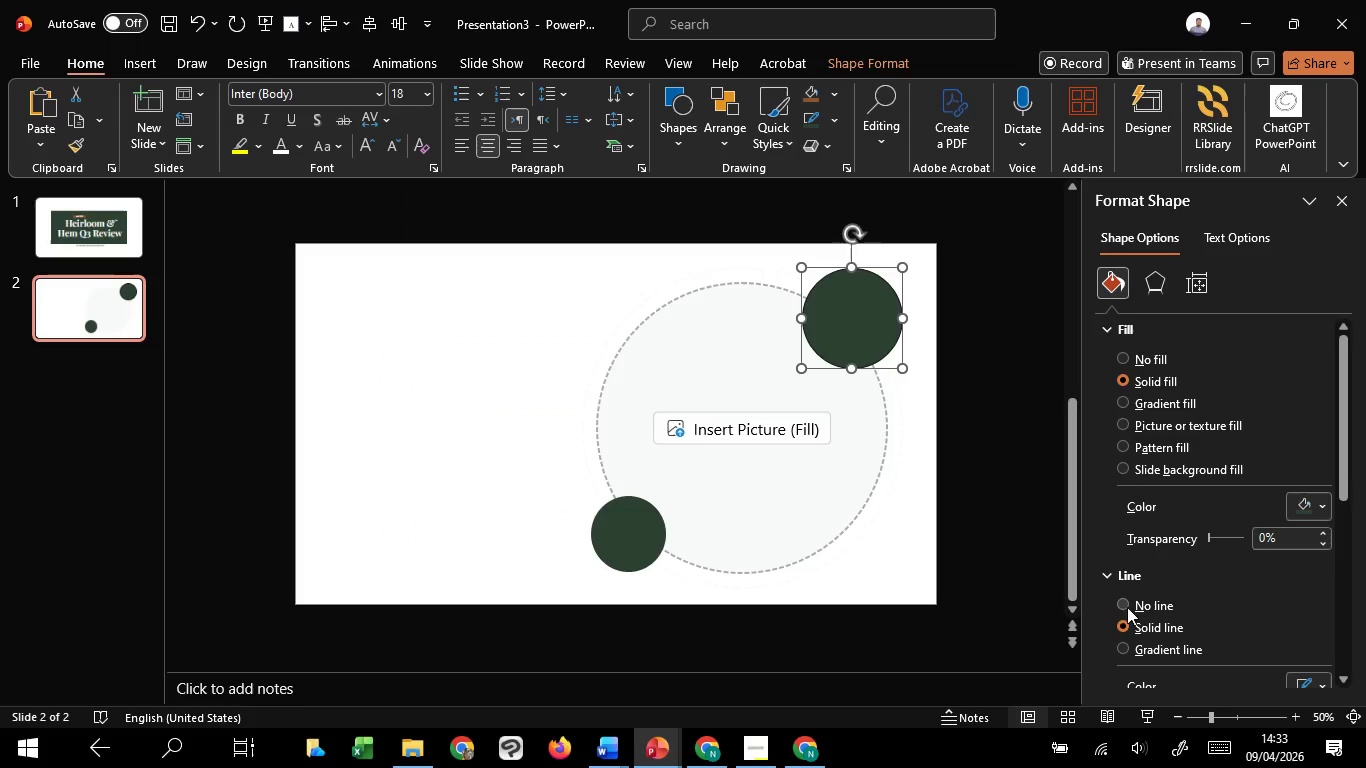 
left_click([1123, 612])
 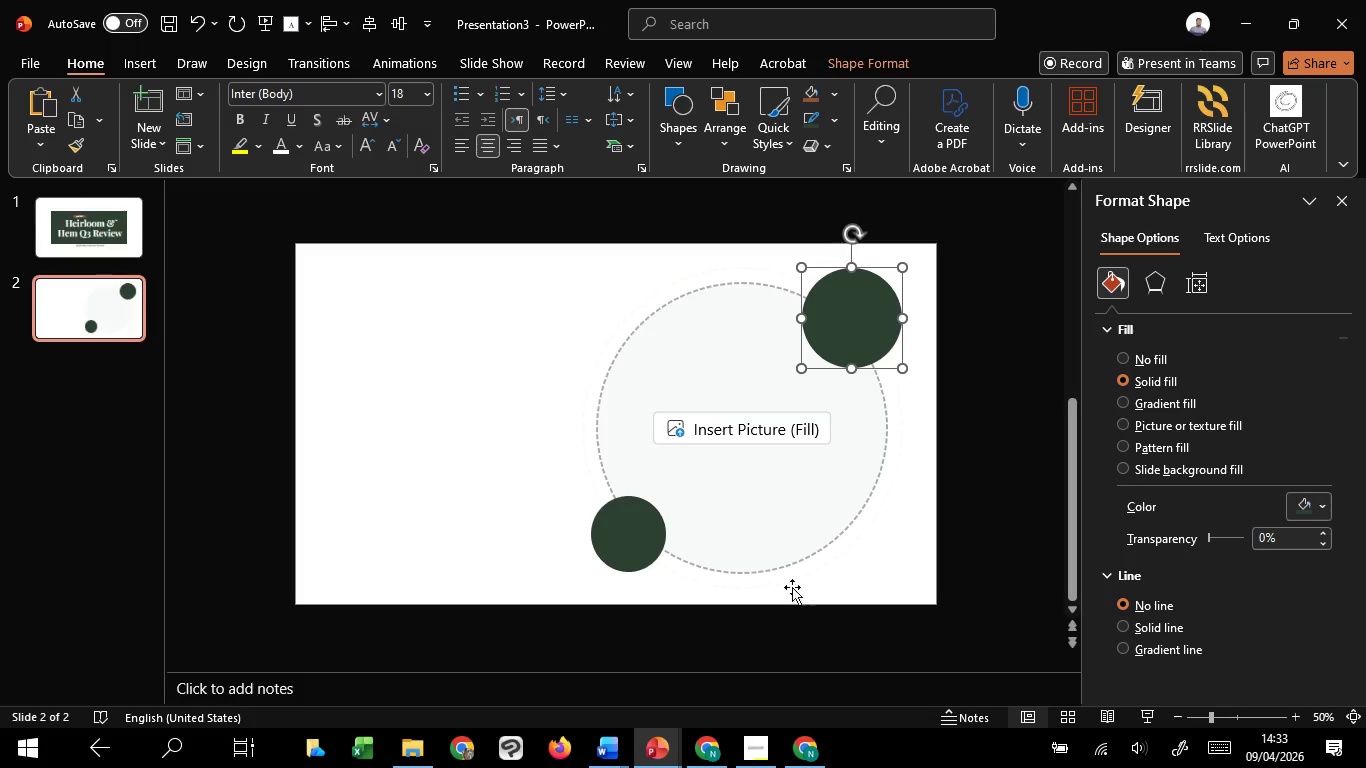 
hold_key(key=ShiftLeft, duration=0.89)
 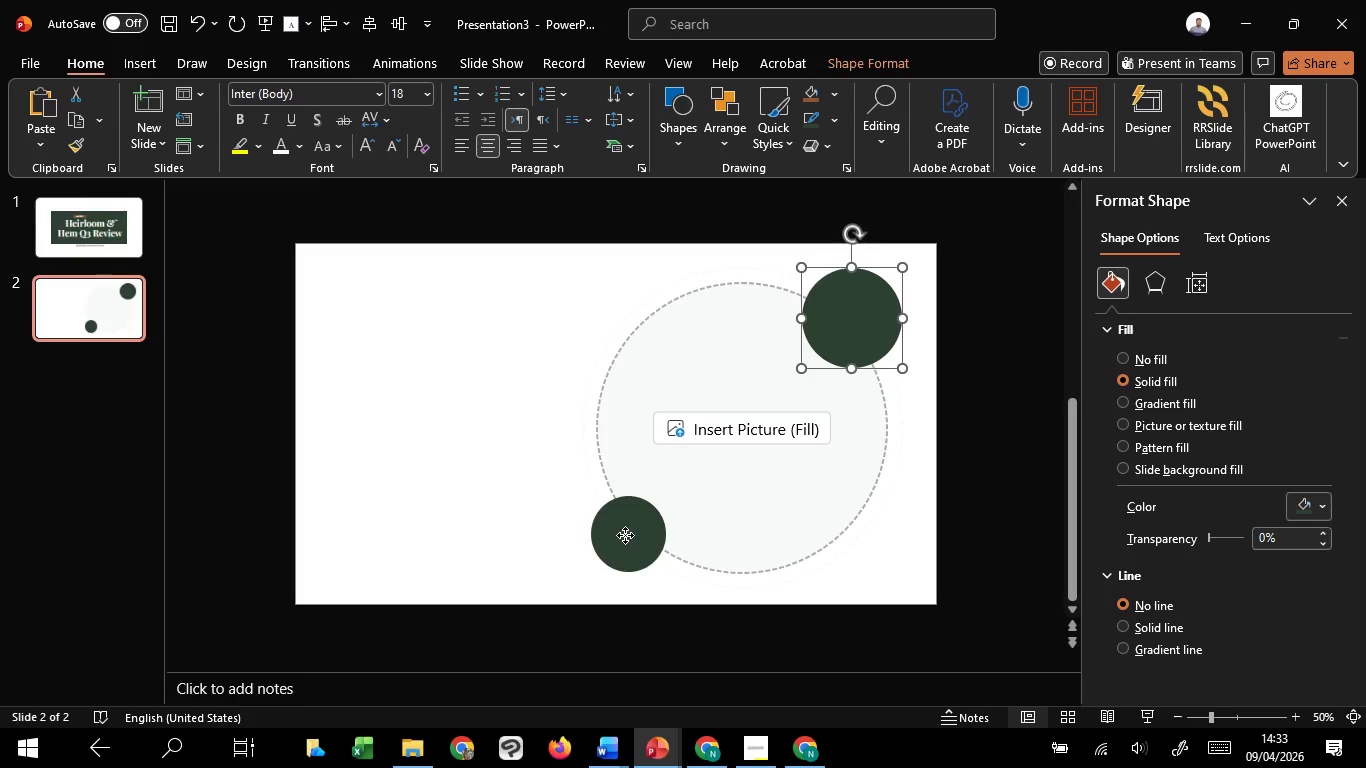 
left_click([625, 535])
 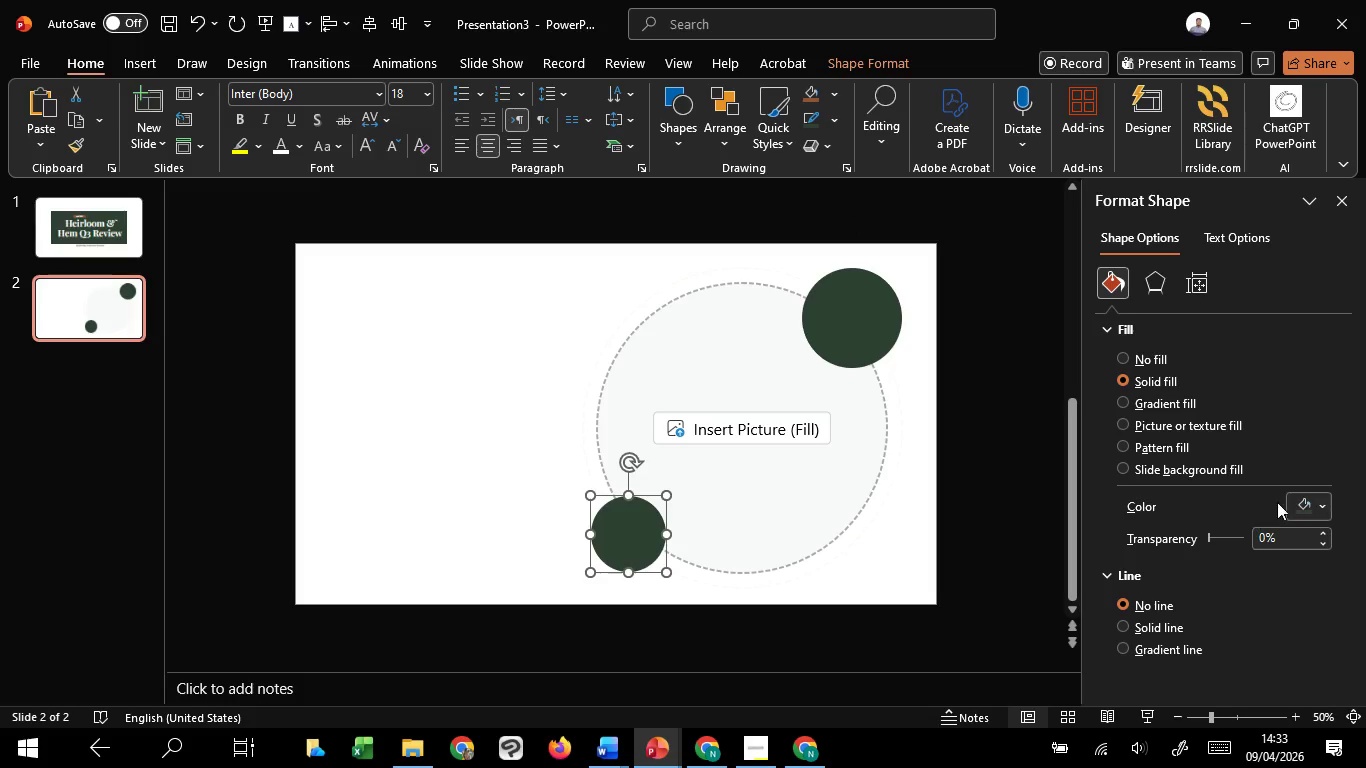 
left_click([1316, 498])
 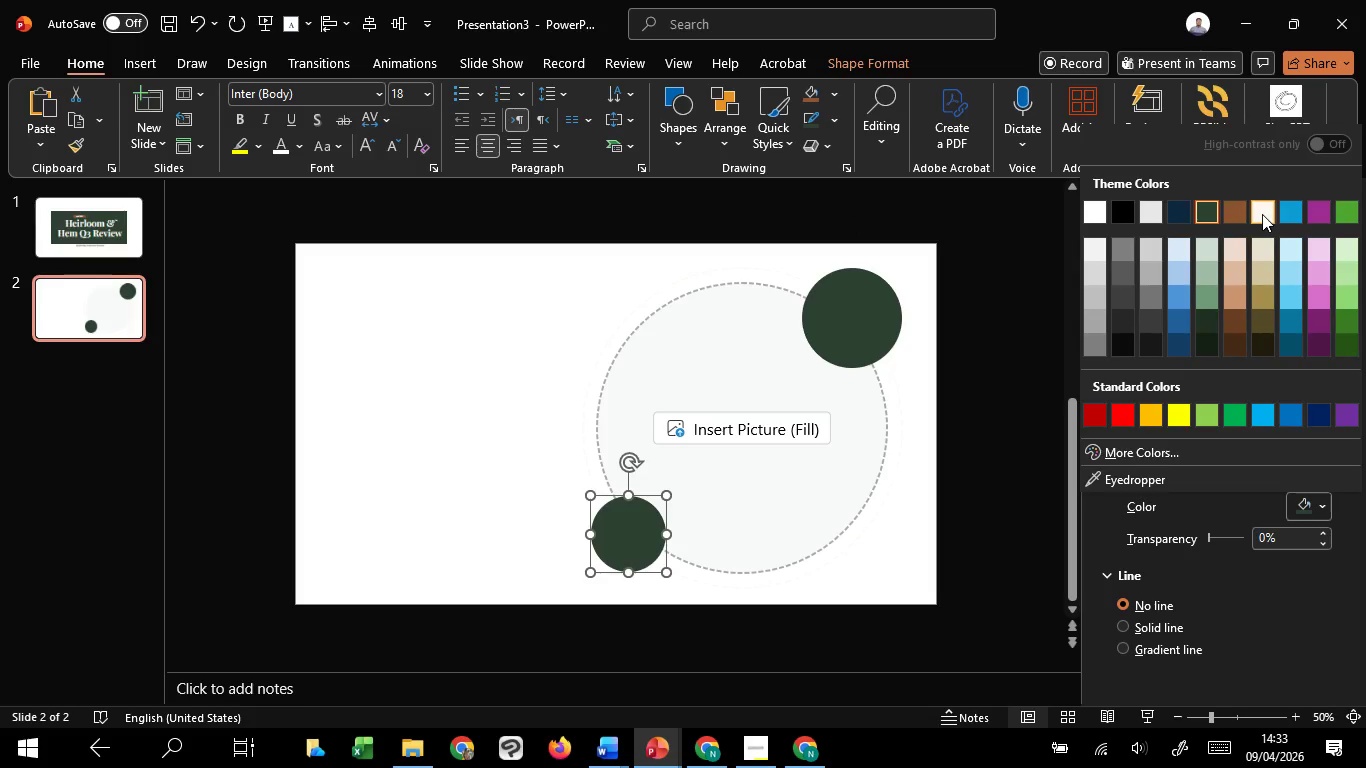 
left_click([1262, 214])
 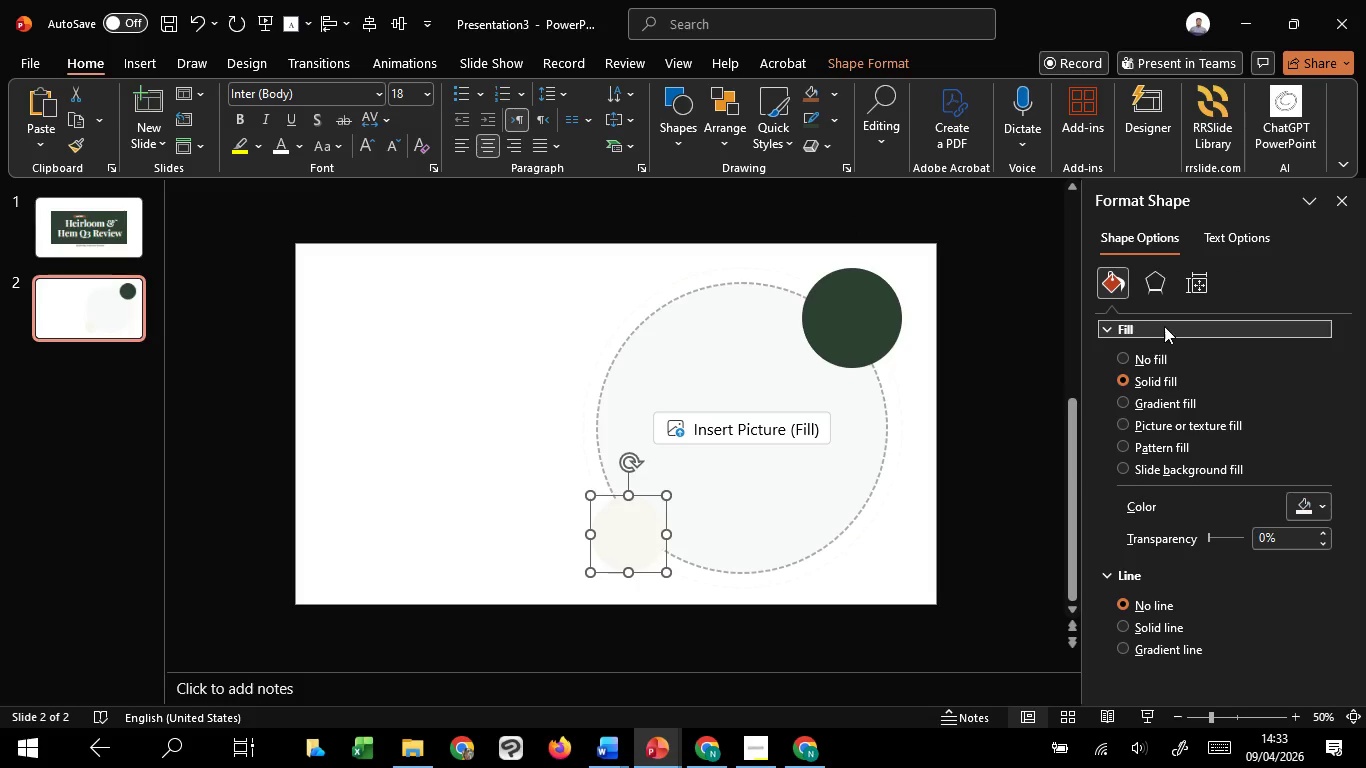 
left_click([1160, 282])
 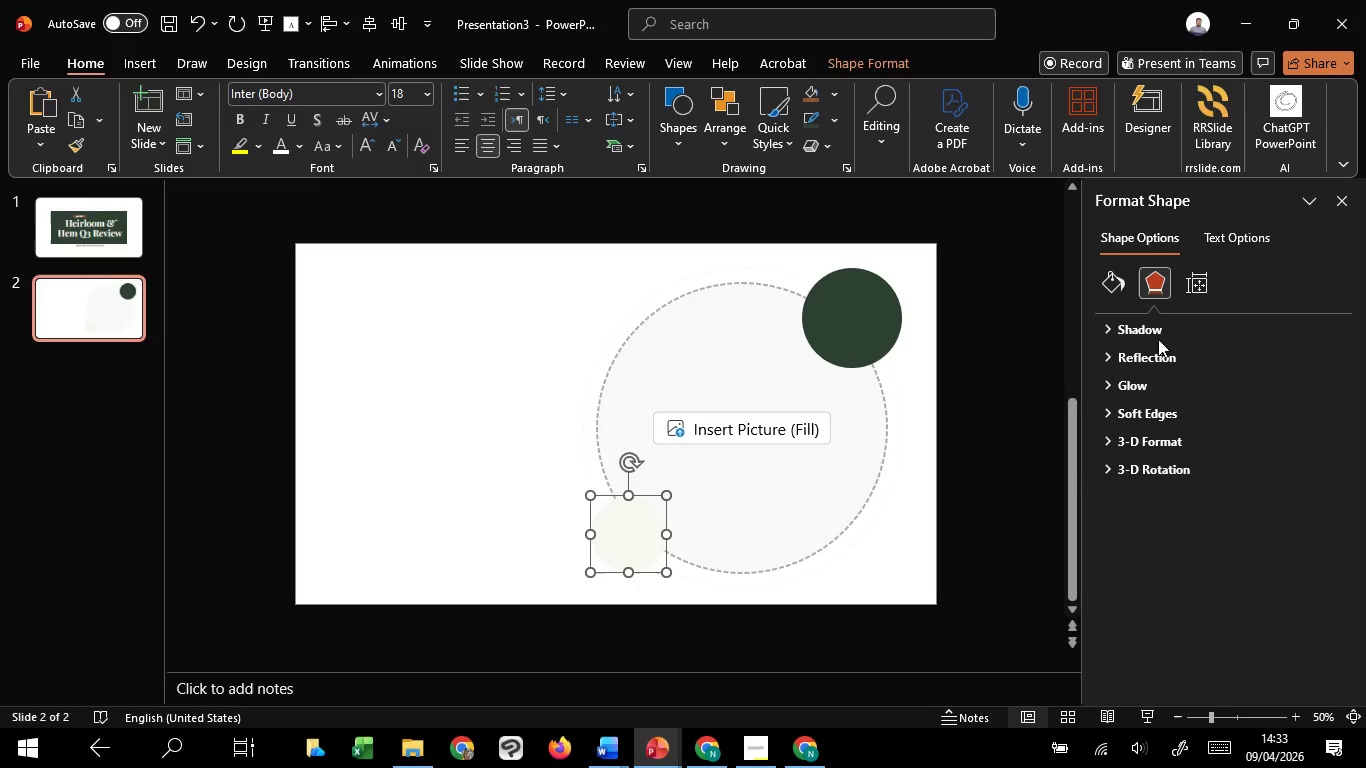 
left_click([1154, 336])
 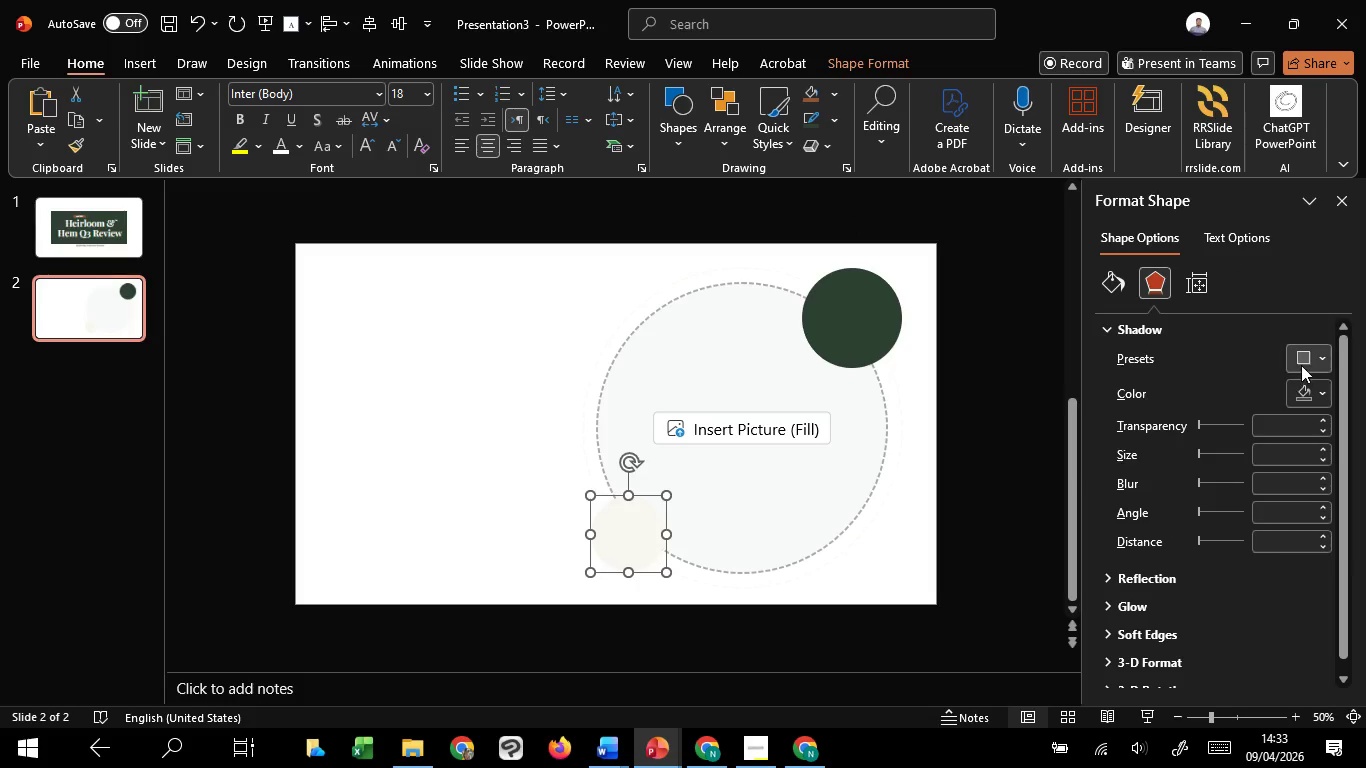 
double_click([1301, 365])
 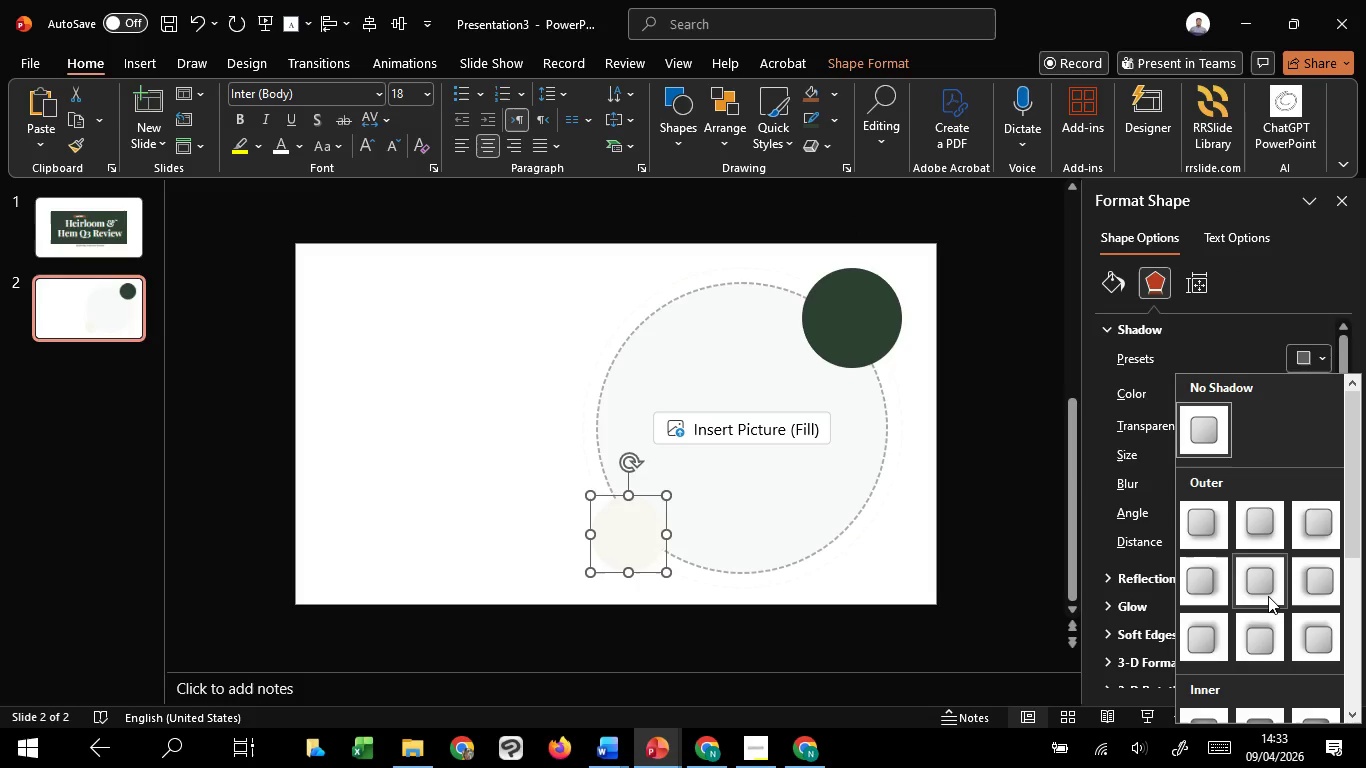 
left_click([1268, 596])
 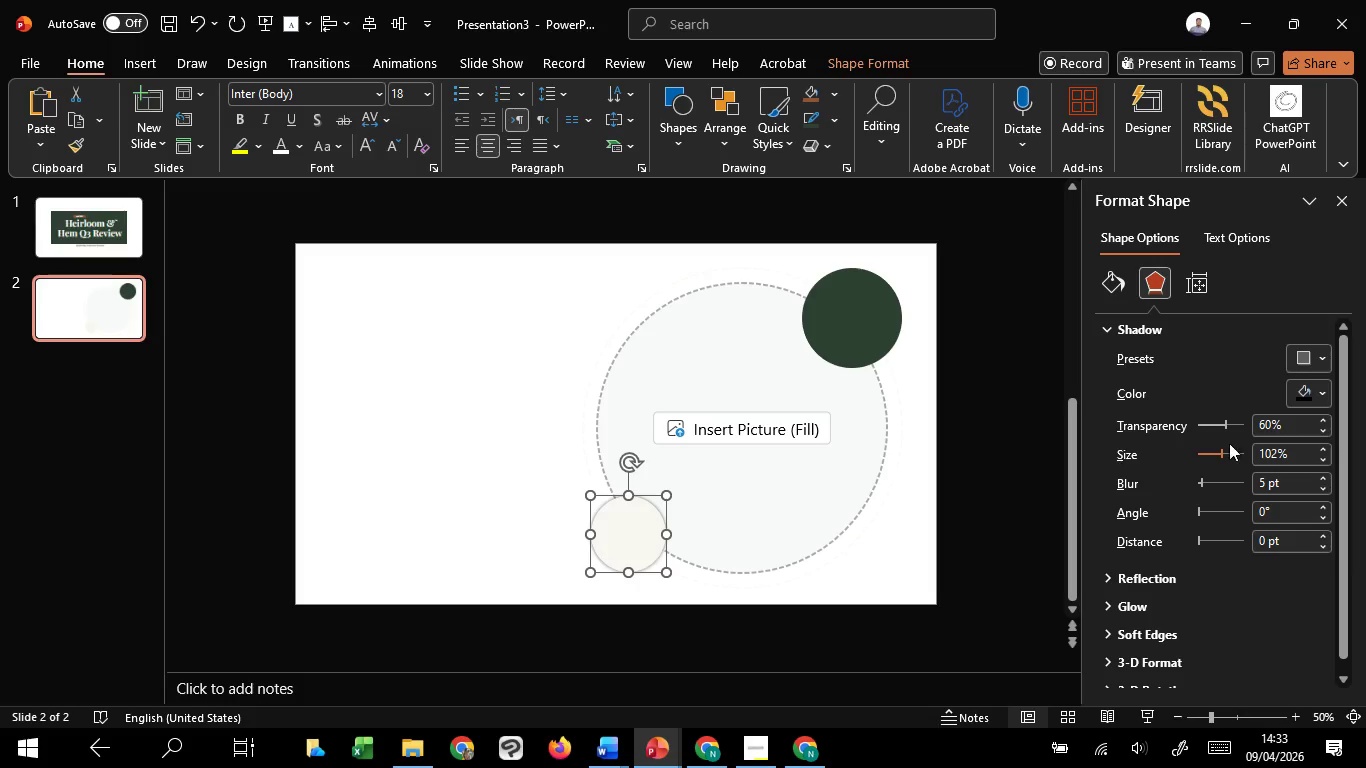 
scroll: coordinate [1230, 421], scroll_direction: up, amount: 33.0
 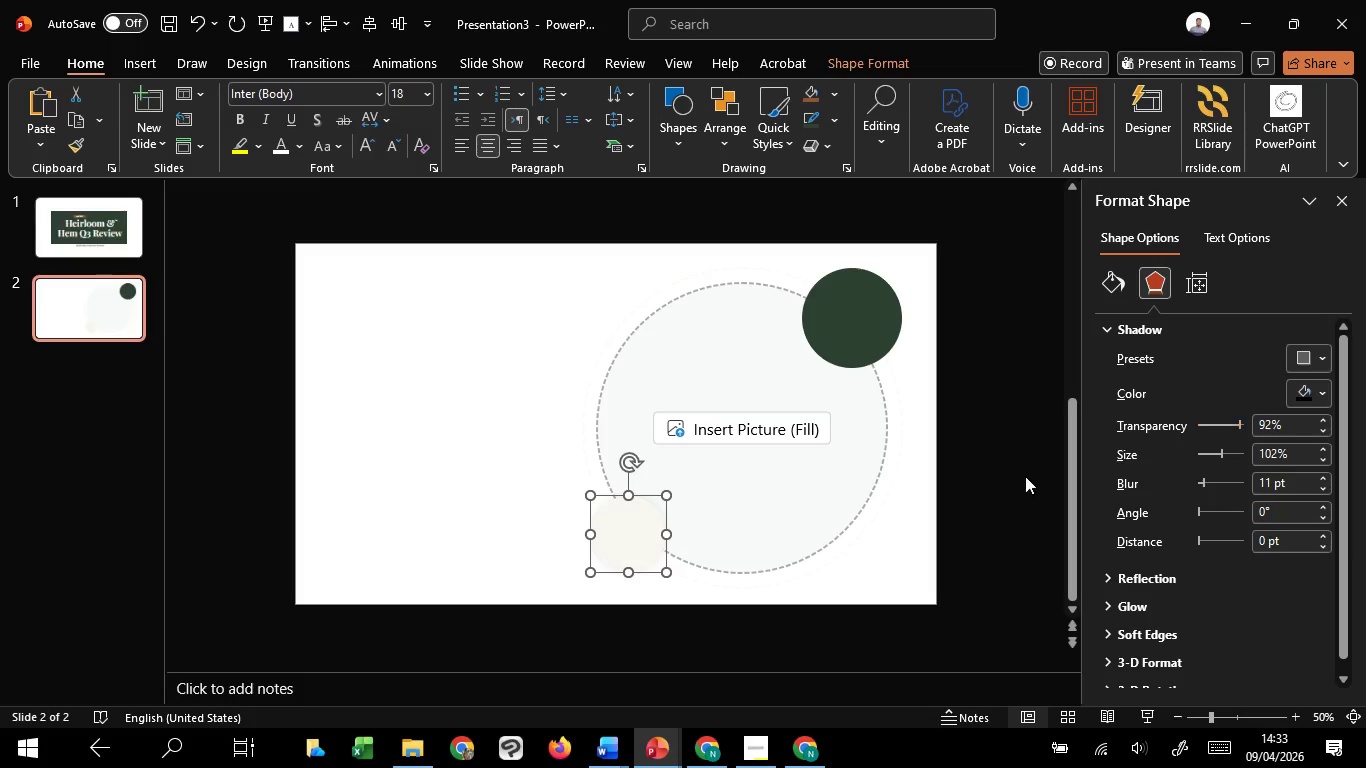 
left_click([983, 485])
 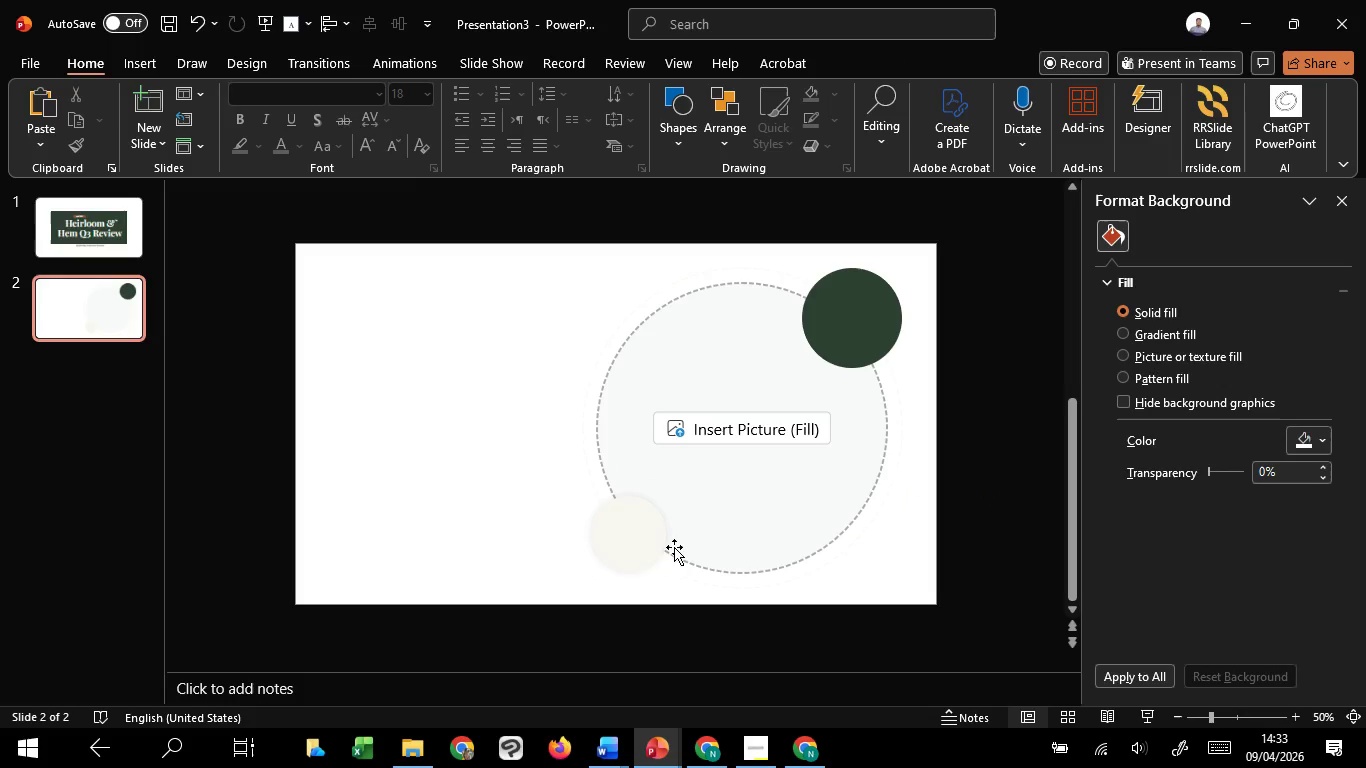 
left_click([651, 549])
 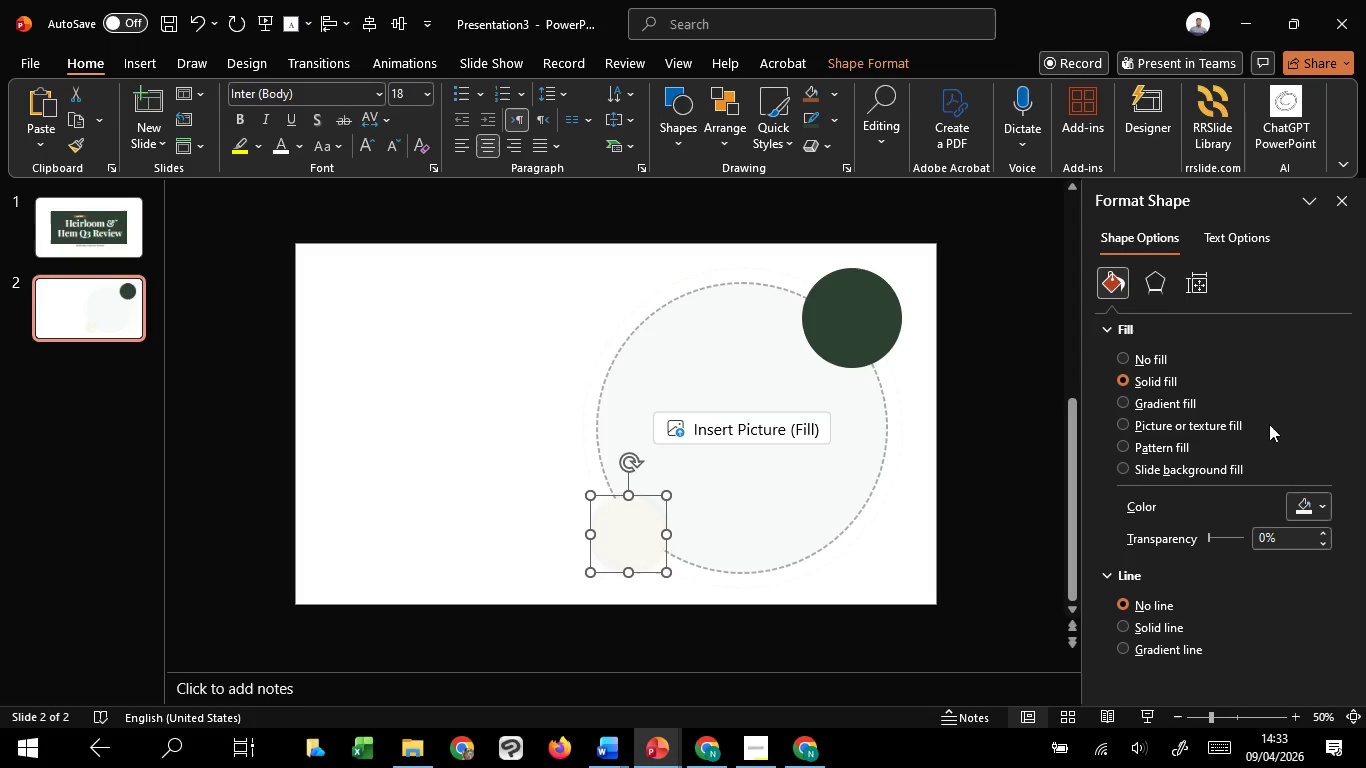 
left_click([1306, 500])
 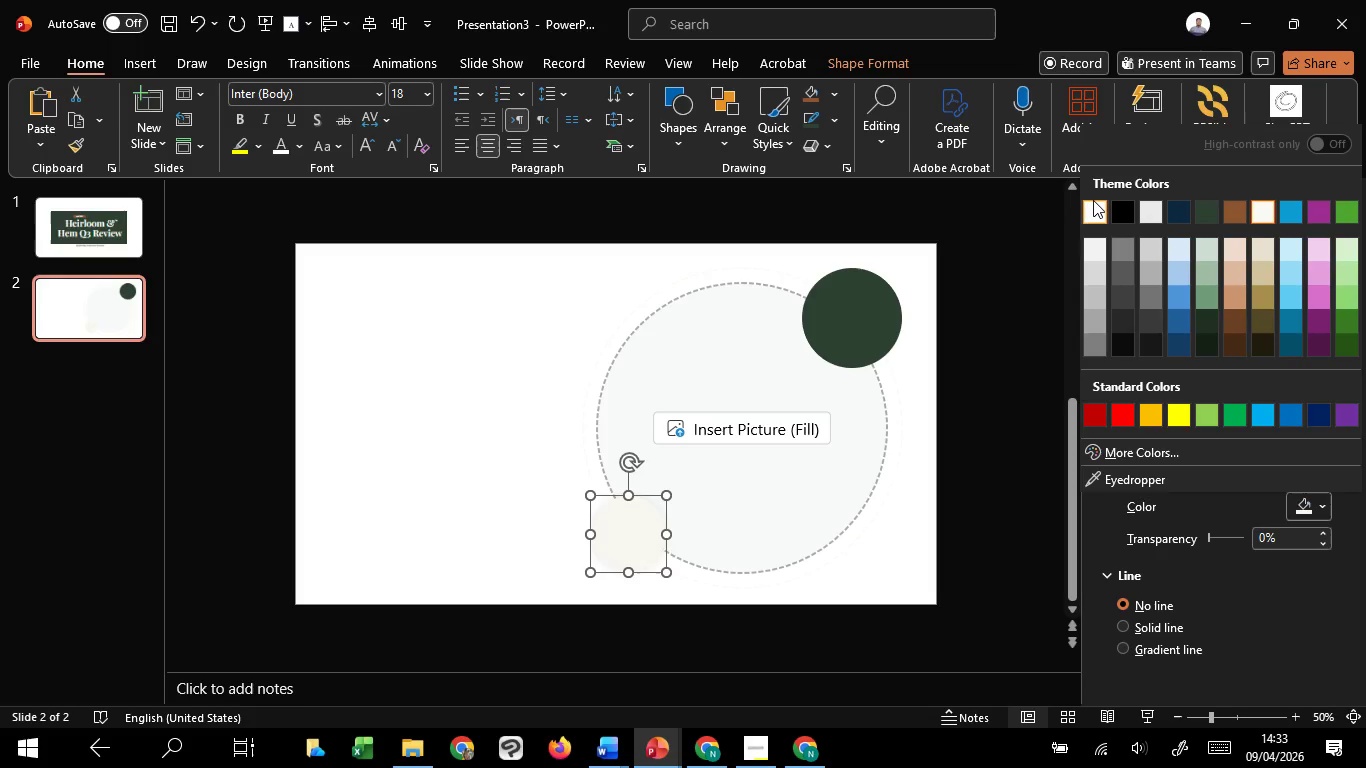 
left_click([1093, 200])
 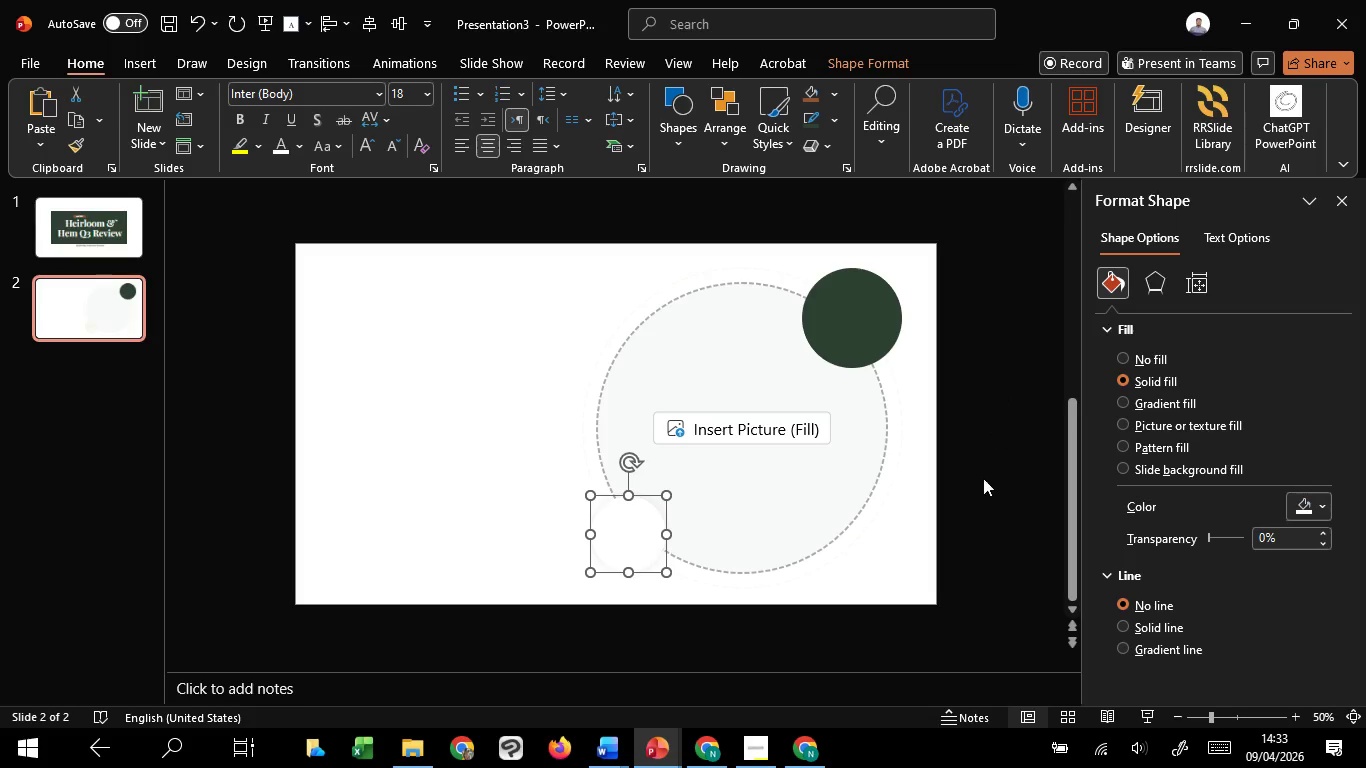 
left_click([975, 489])
 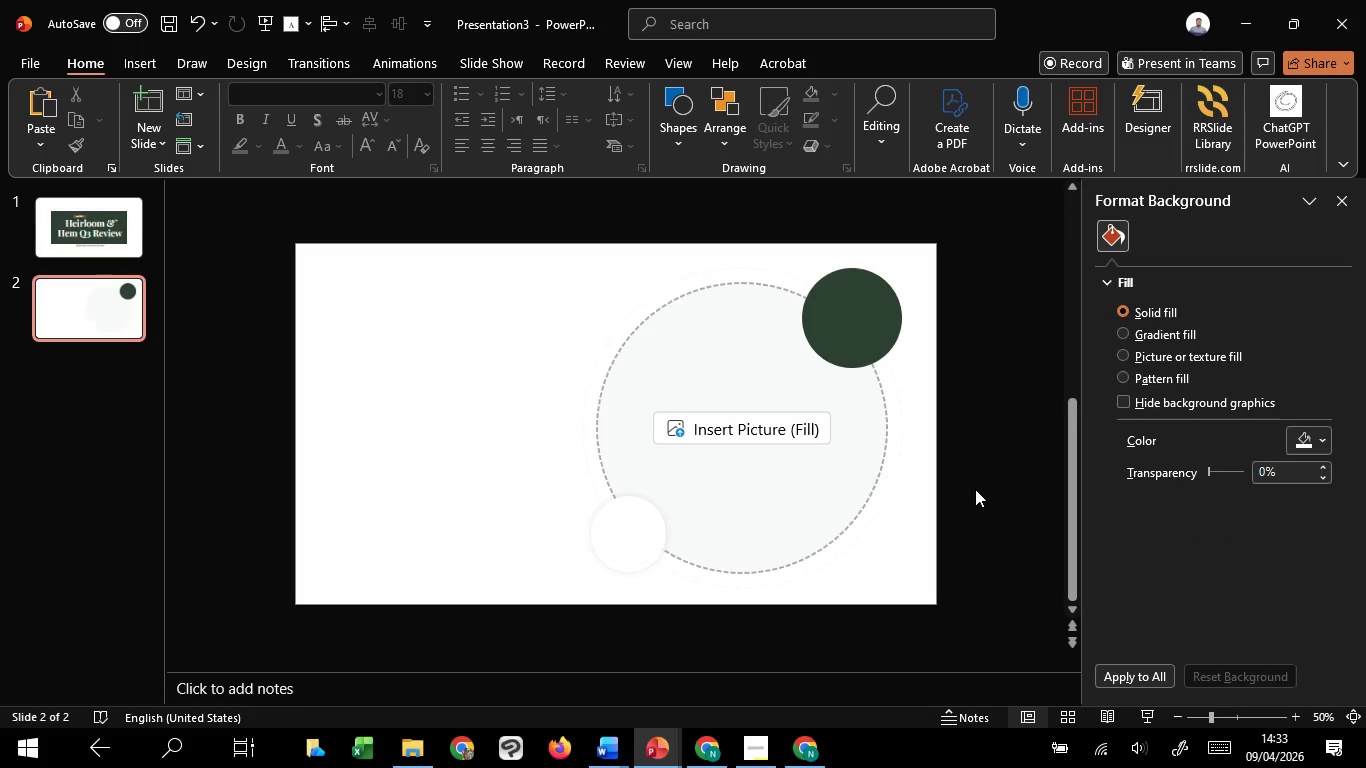 
hold_key(key=ControlLeft, duration=1.48)
scroll: coordinate [975, 489], scroll_direction: up, amount: 1.0
 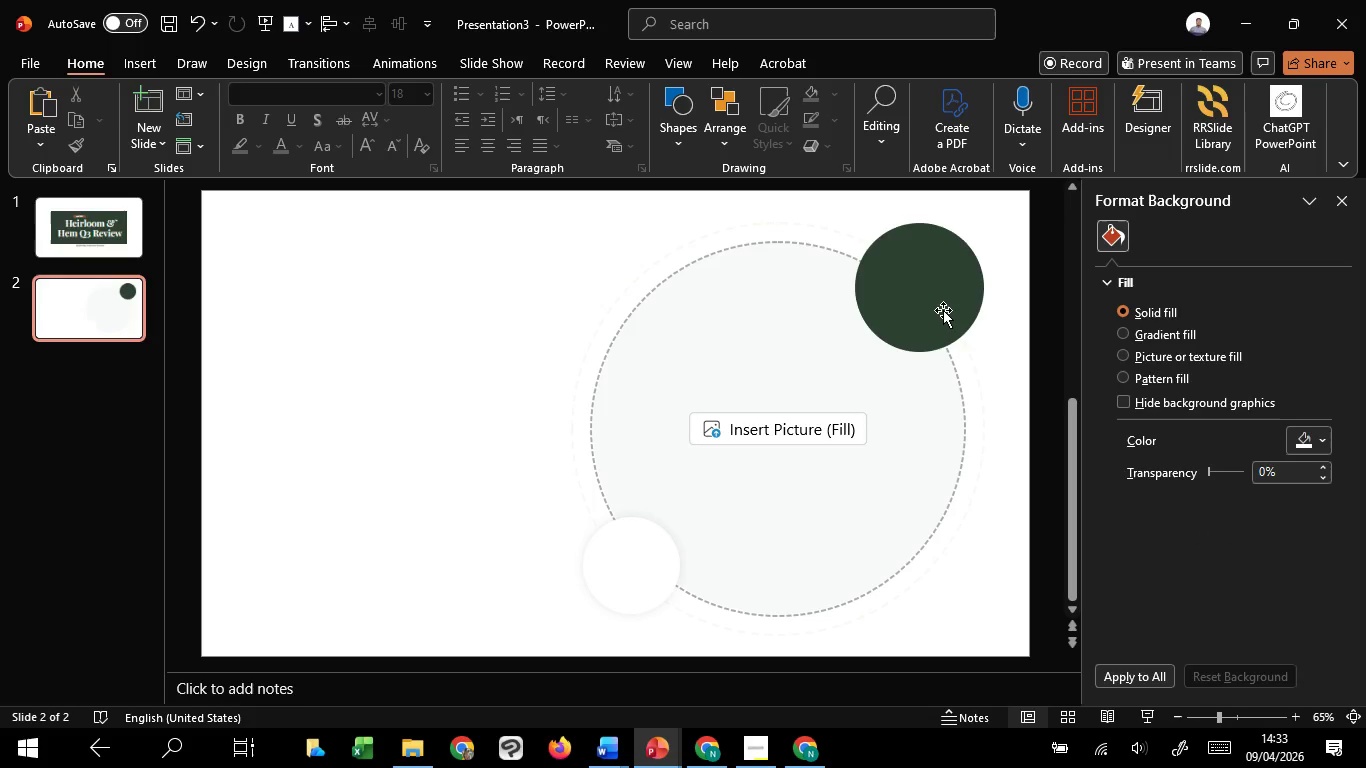 
left_click([943, 310])
 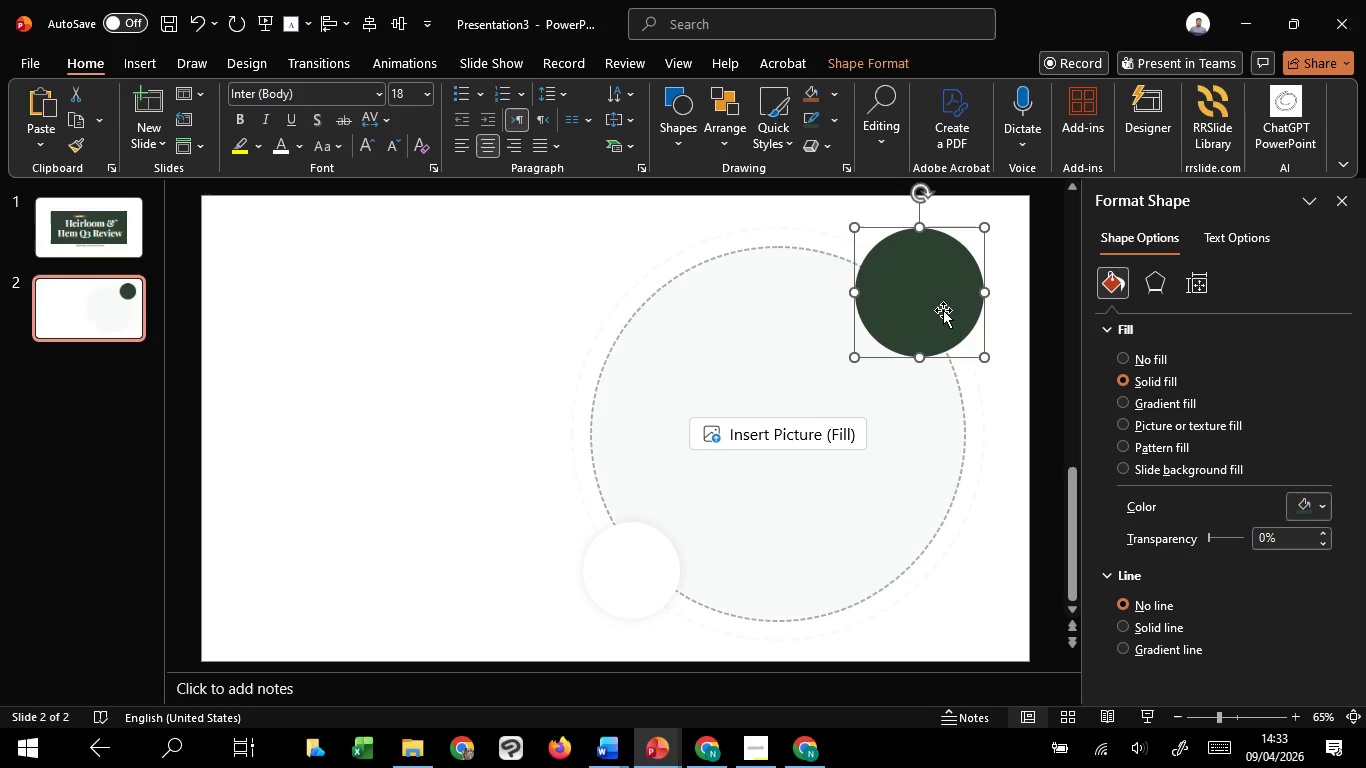 
hold_key(key=ControlLeft, duration=0.77)
 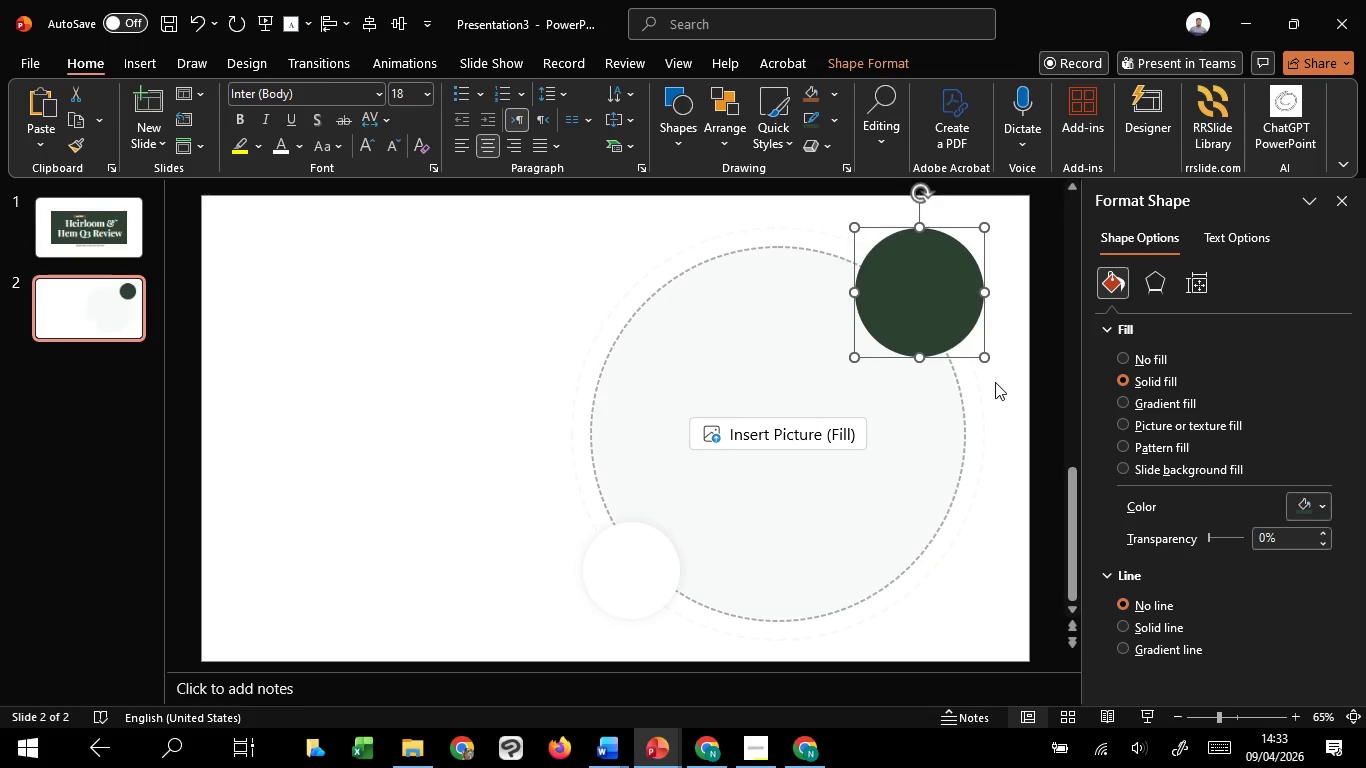 
left_click([995, 382])
 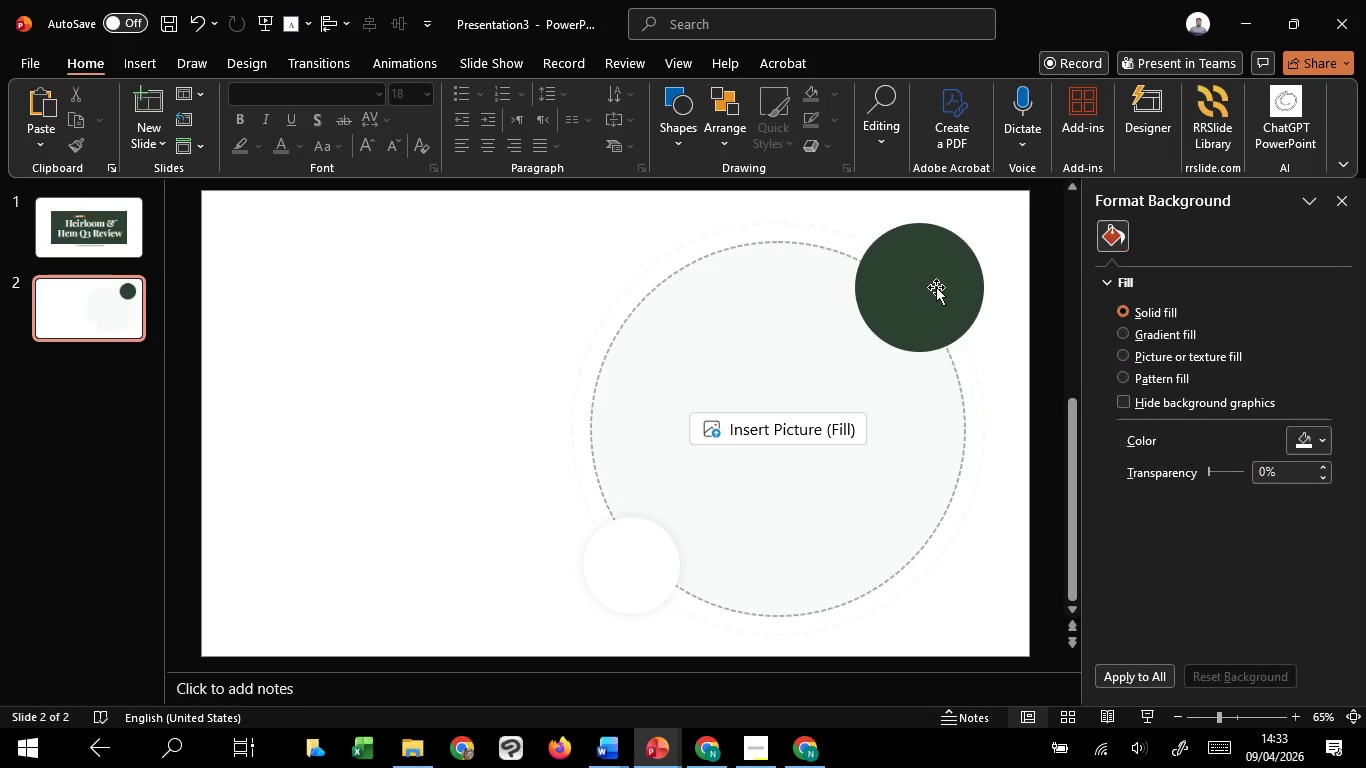 
left_click([935, 287])
 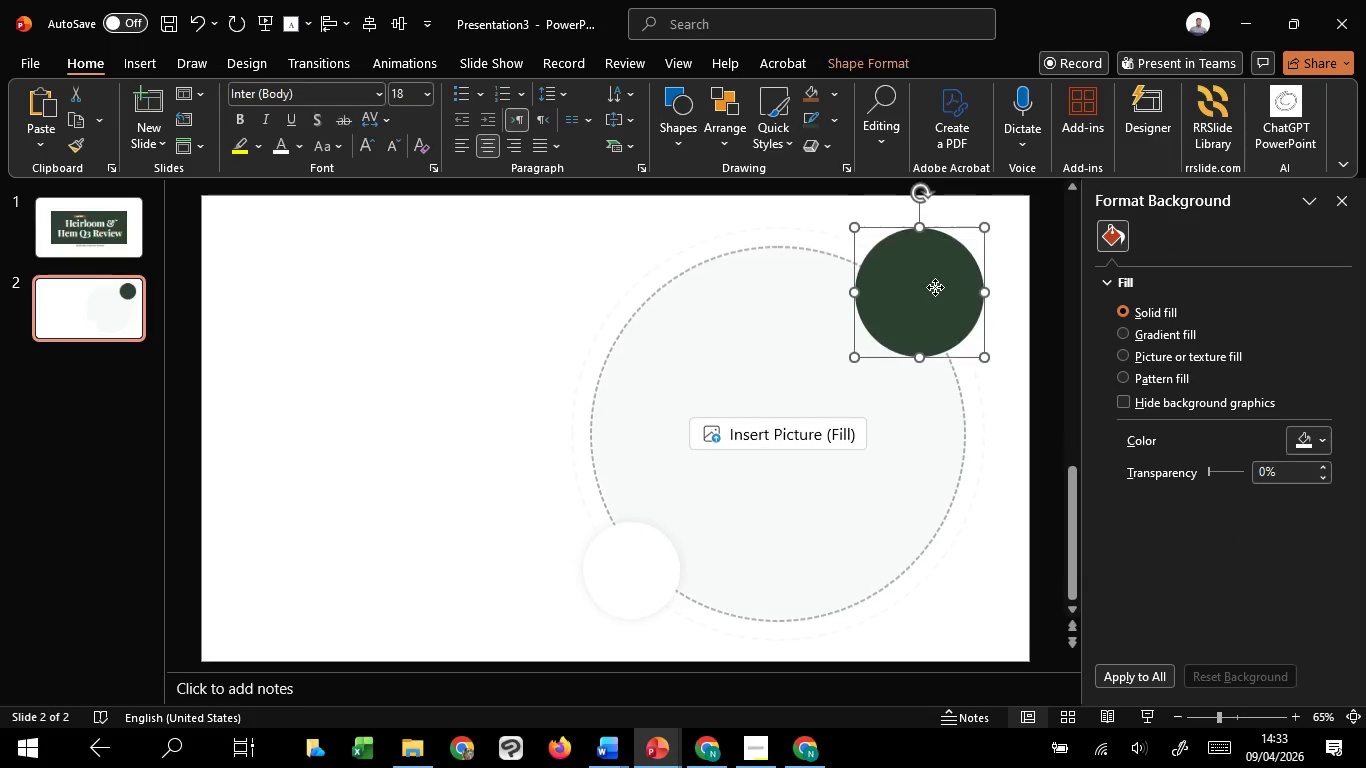 
hold_key(key=ControlLeft, duration=3.7)
hold_key(key=ShiftLeft, duration=3.53)
left_click_drag(start_coordinate=[935, 287], to_coordinate=[969, 559])
 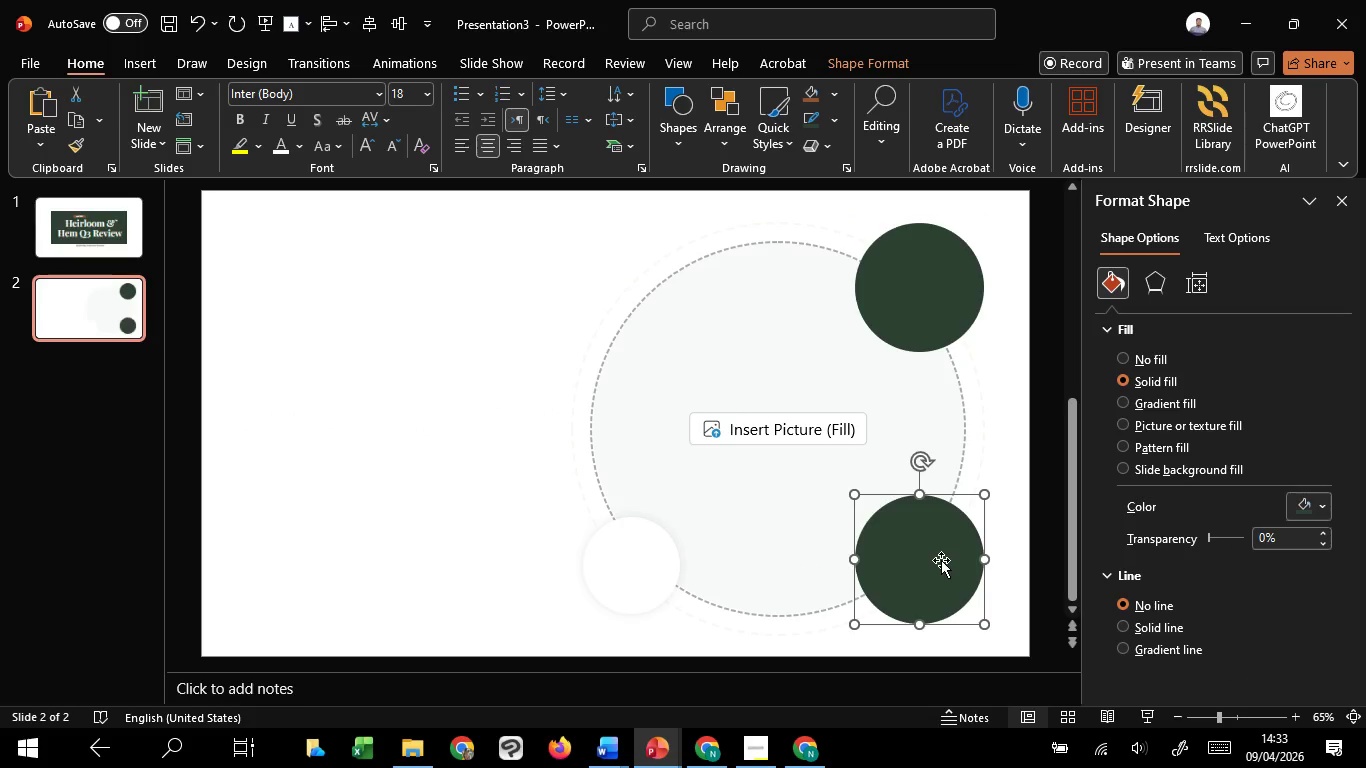 
hold_key(key=C, duration=1.51)
 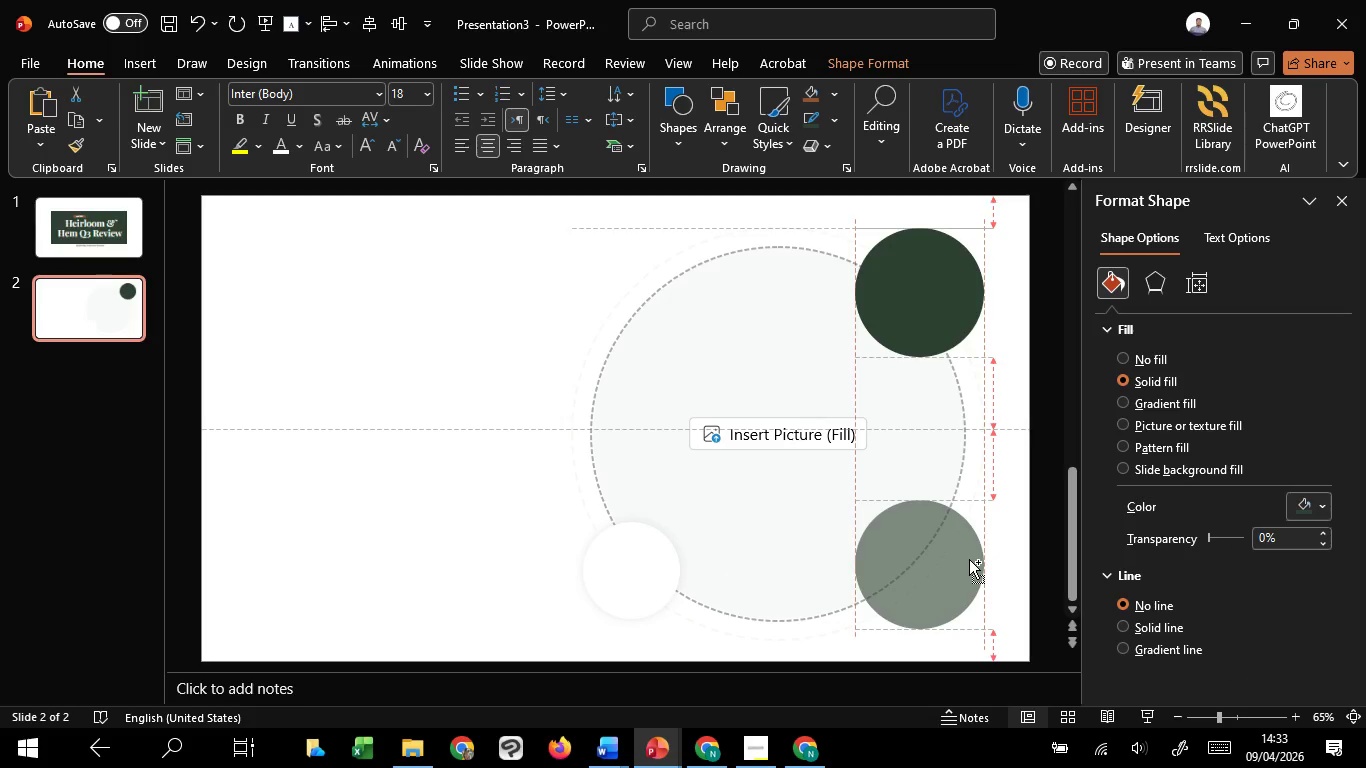 
hold_key(key=C, duration=1.2)
 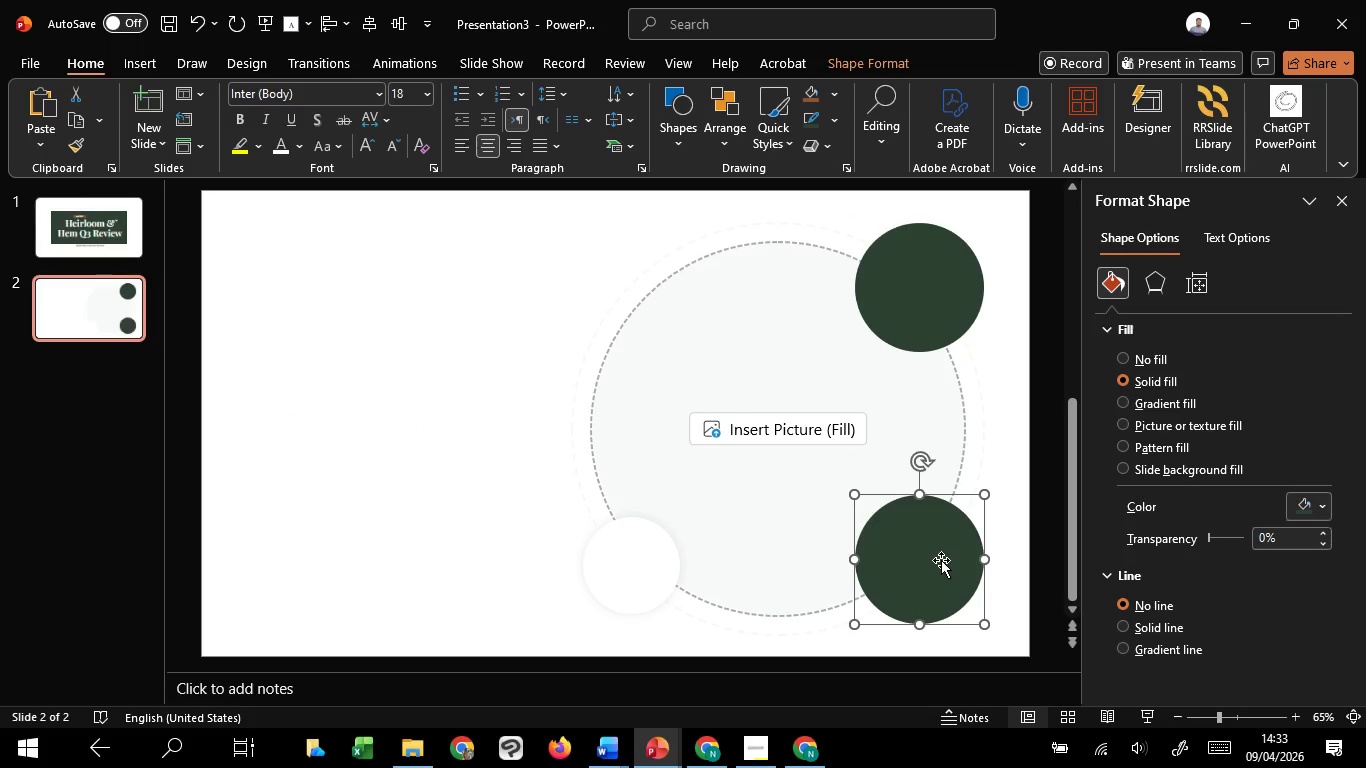 
left_click_drag(start_coordinate=[941, 560], to_coordinate=[640, 301])
 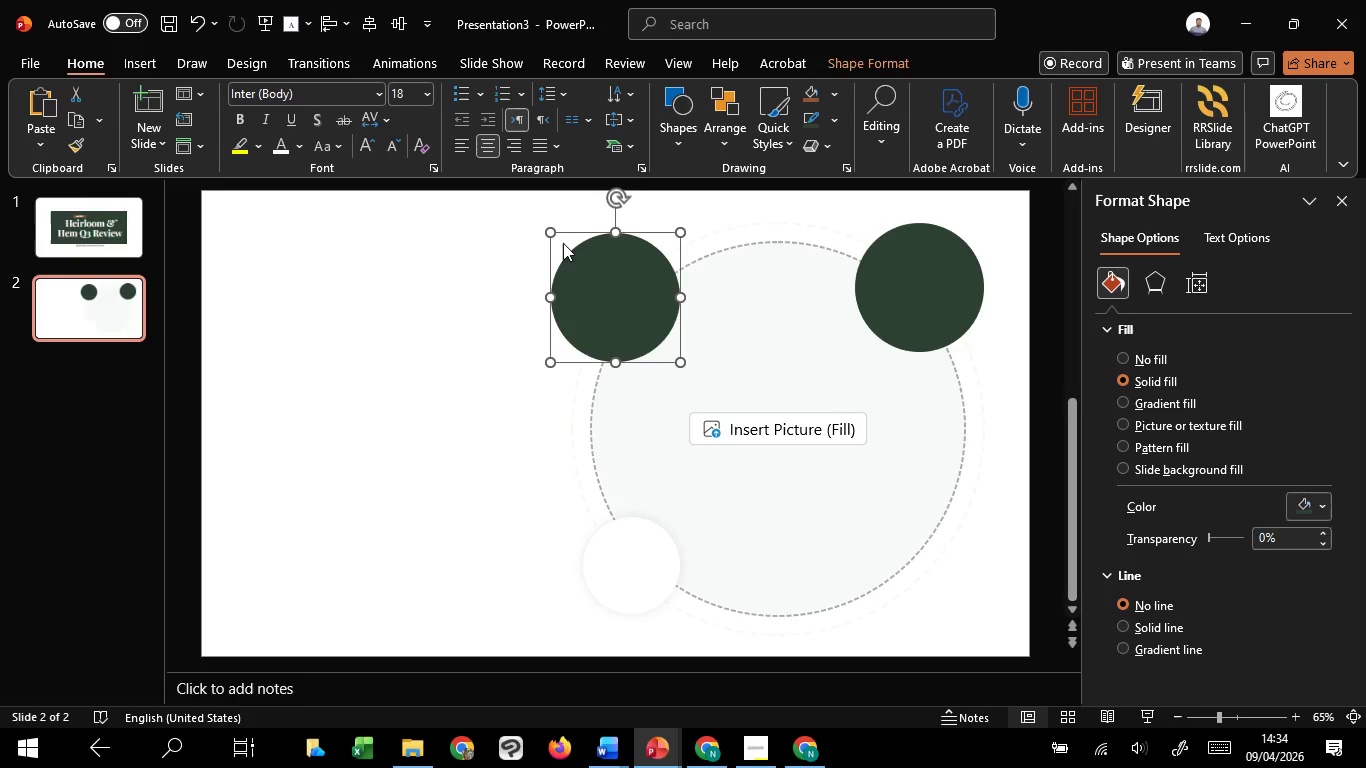 
hold_key(key=ControlLeft, duration=1.84)
hold_key(key=ShiftLeft, duration=1.47)
left_click_drag(start_coordinate=[555, 235], to_coordinate=[591, 261])
 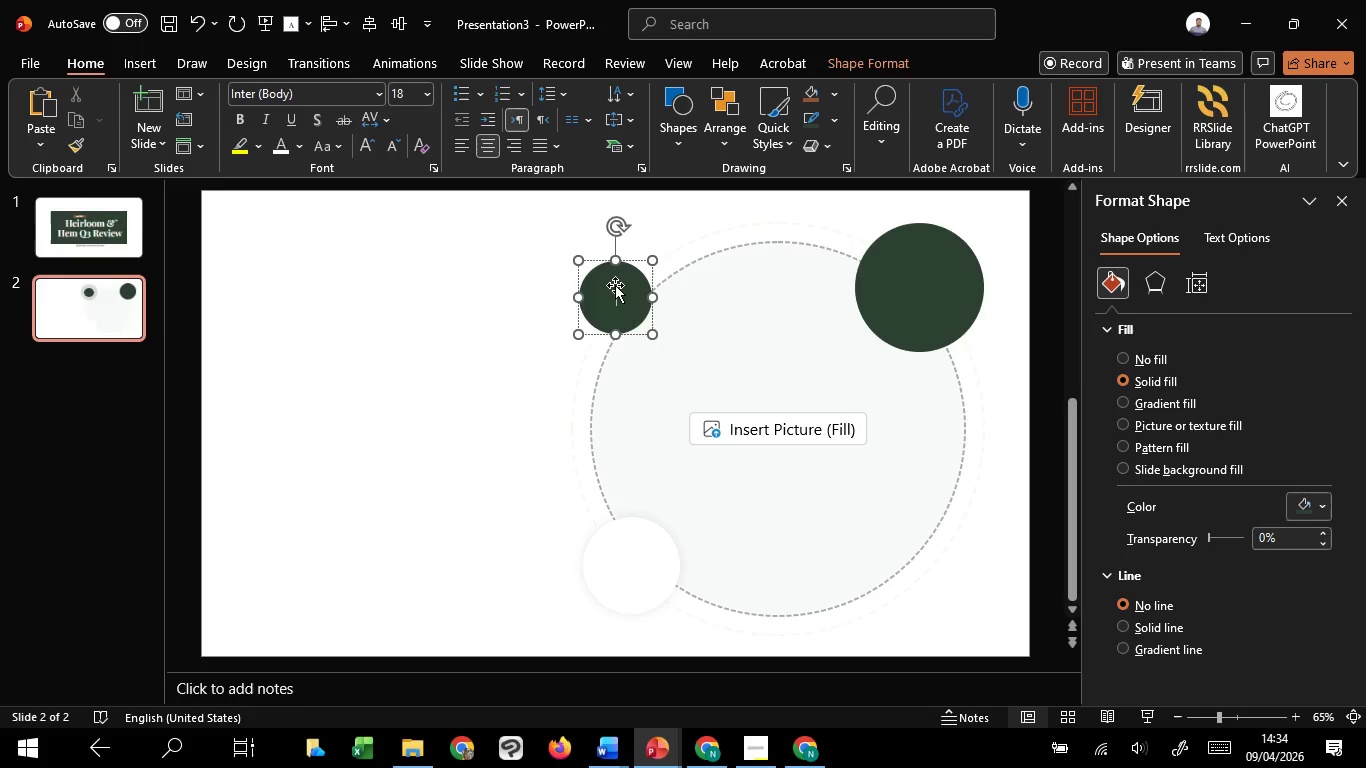 
left_click_drag(start_coordinate=[617, 286], to_coordinate=[622, 299])
 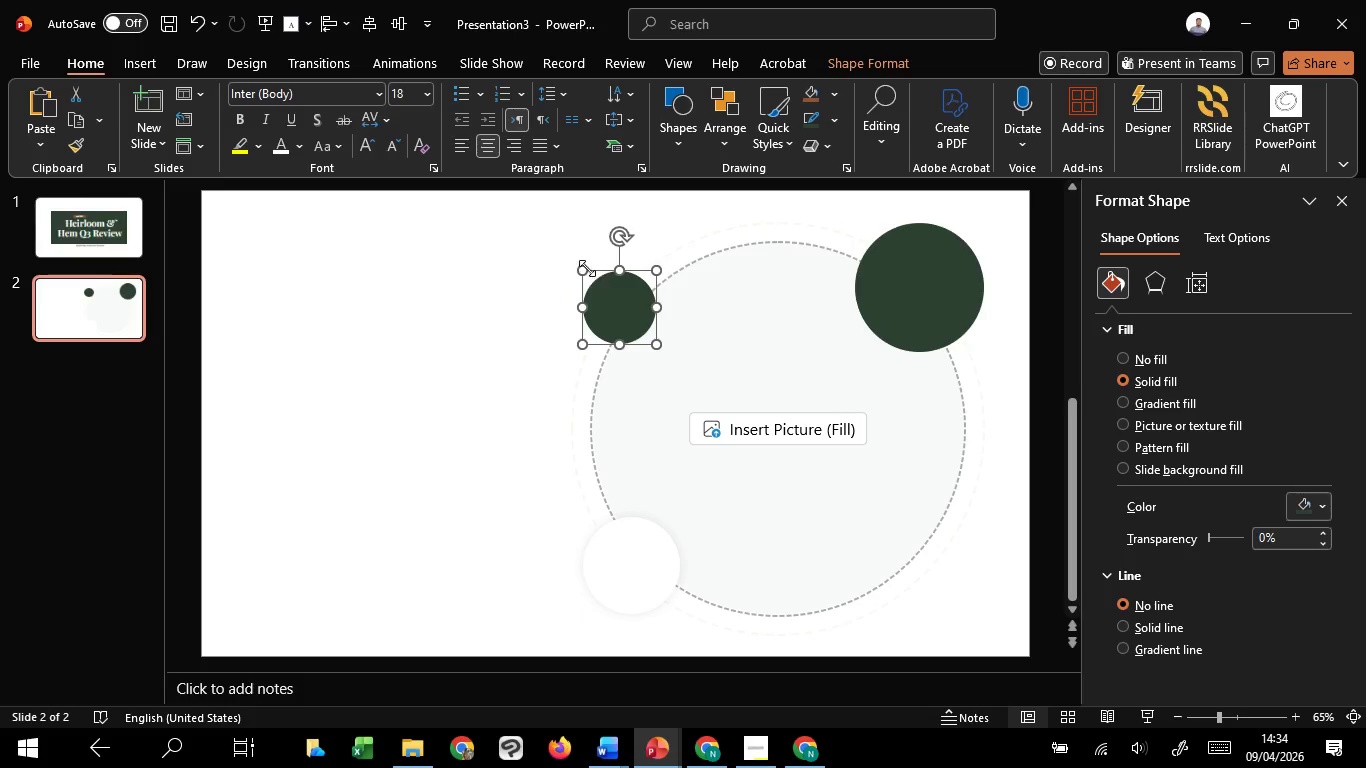 
hold_key(key=ControlLeft, duration=4.95)
hold_key(key=ShiftLeft, duration=1.5)
left_click_drag(start_coordinate=[586, 268], to_coordinate=[575, 264])
 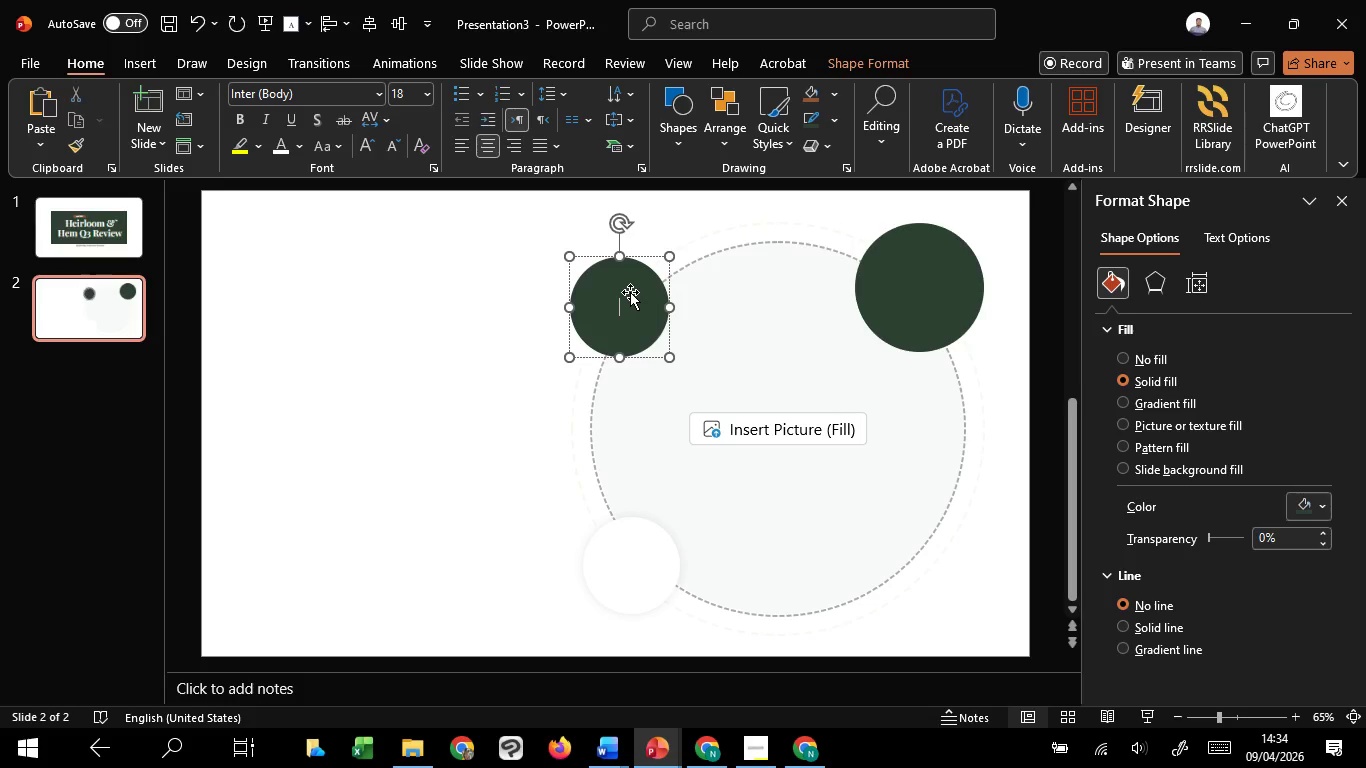 
hold_key(key=ShiftLeft, duration=1.5)
 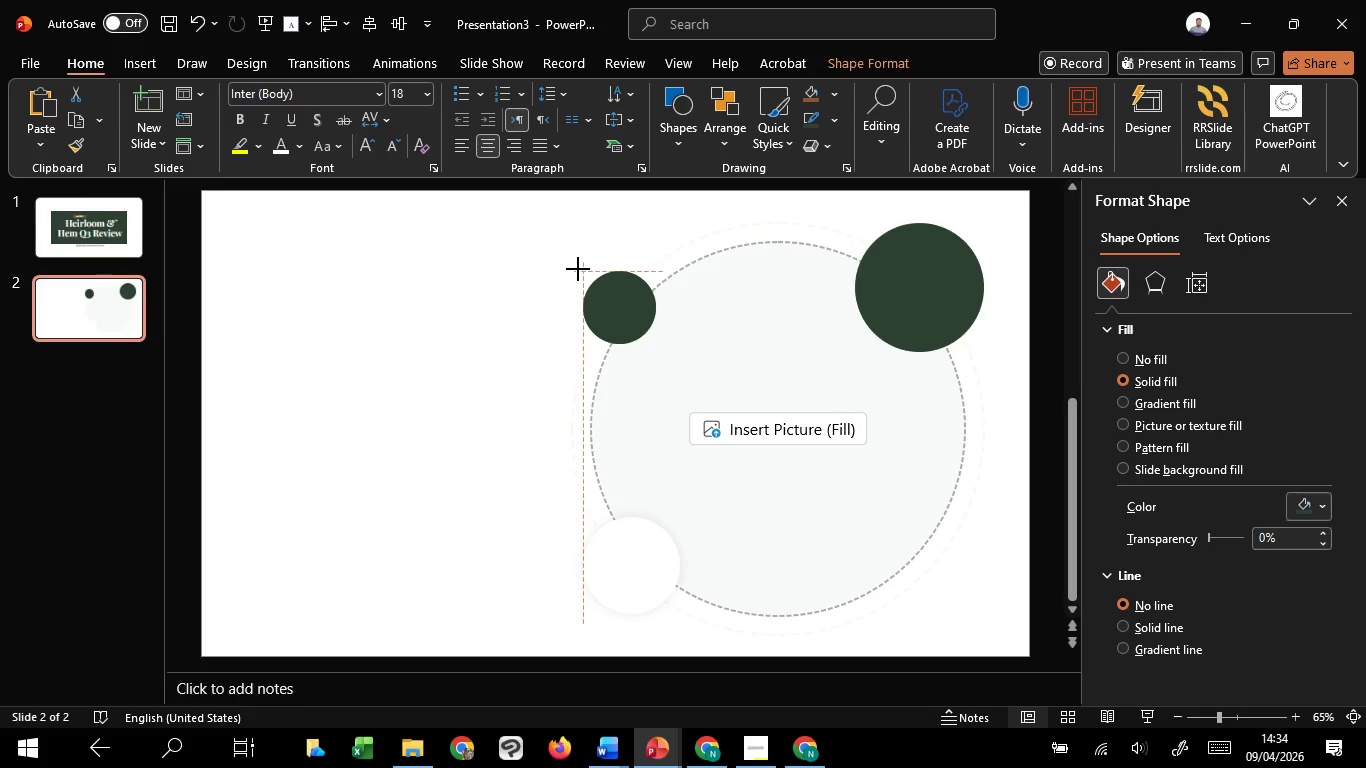 
hold_key(key=ShiftLeft, duration=1.5)
 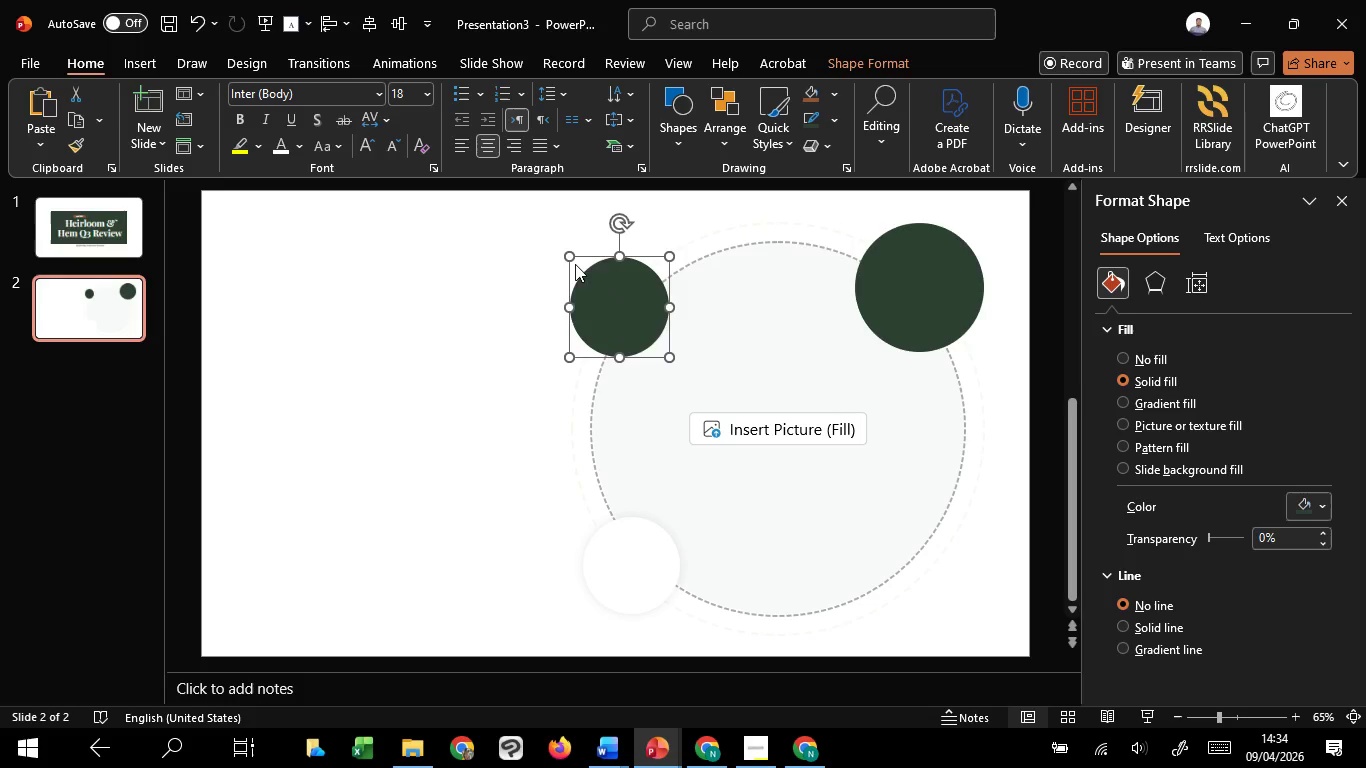 
key(Control+Shift+ShiftLeft)
 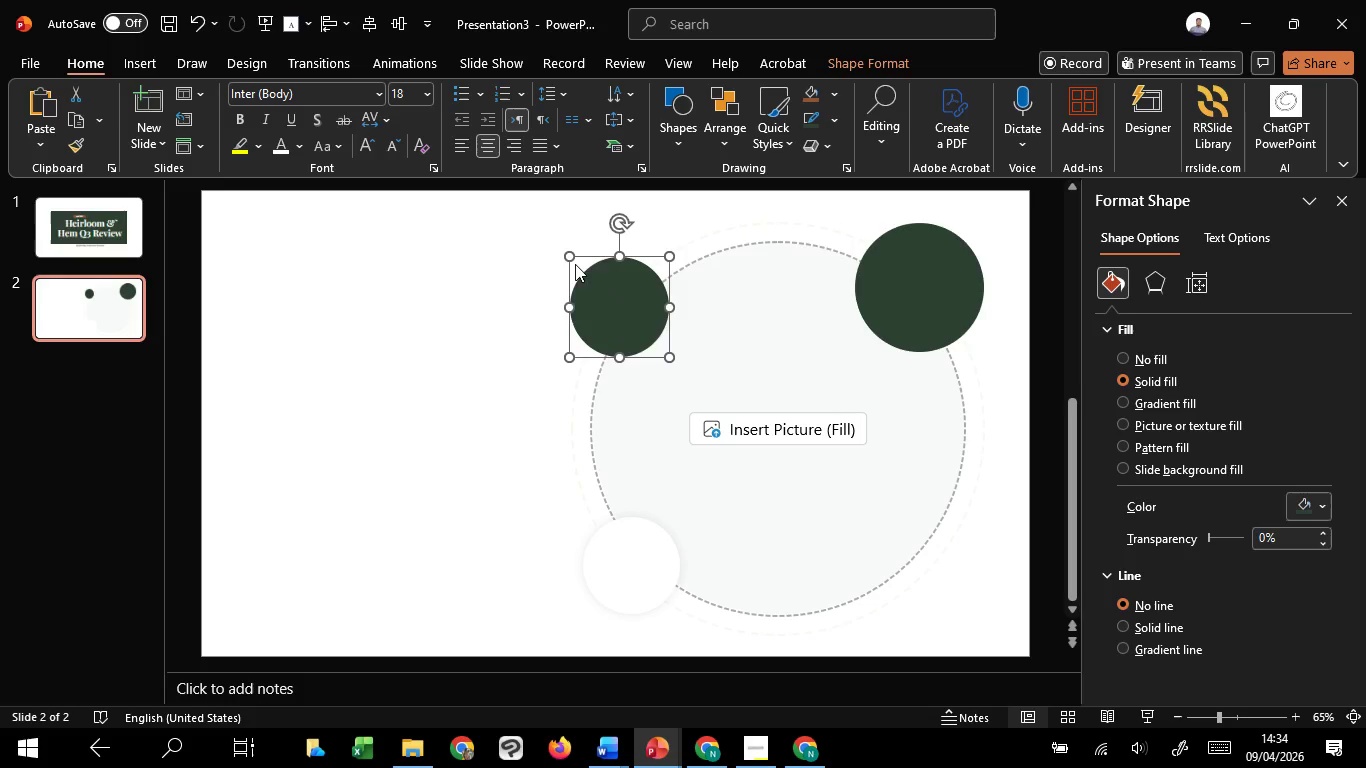 
key(Control+Shift+ShiftLeft)
 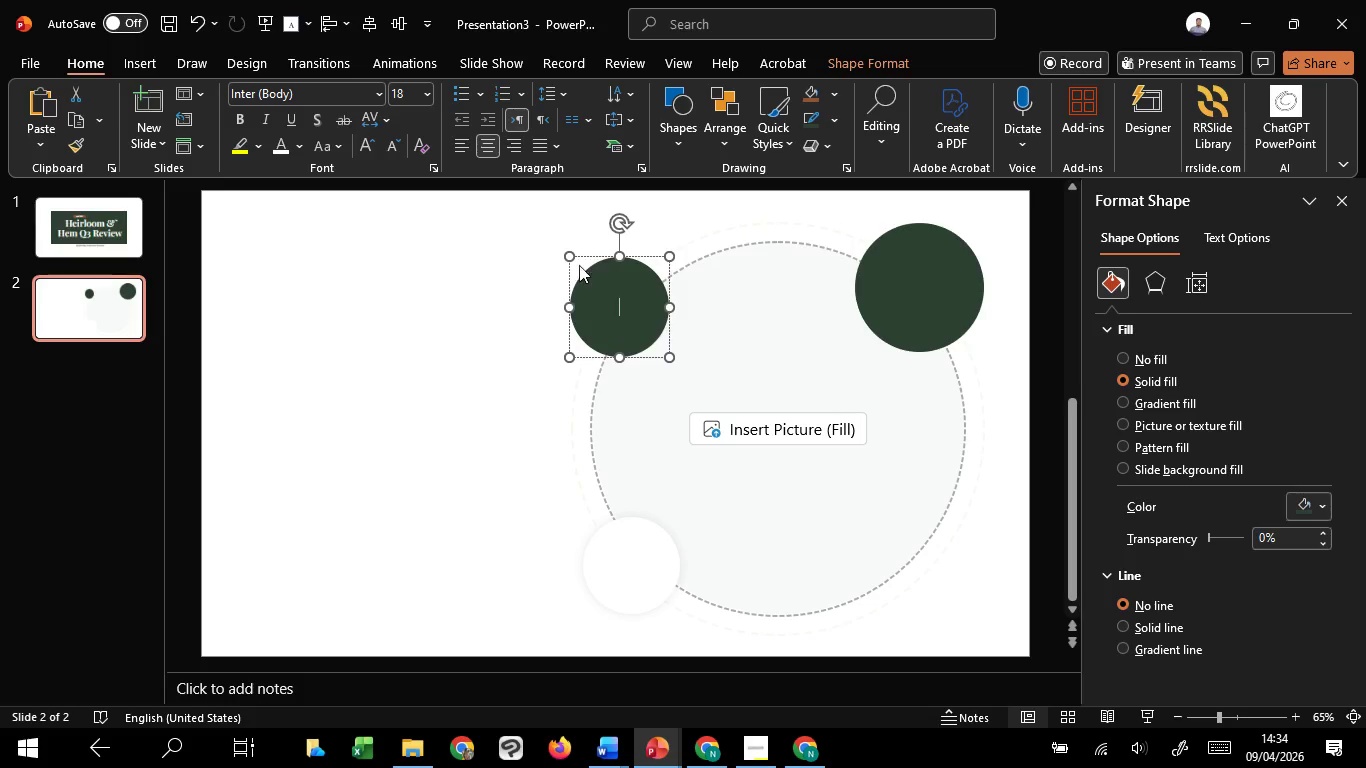 
key(Control+Shift+ShiftLeft)
 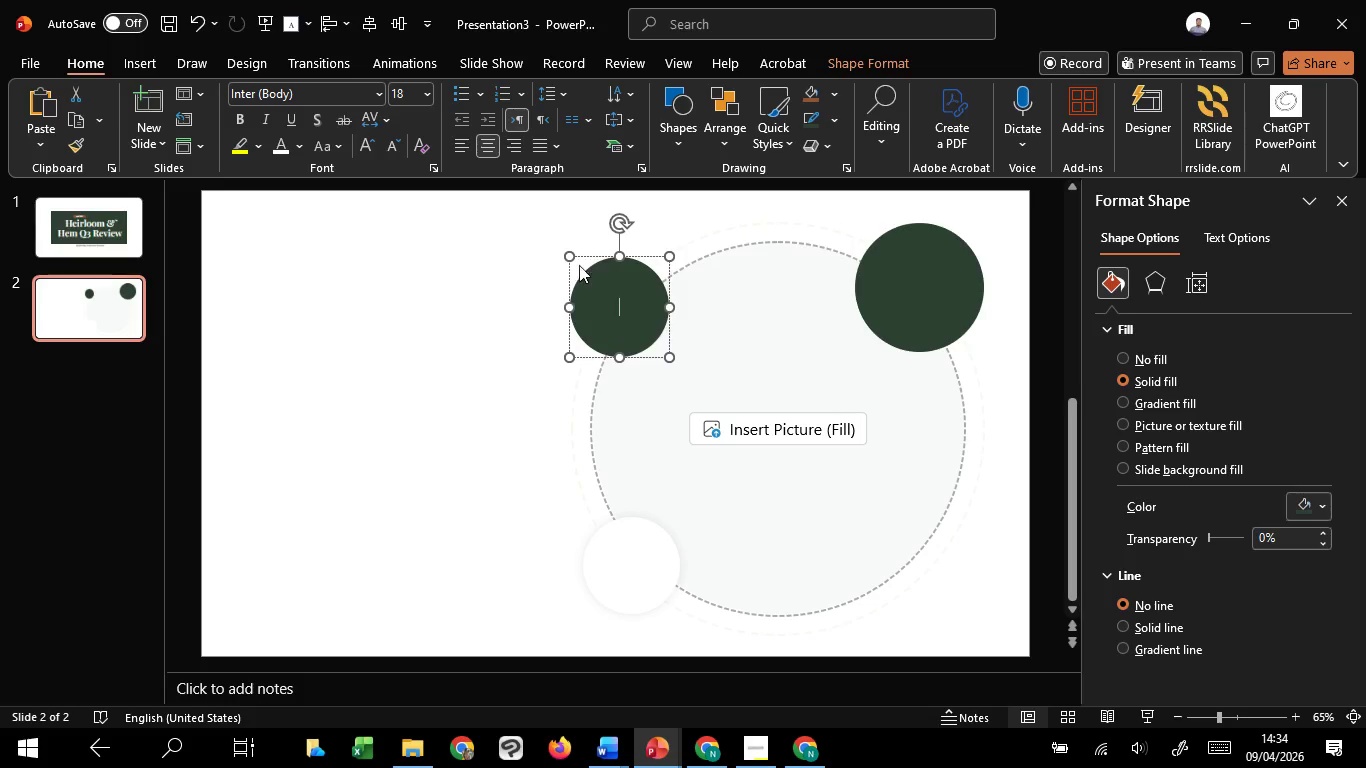 
key(Control+Shift+ShiftLeft)
 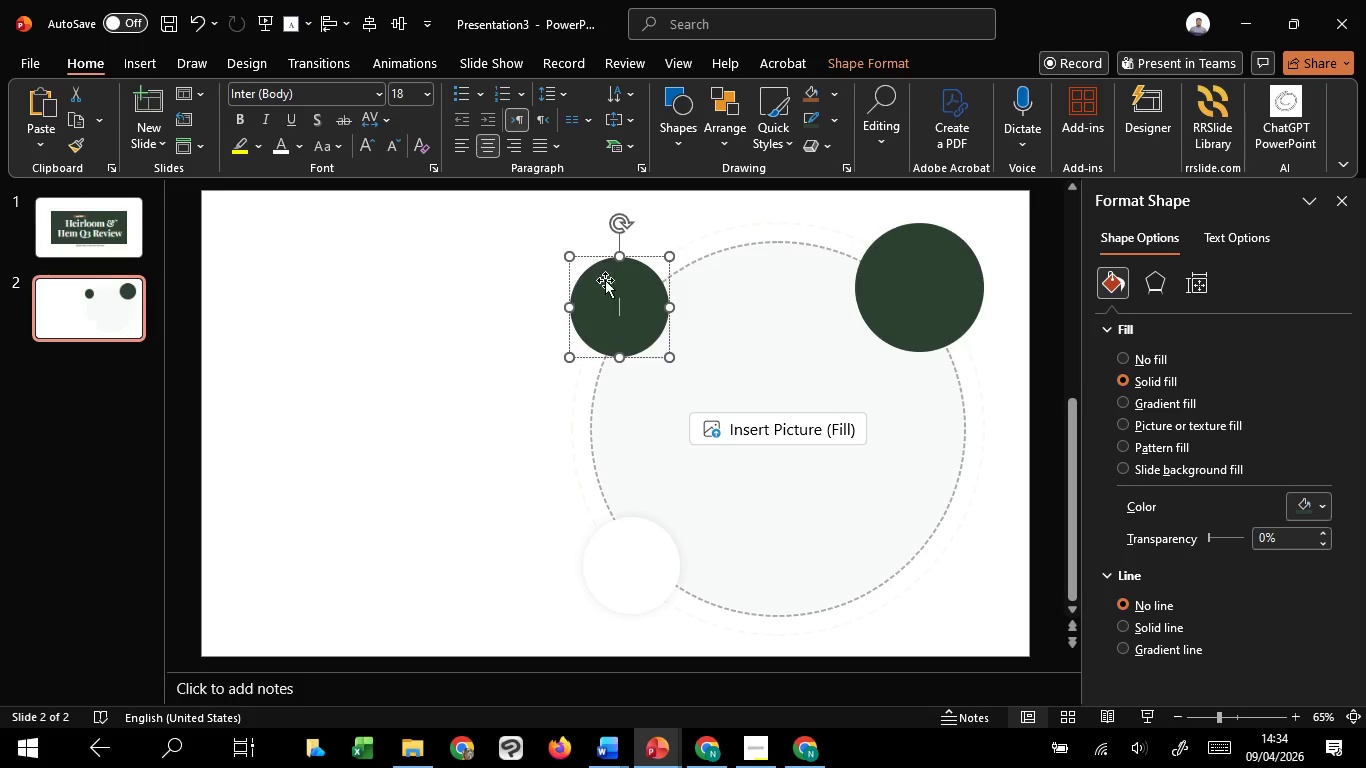 
key(Control+Shift+ShiftLeft)
 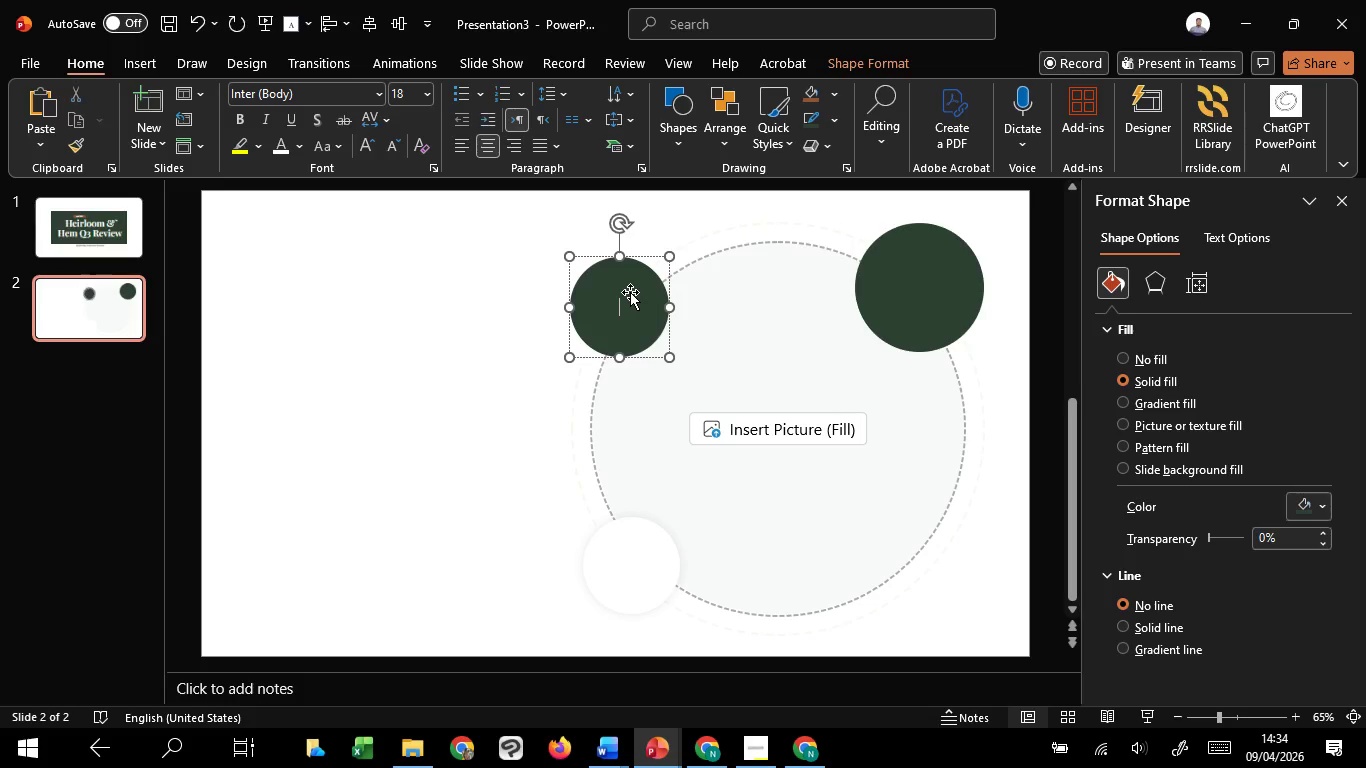 
left_click_drag(start_coordinate=[630, 292], to_coordinate=[620, 327])
 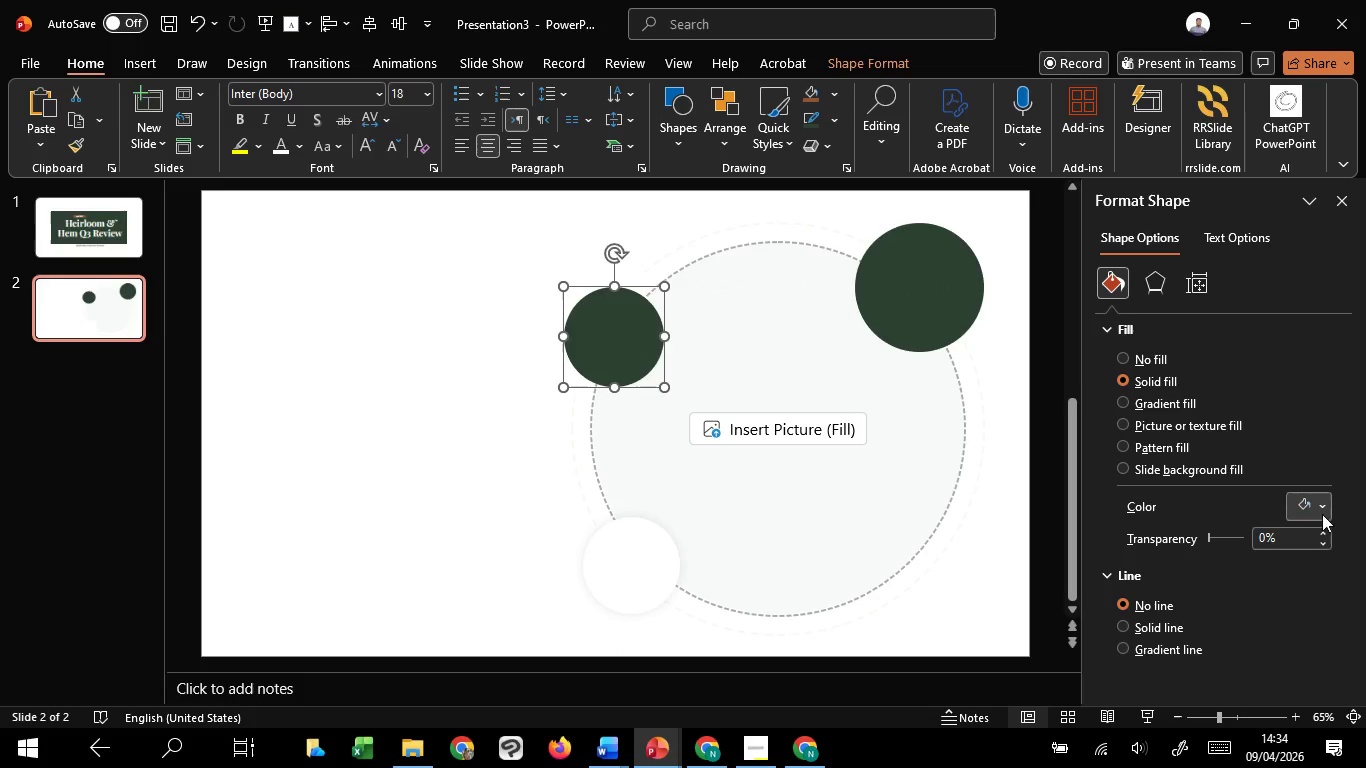 
left_click([1317, 507])
 